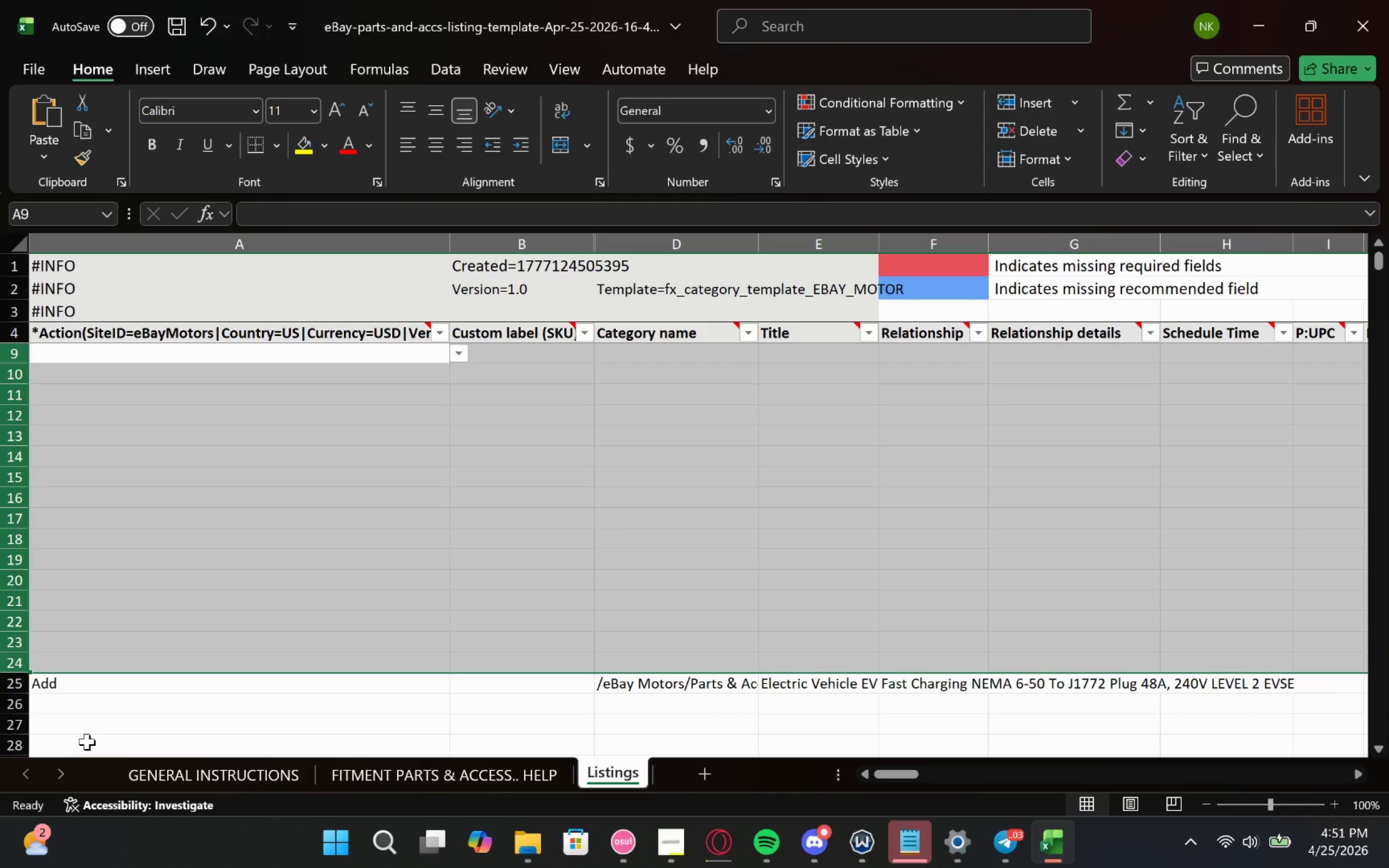 
left_click([84, 729])
 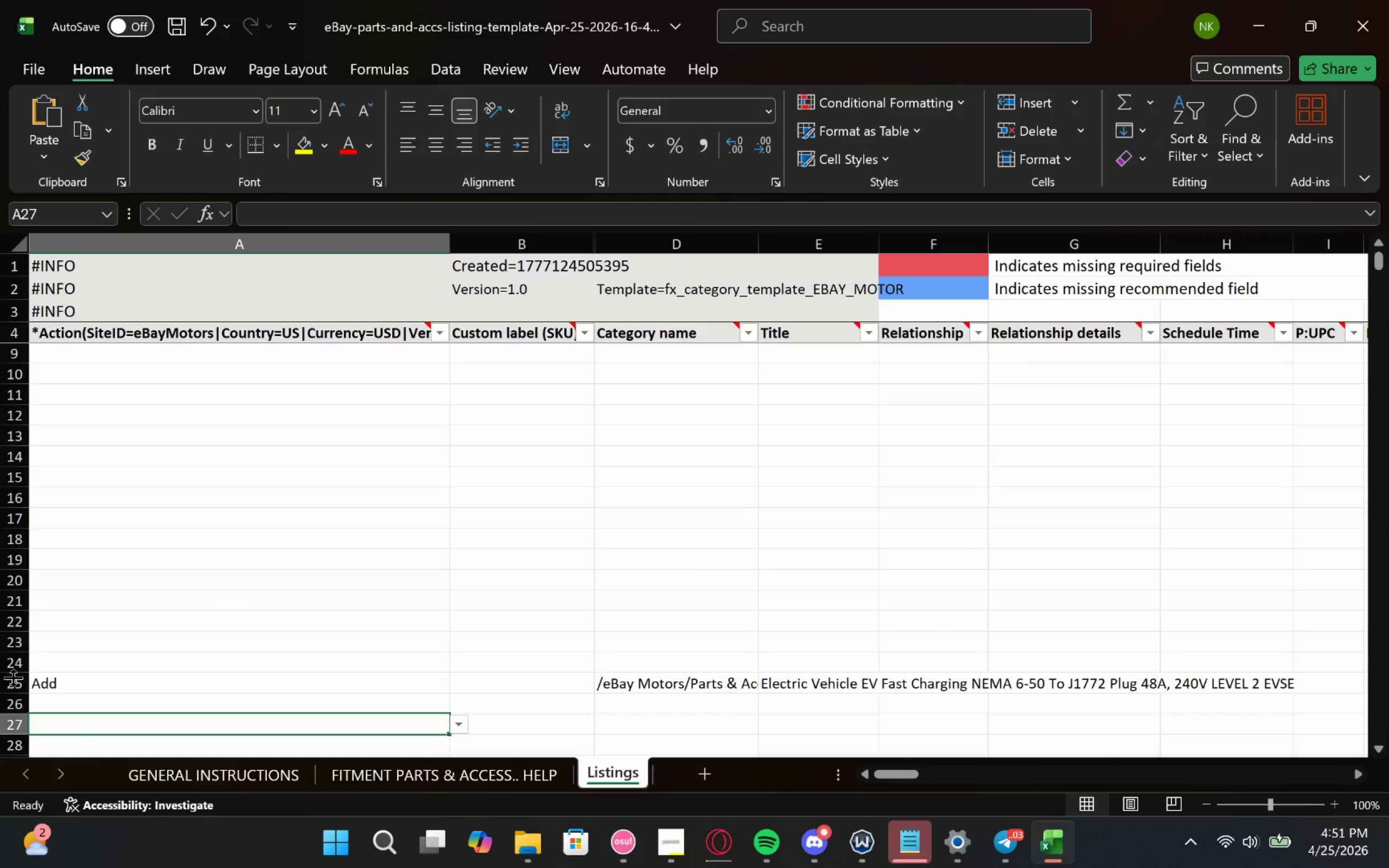 
left_click_drag(start_coordinate=[14, 679], to_coordinate=[14, 686])
 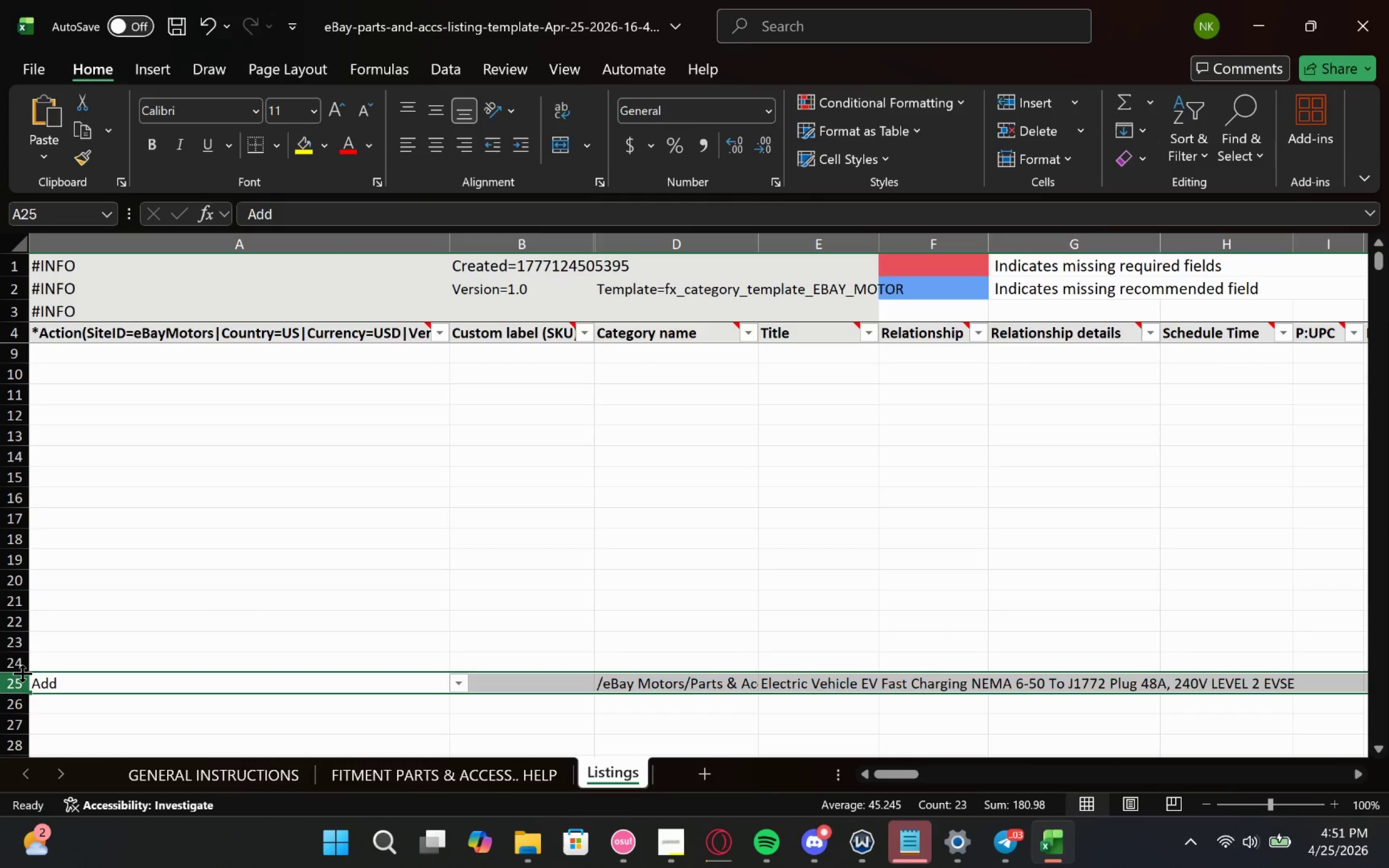 
left_click_drag(start_coordinate=[20, 673], to_coordinate=[17, 575])
 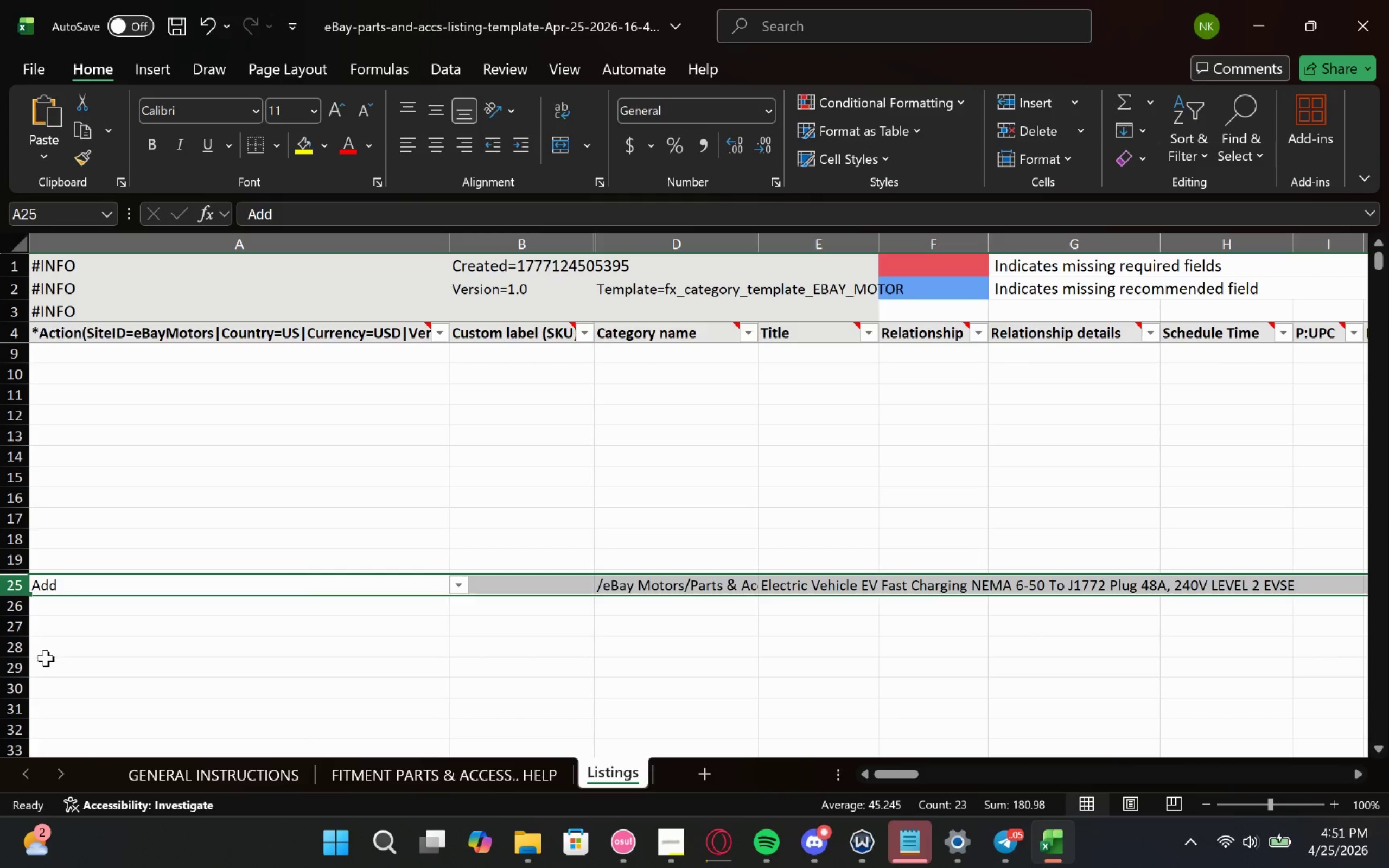 
key(Control+Z)
 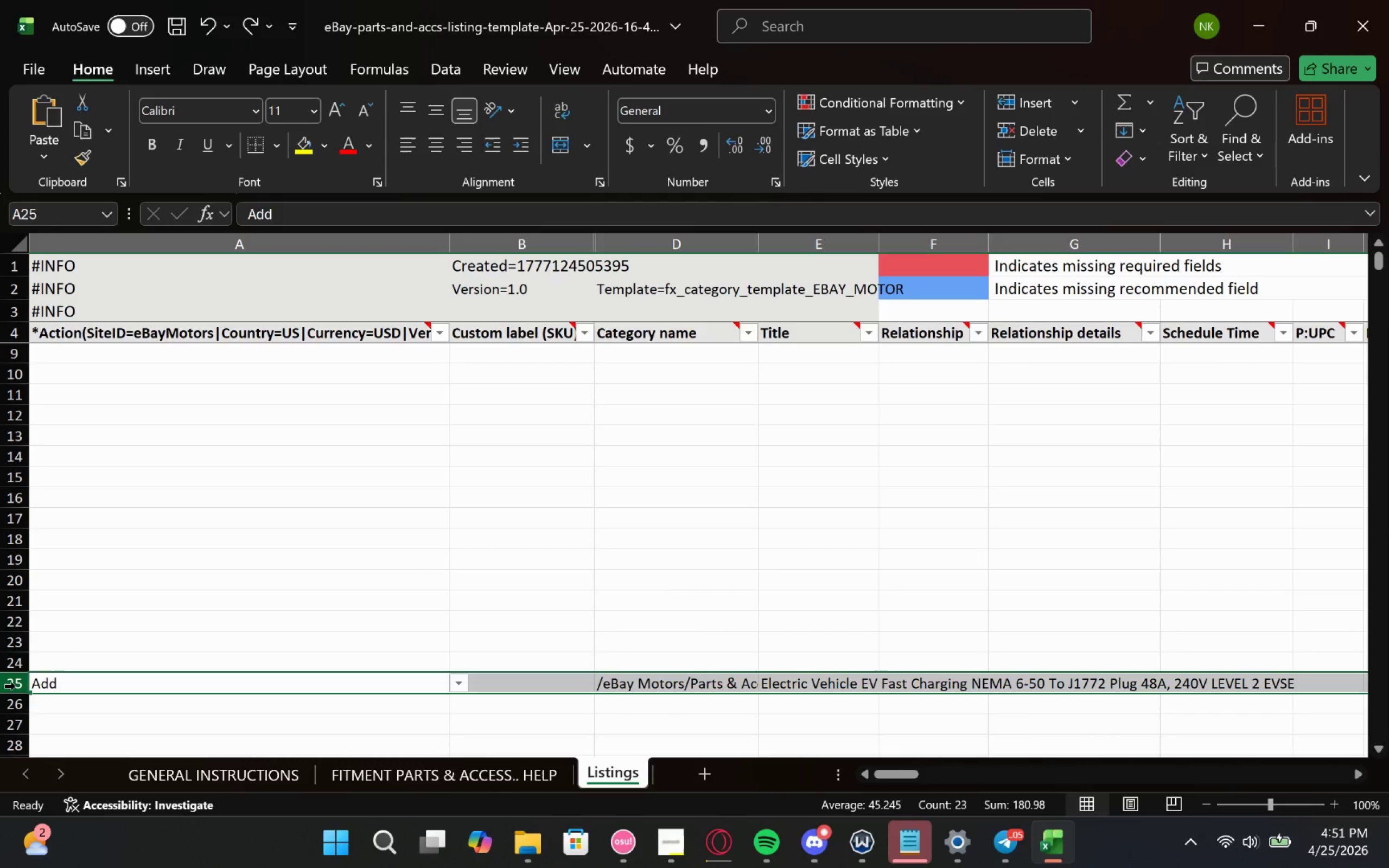 
left_click_drag(start_coordinate=[15, 686], to_coordinate=[4, 682])
 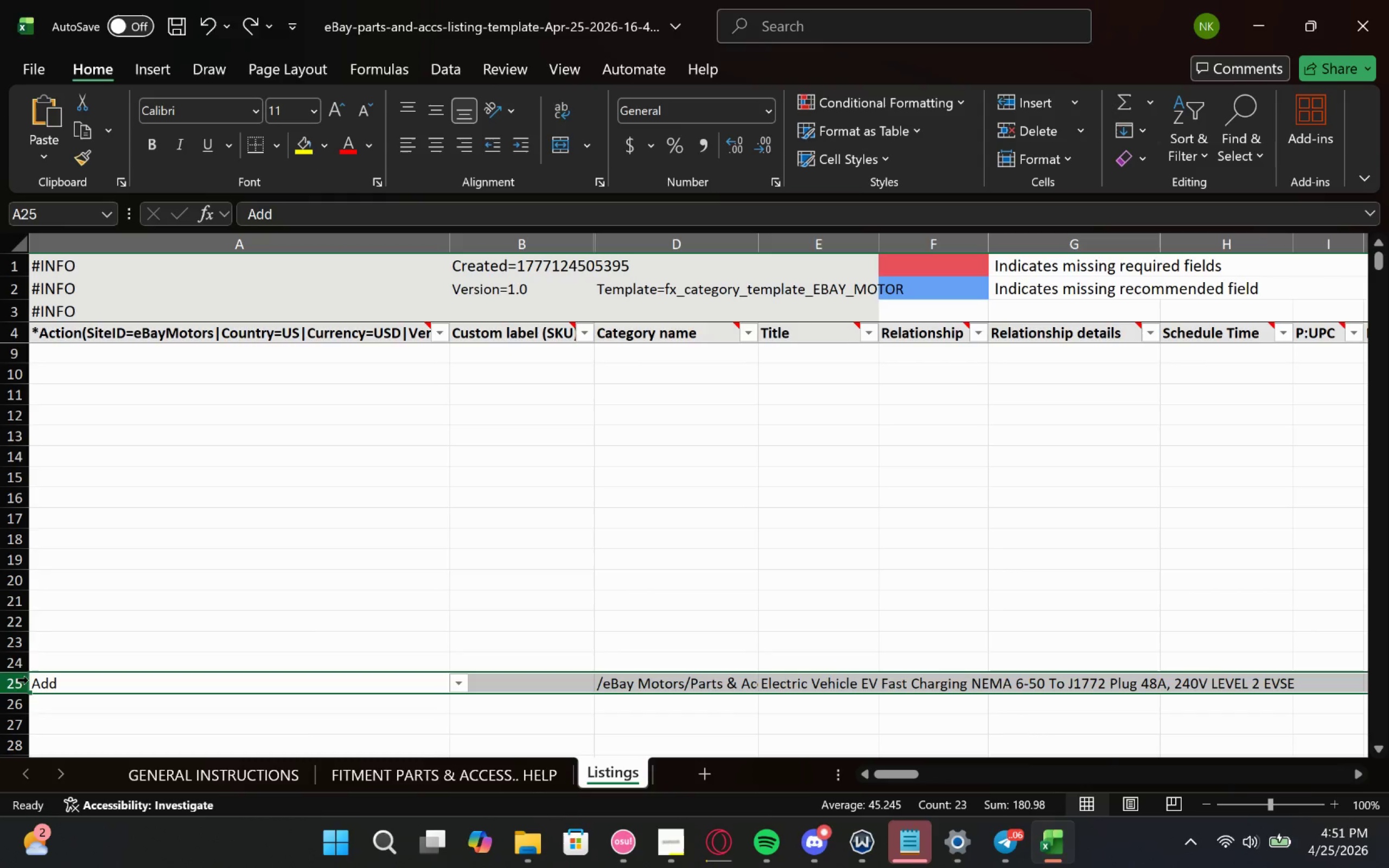 
left_click_drag(start_coordinate=[23, 673], to_coordinate=[18, 679])
 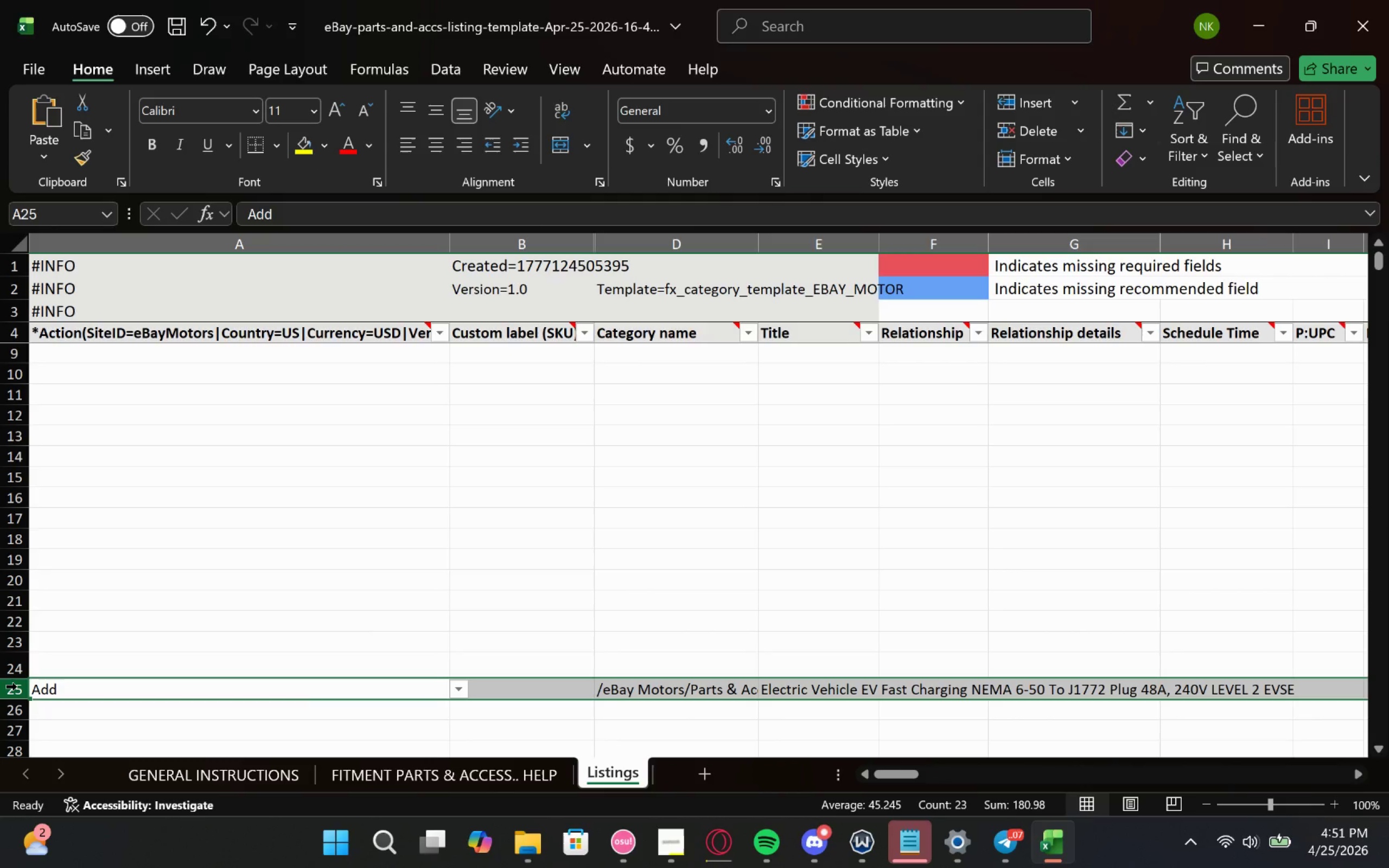 
hold_key(key=ControlLeft, duration=0.42)
 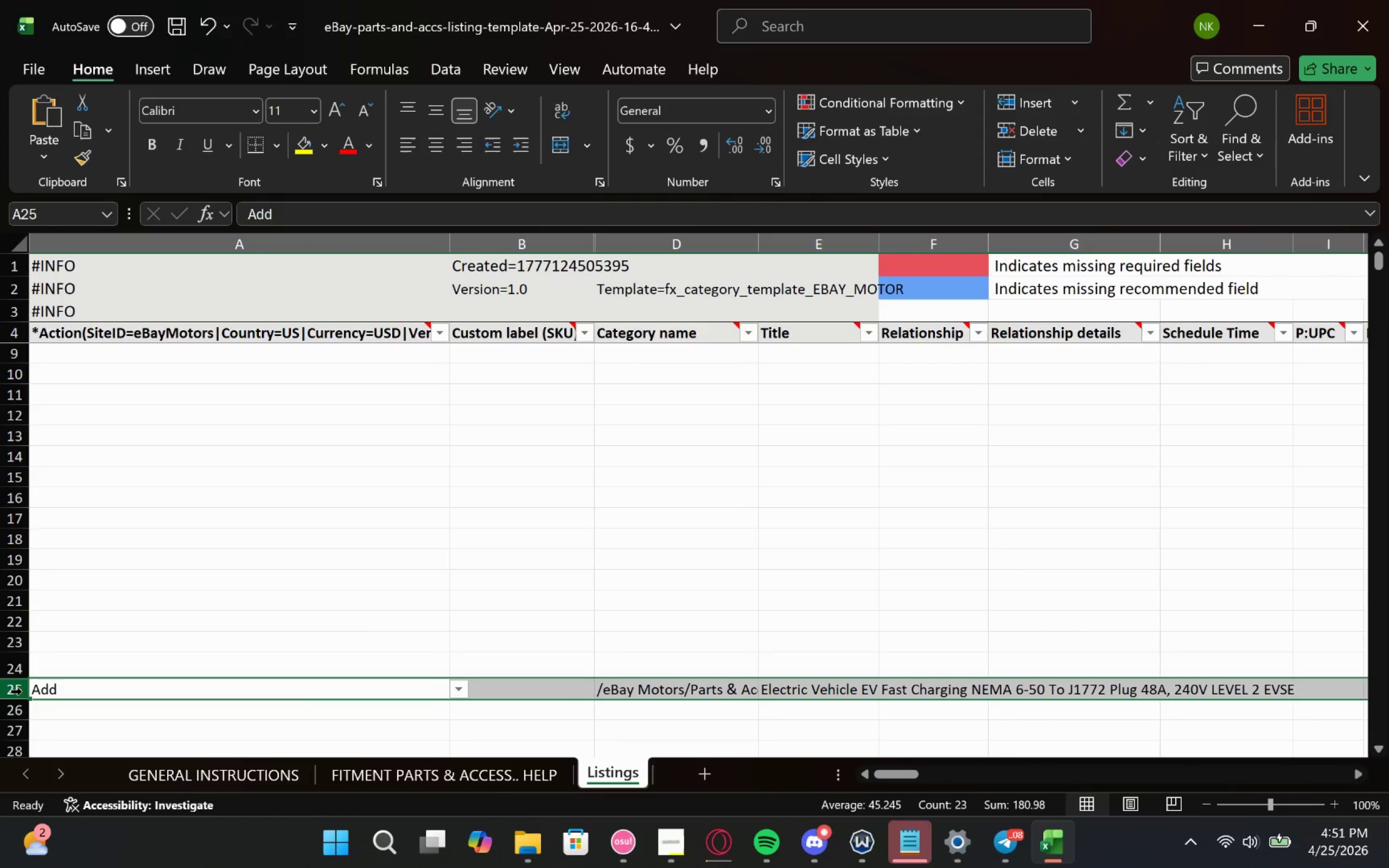 
left_click_drag(start_coordinate=[22, 691], to_coordinate=[35, 349])
 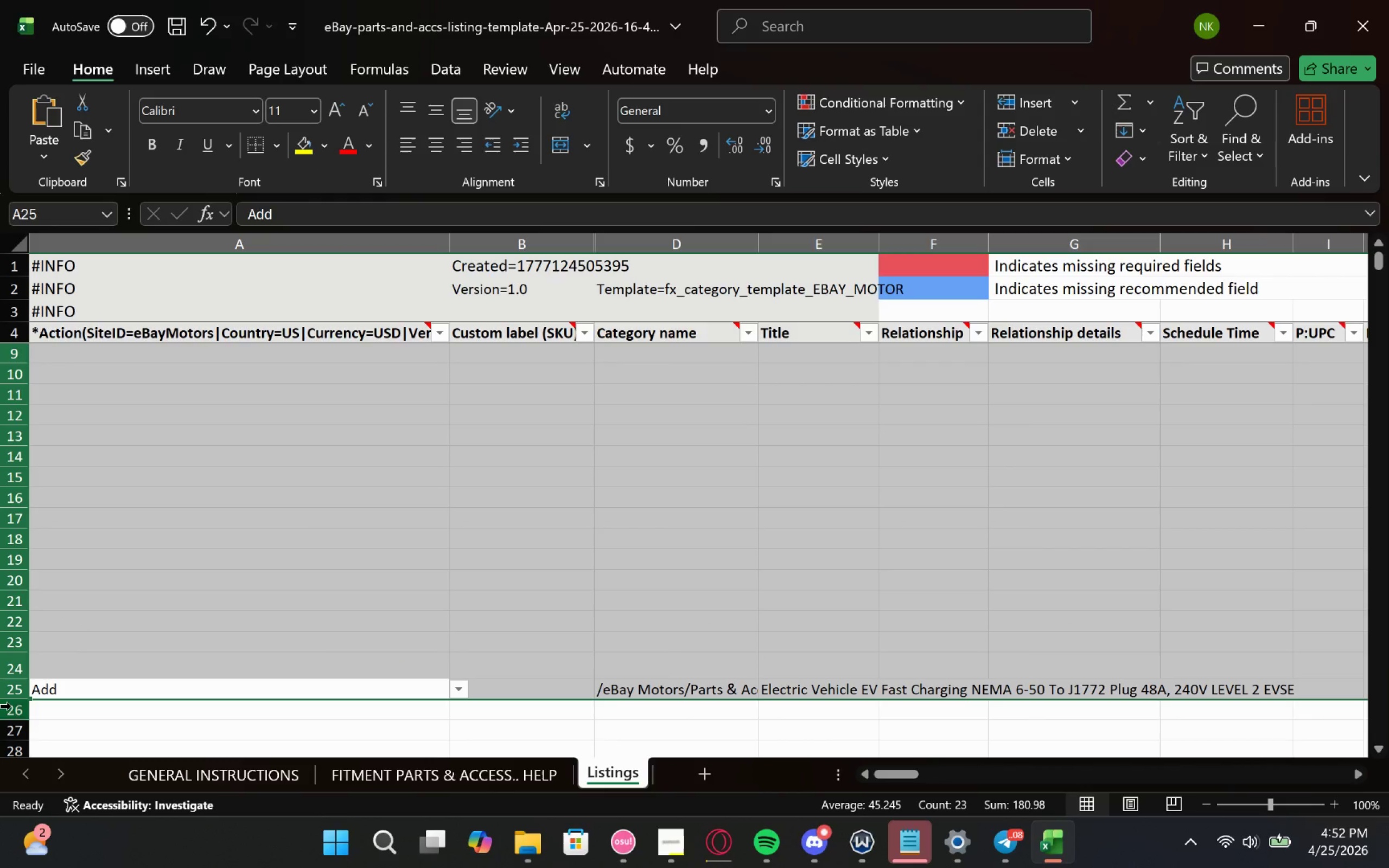 
left_click([18, 694])
 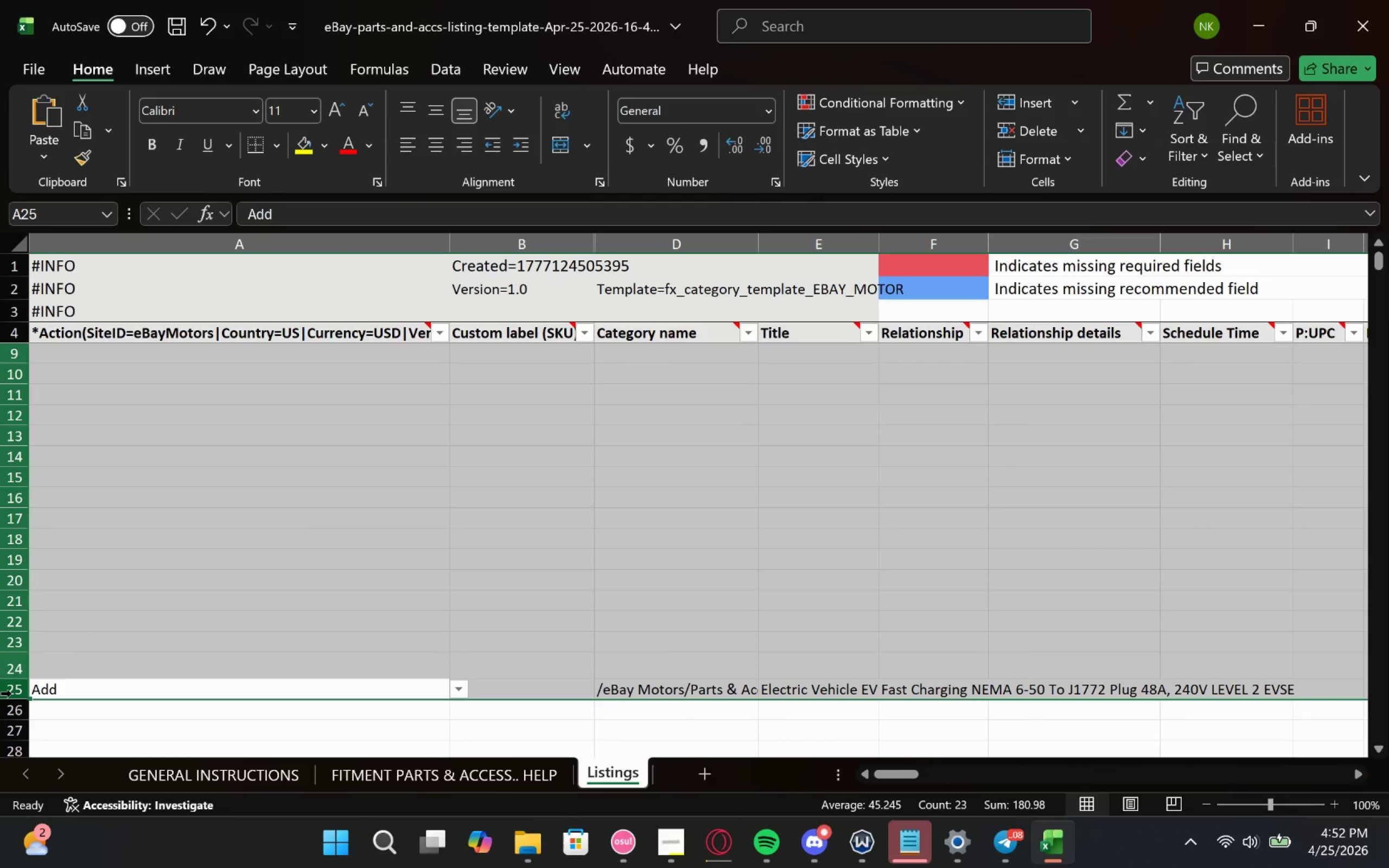 
left_click([11, 693])
 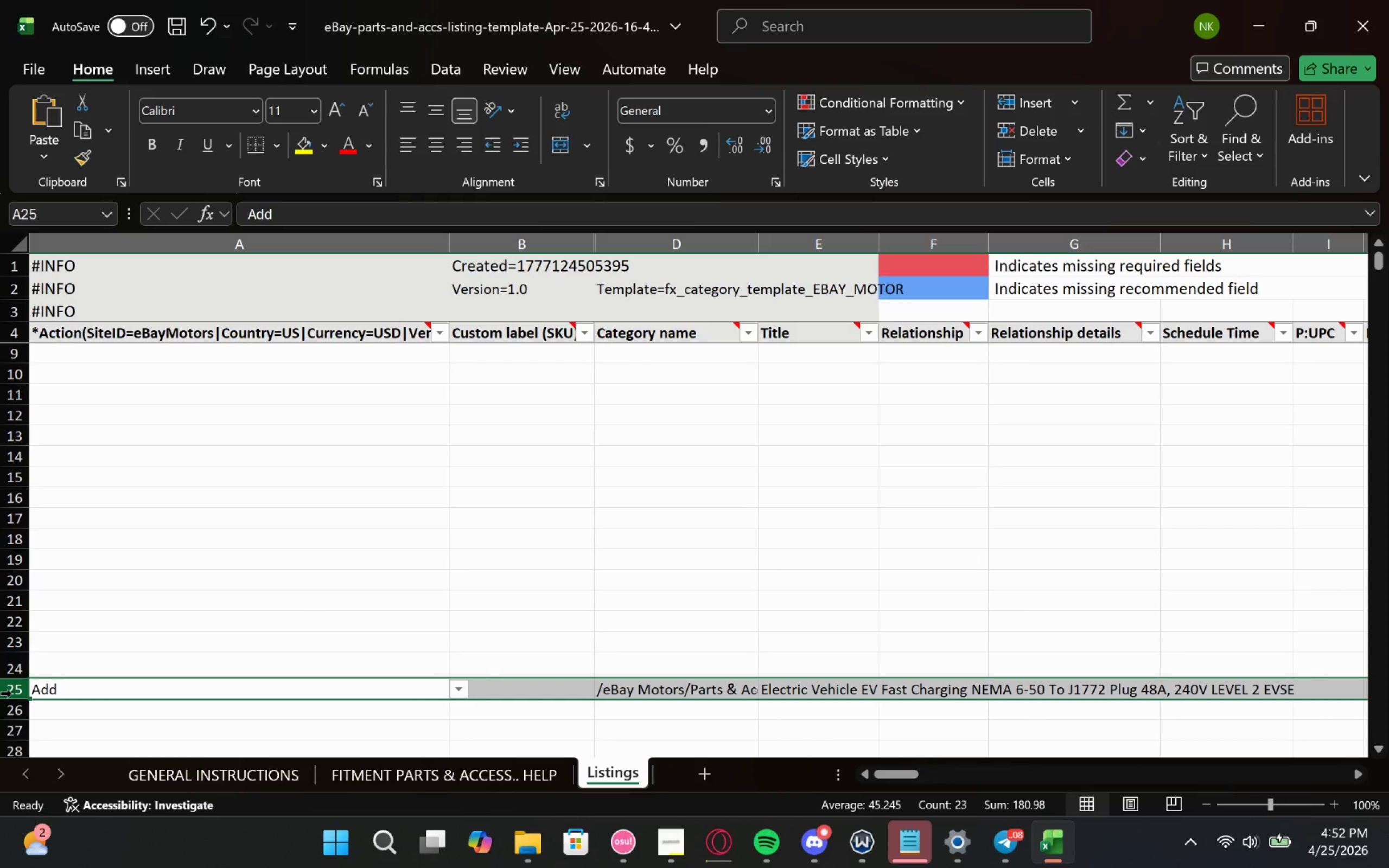 
left_click([11, 693])
 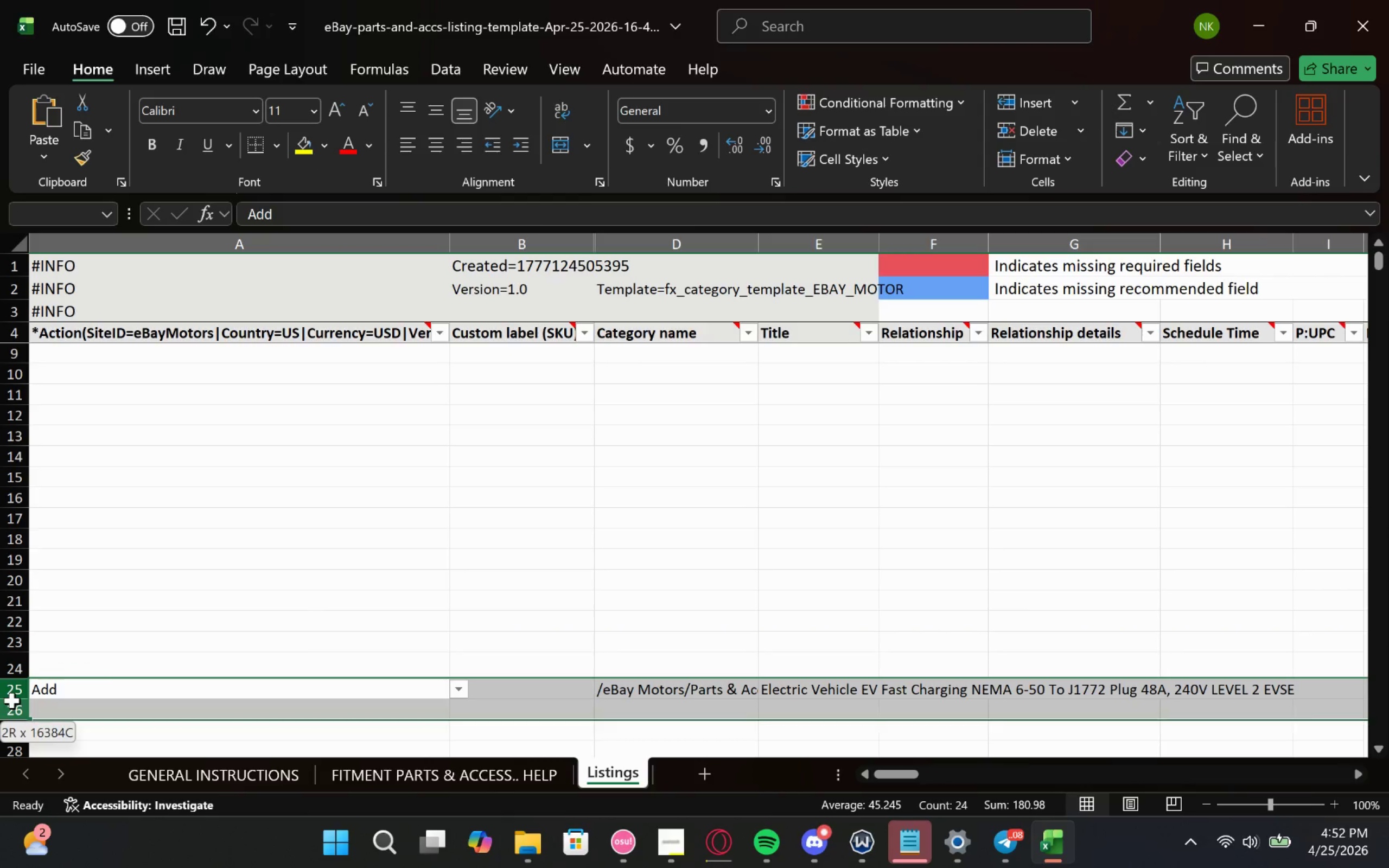 
right_click([18, 692])
 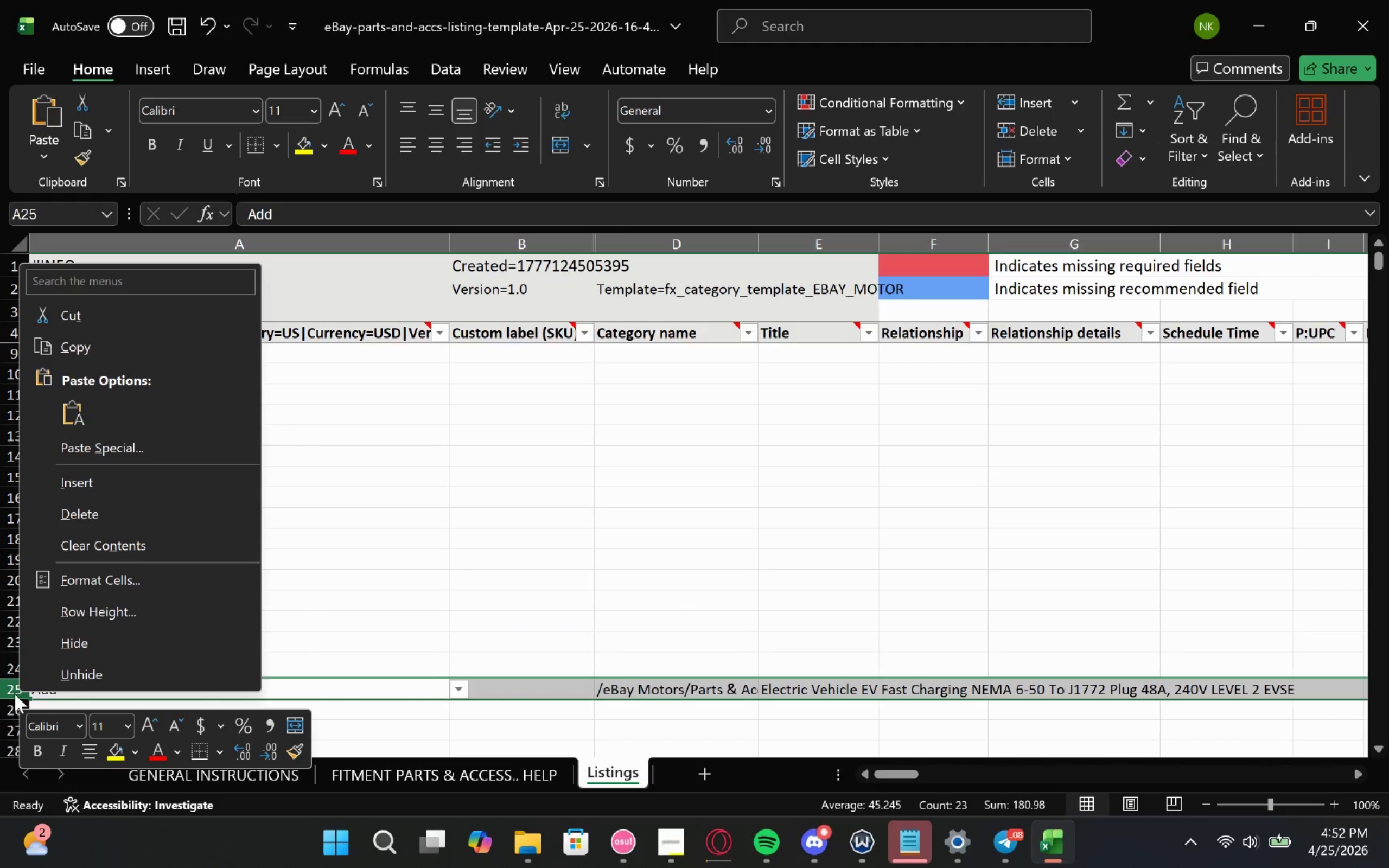 
left_click([109, 605])
 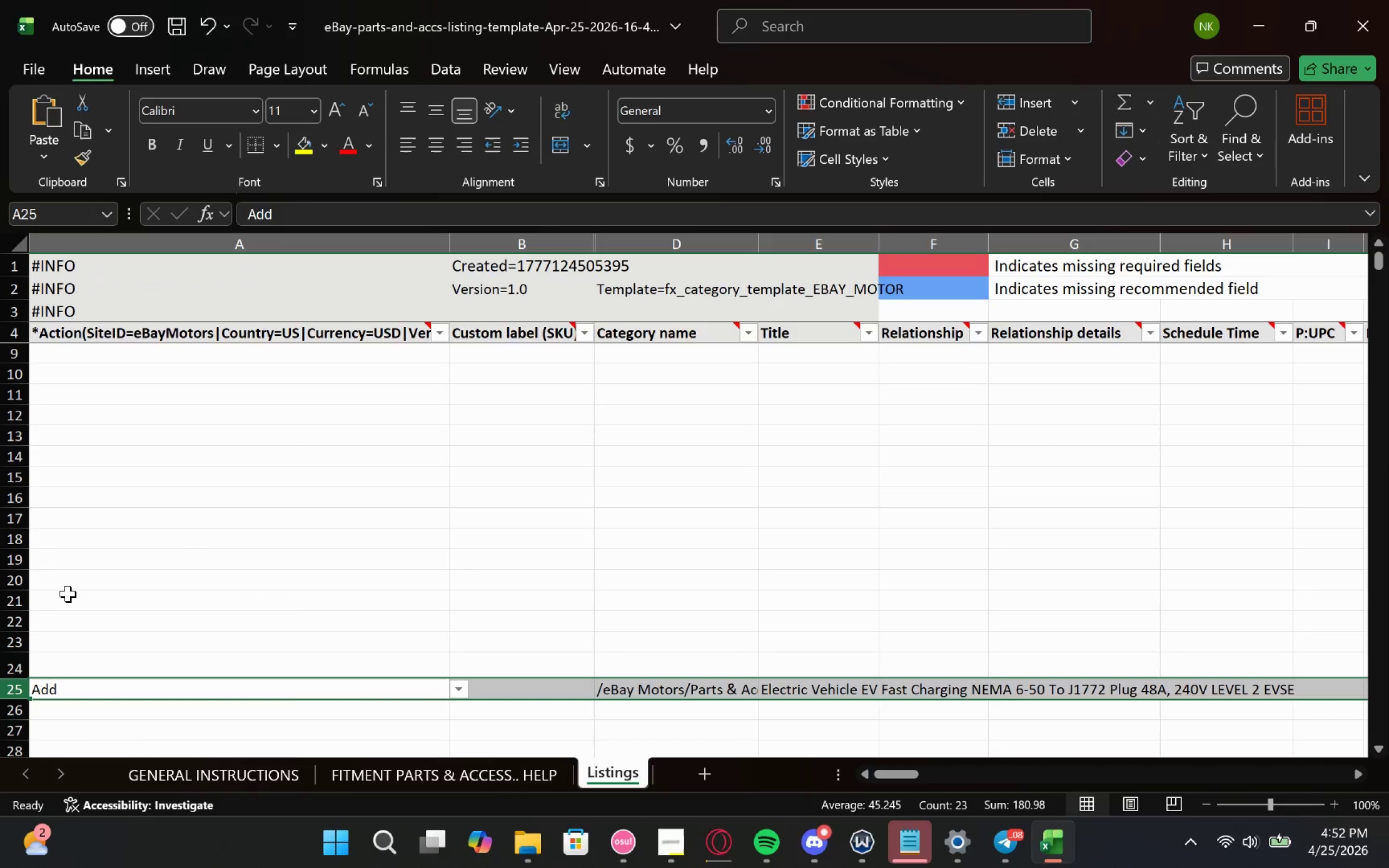 
right_click([21, 685])
 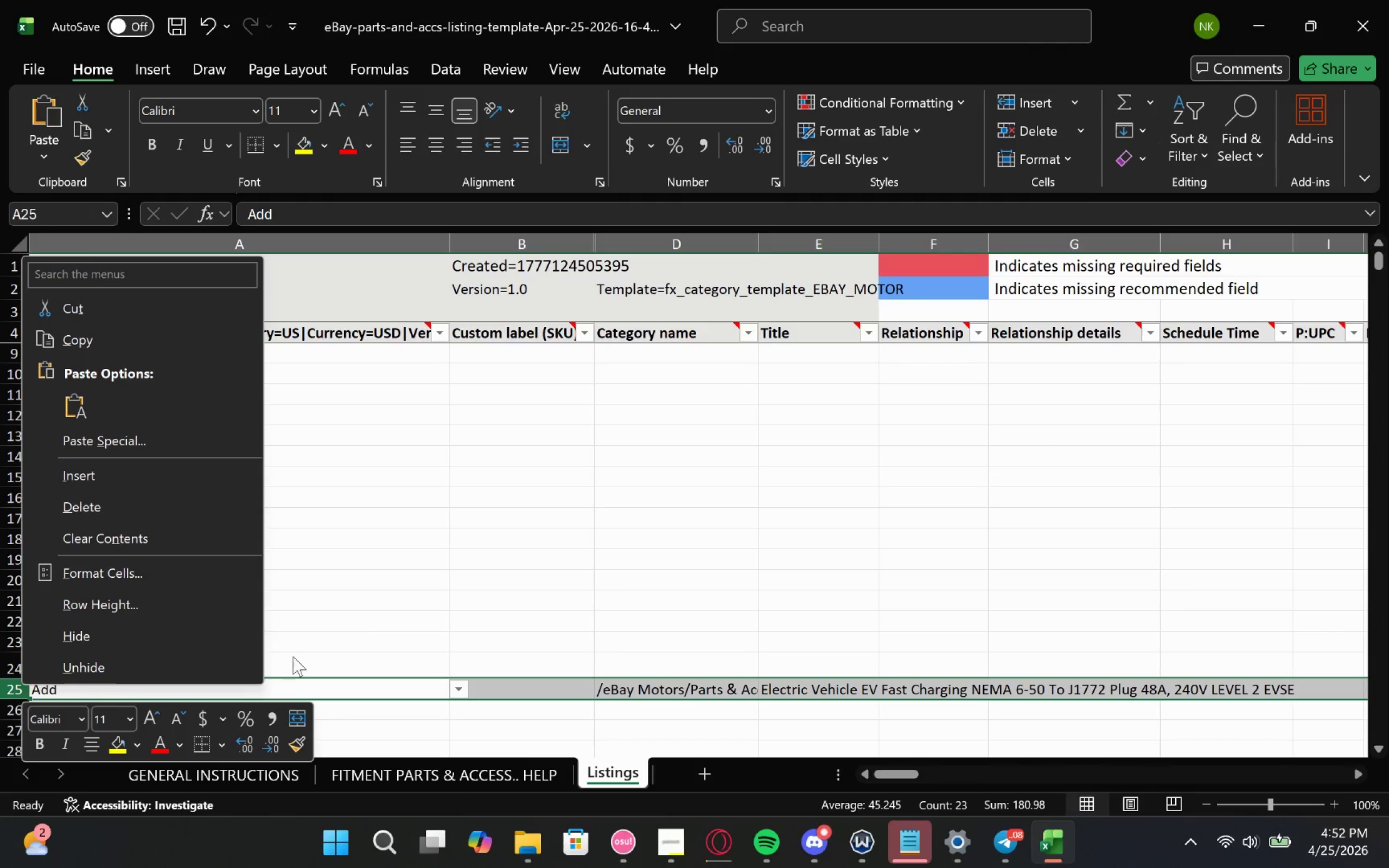 
wait(6.62)
 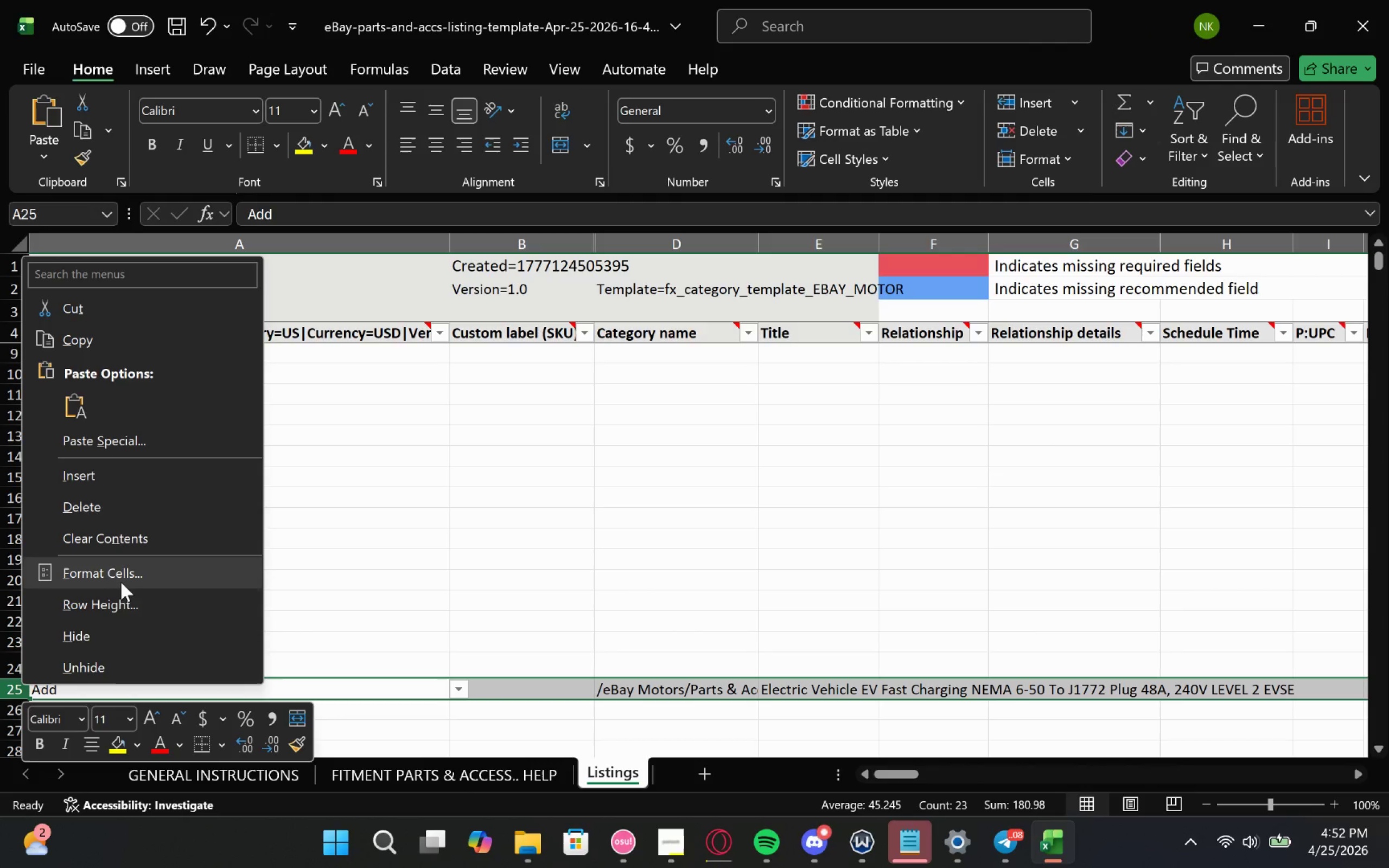 
left_click([306, 586])
 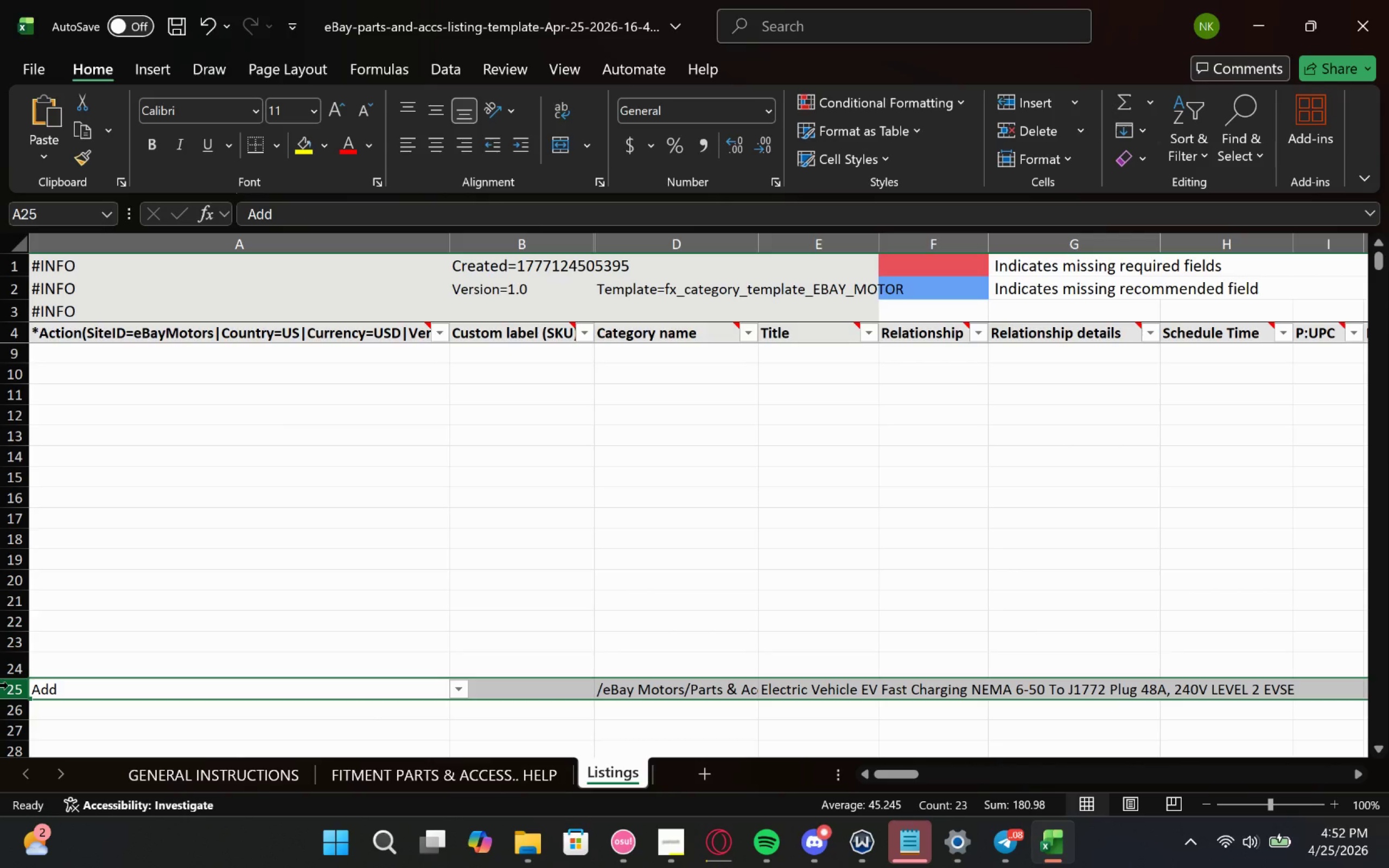 
left_click_drag(start_coordinate=[8, 686], to_coordinate=[18, 689])
 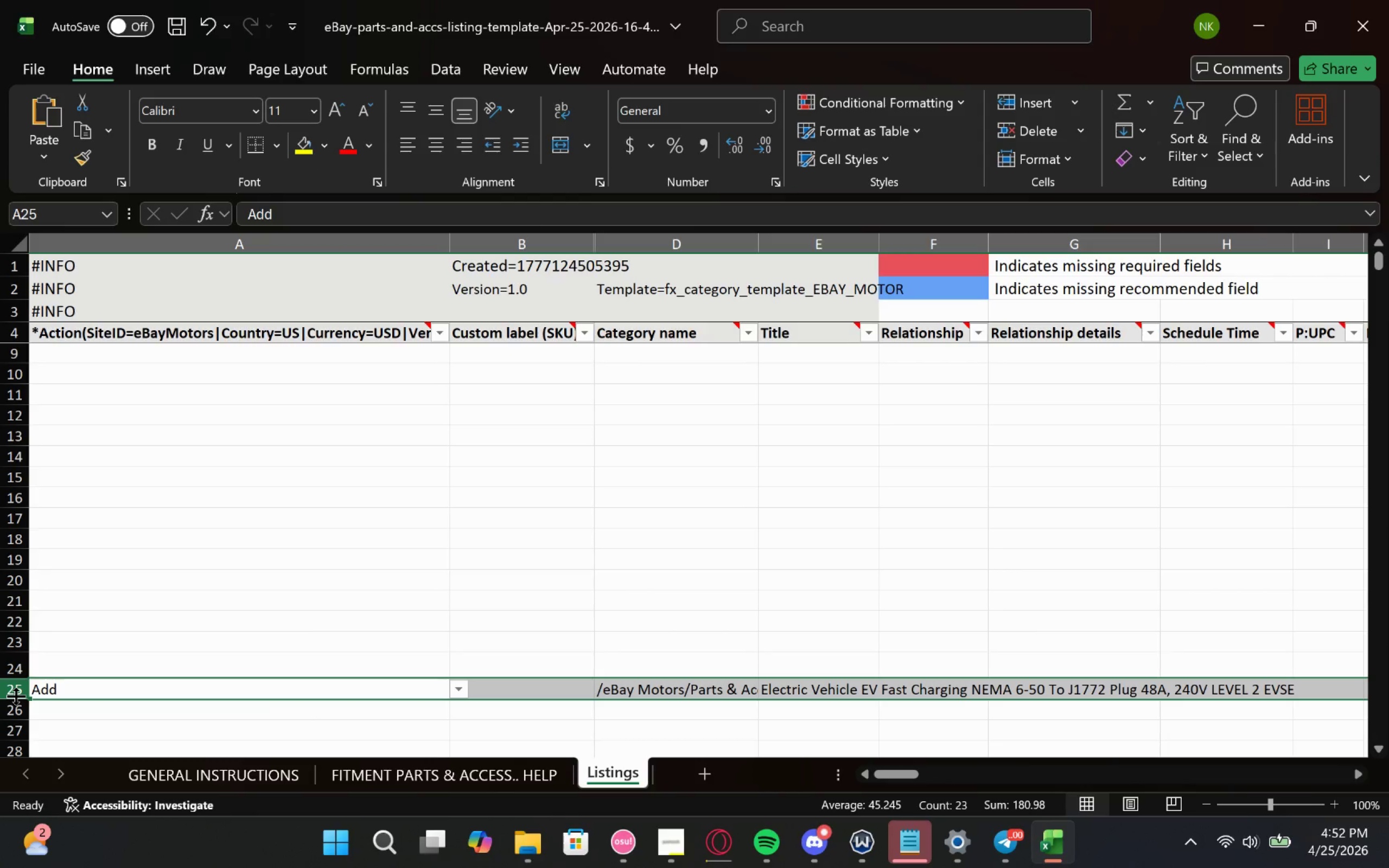 
left_click_drag(start_coordinate=[16, 696], to_coordinate=[19, 698])
 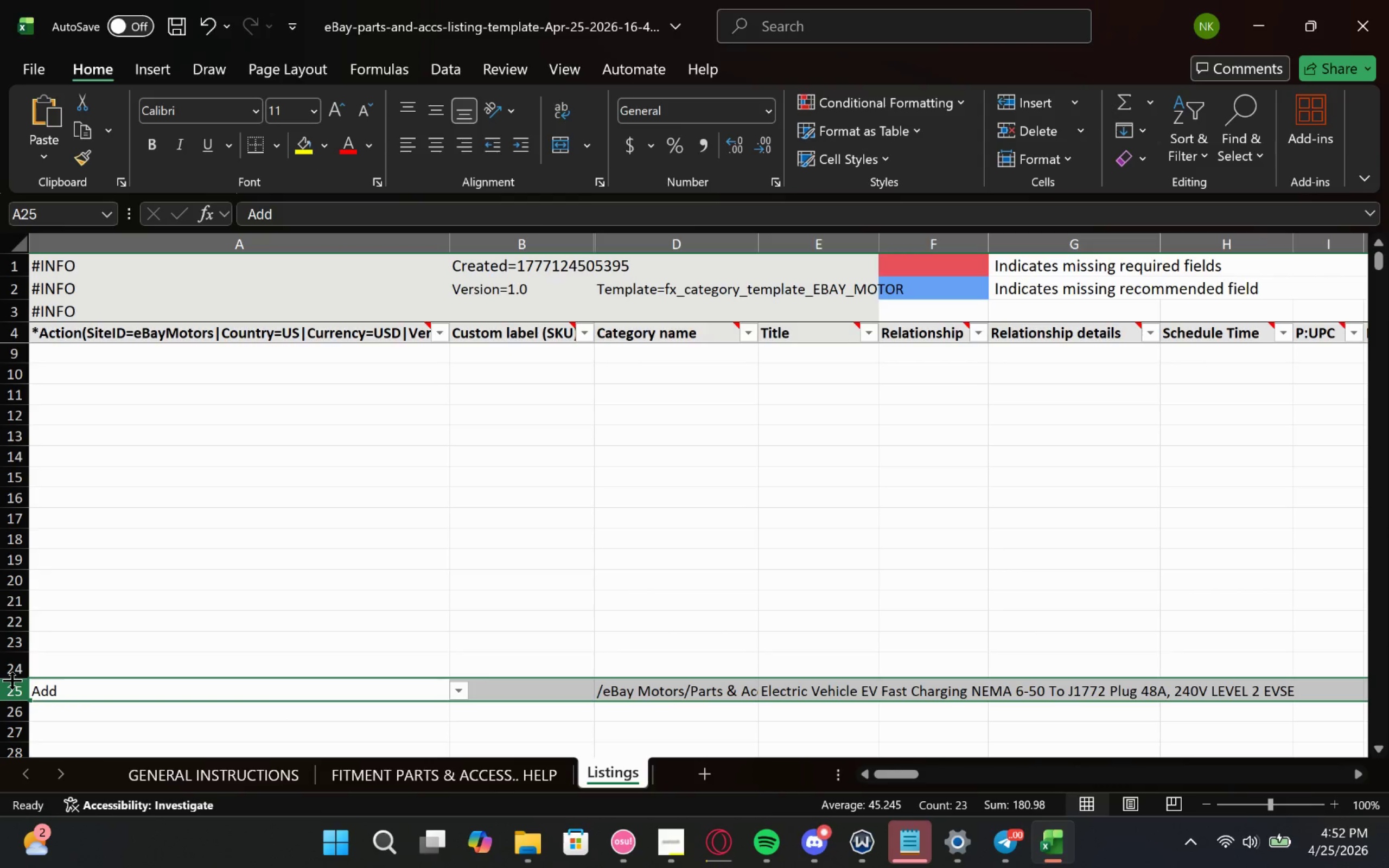 
left_click_drag(start_coordinate=[12, 680], to_coordinate=[22, 684])
 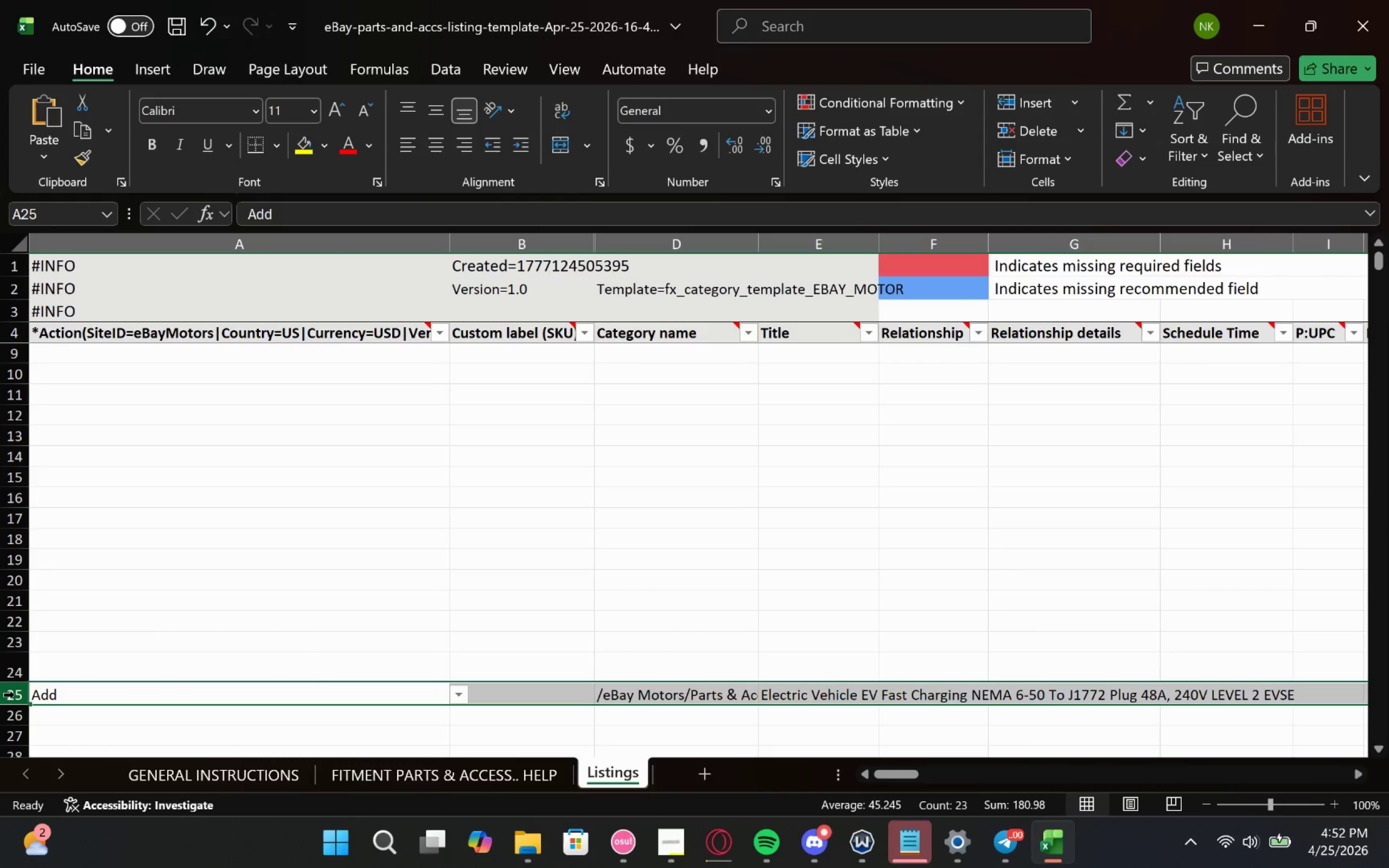 
left_click([14, 694])
 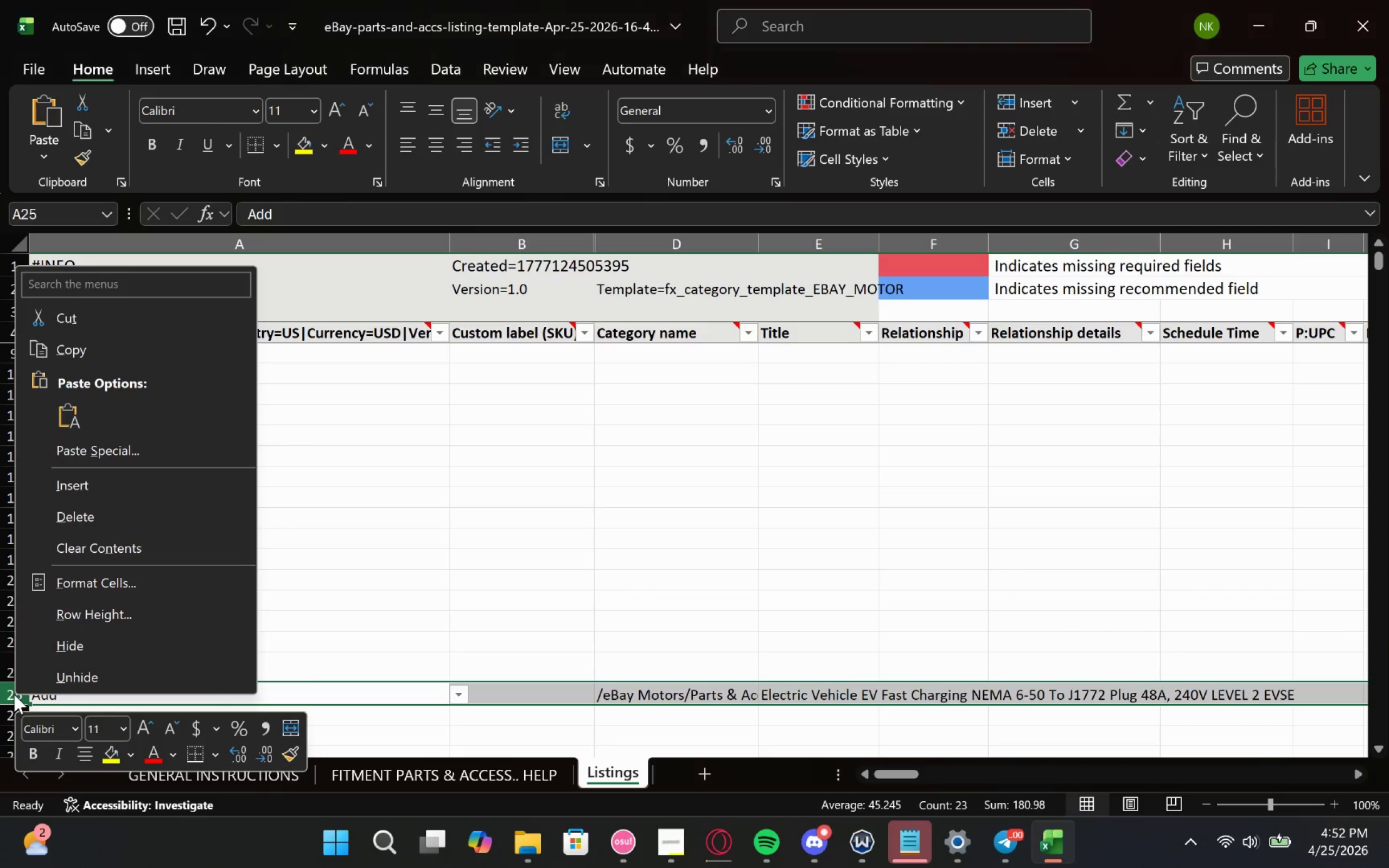 
right_click([14, 694])
 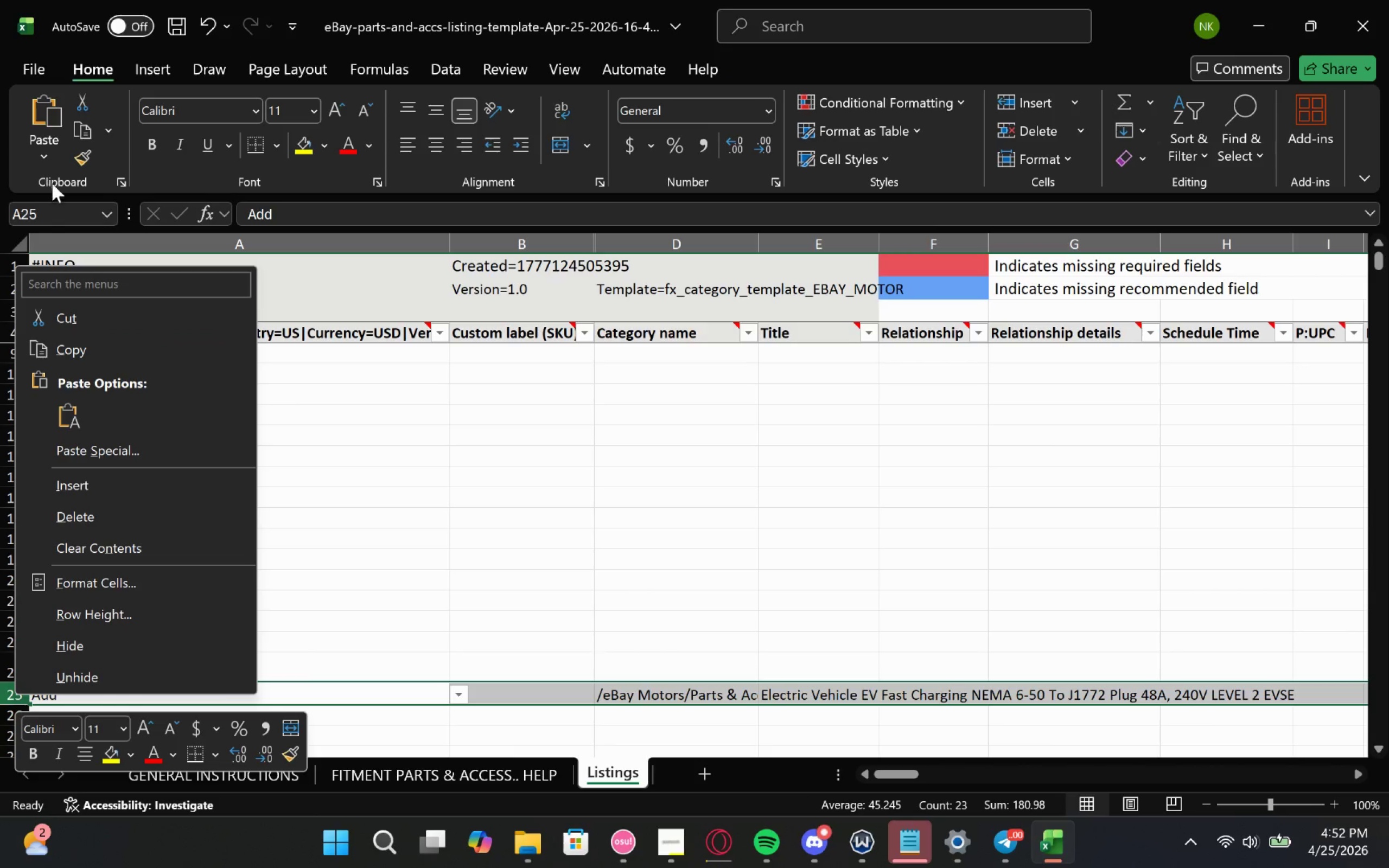 
double_click([107, 217])
 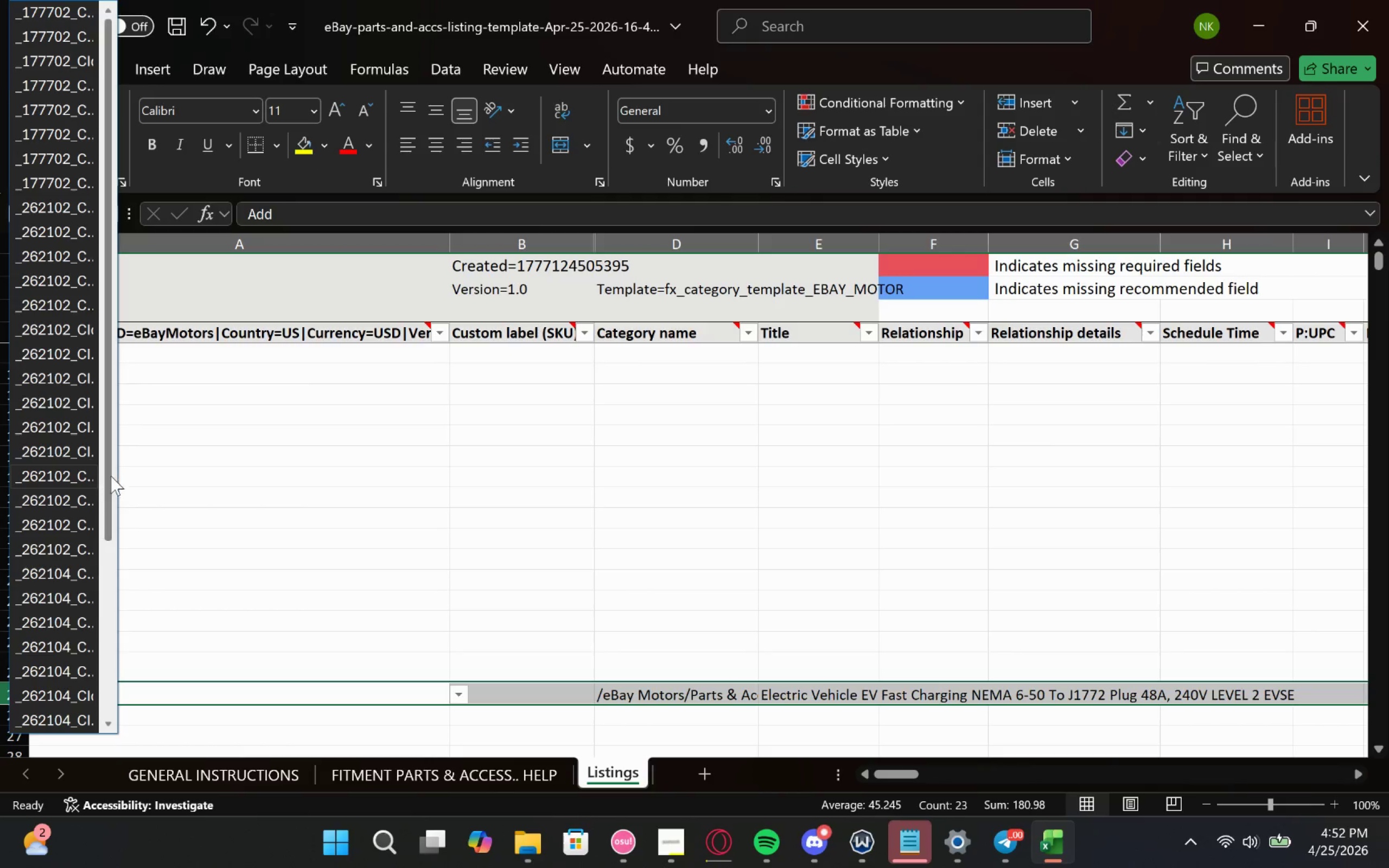 
scroll: coordinate [85, 495], scroll_direction: down, amount: 5.0
 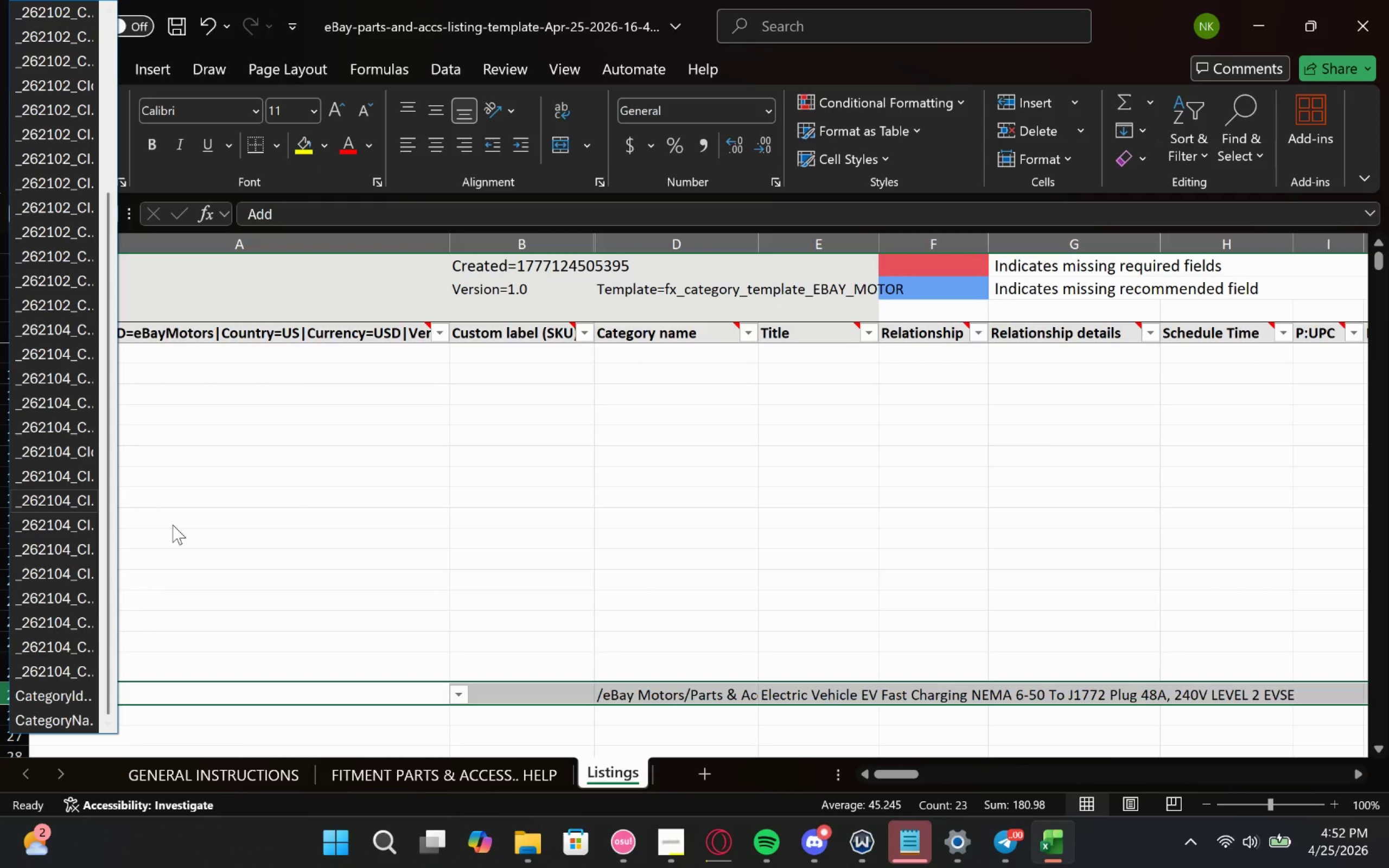 
left_click([173, 525])
 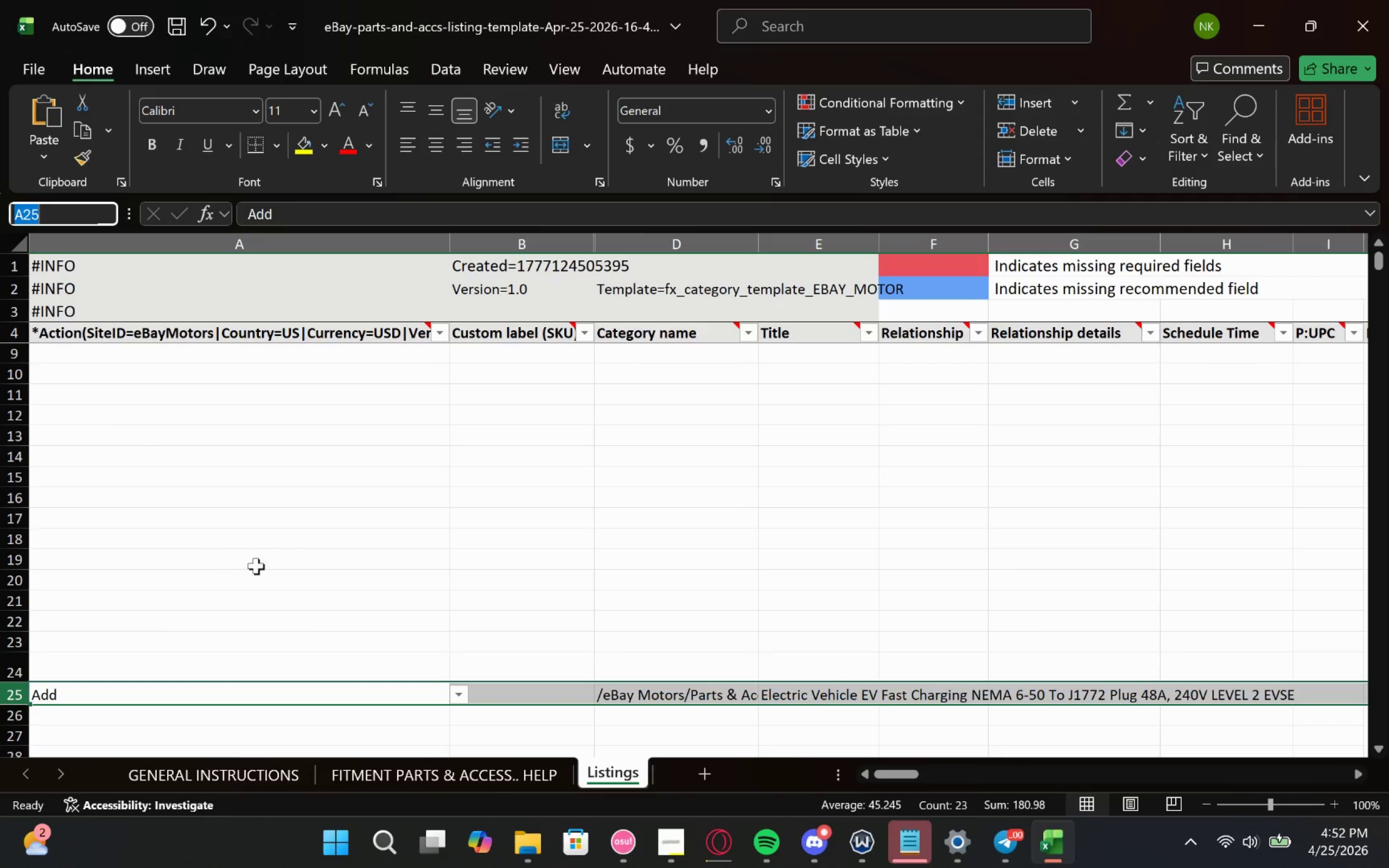 
left_click([267, 571])
 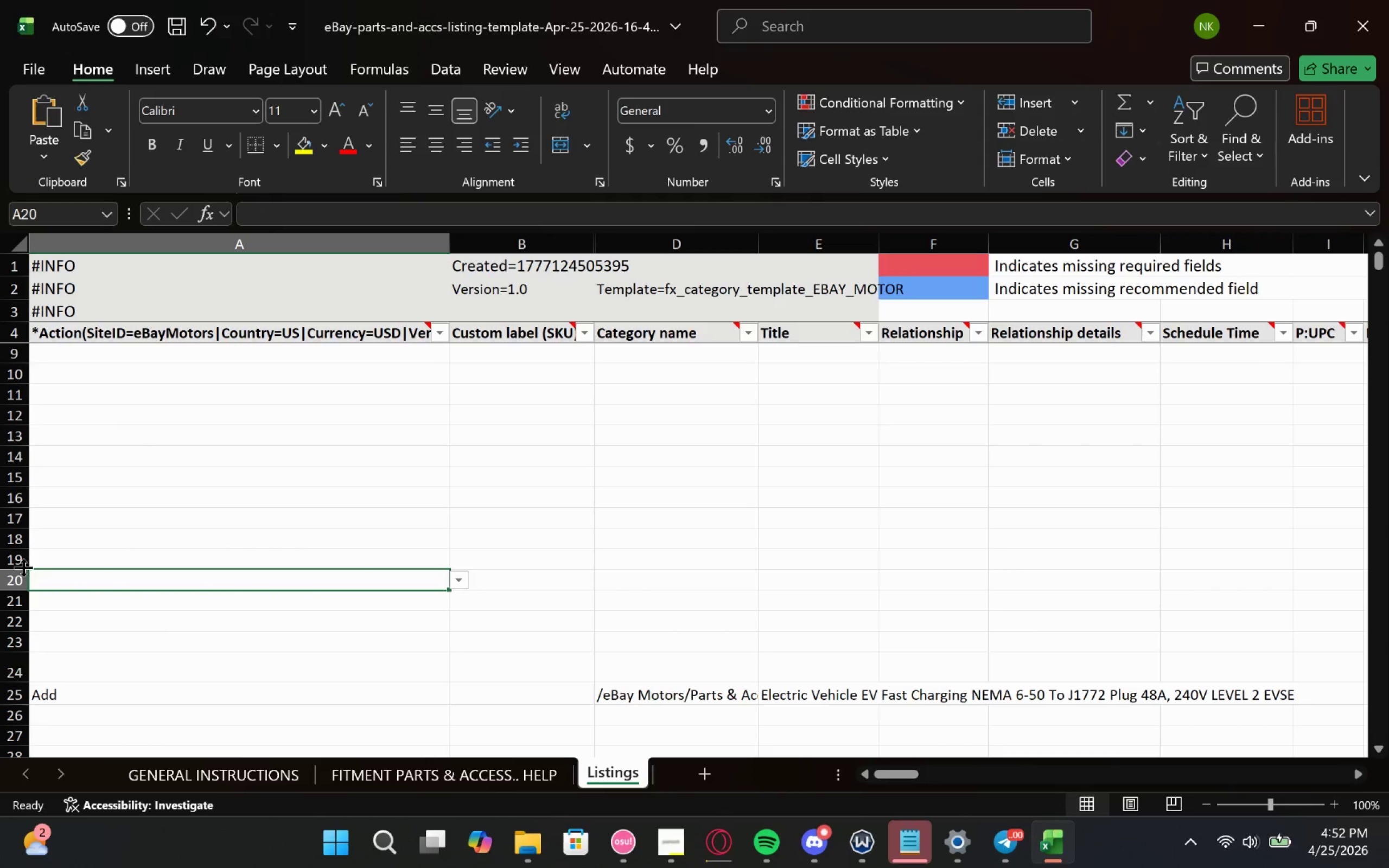 
left_click_drag(start_coordinate=[18, 585], to_coordinate=[0, 369])
 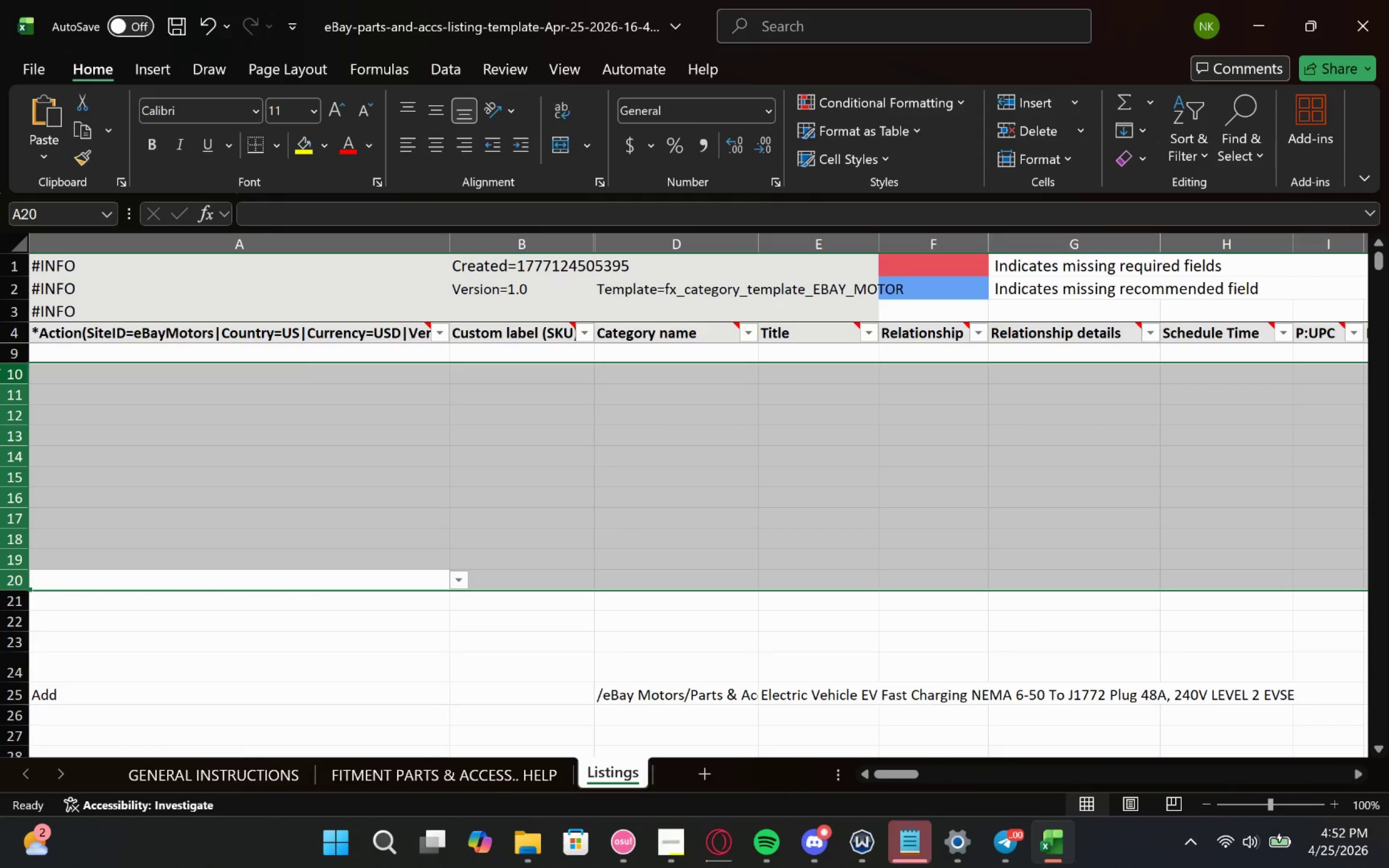 
key(Delete)
 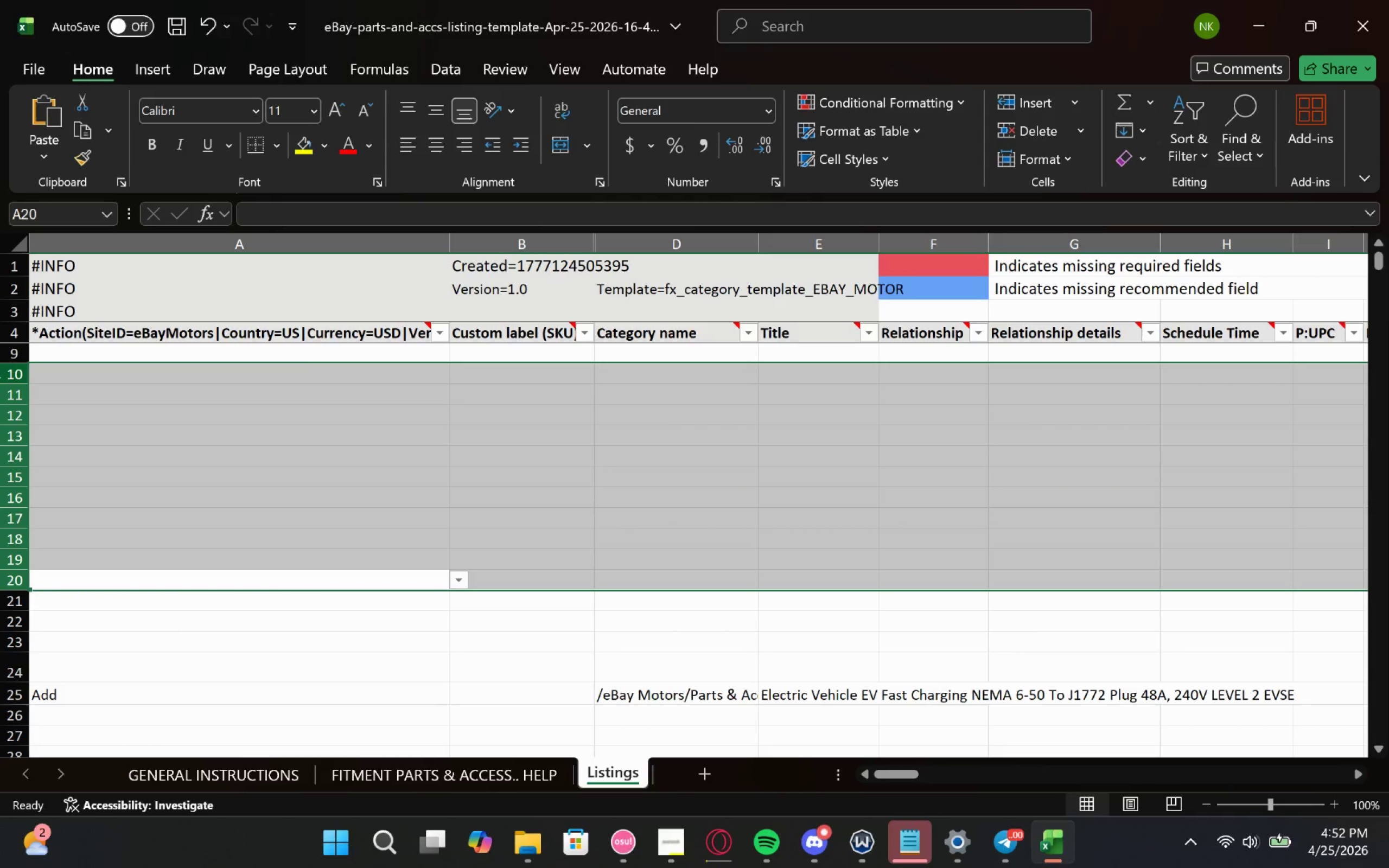 
right_click([11, 373])
 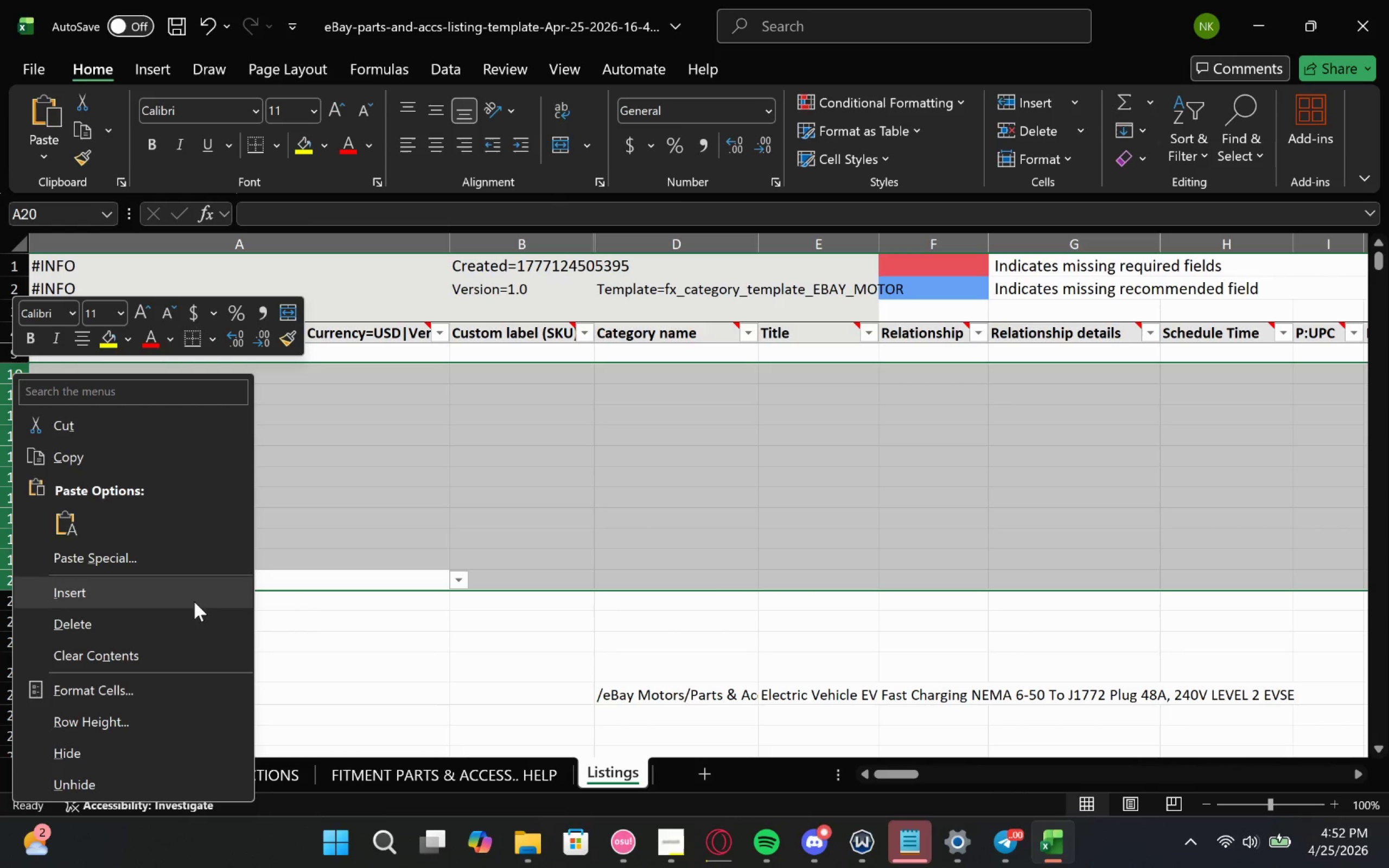 
left_click([157, 410])
 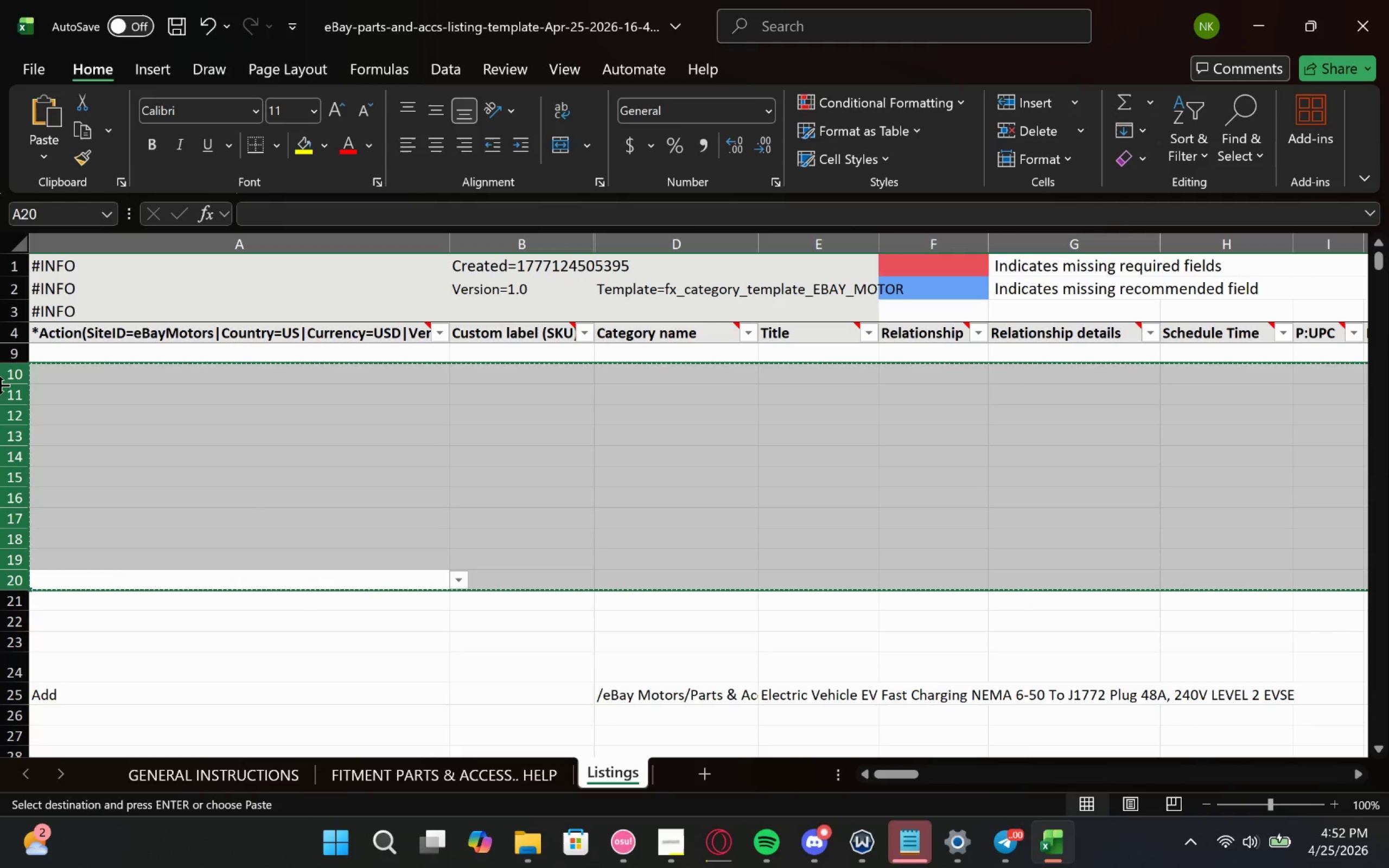 
right_click([5, 379])
 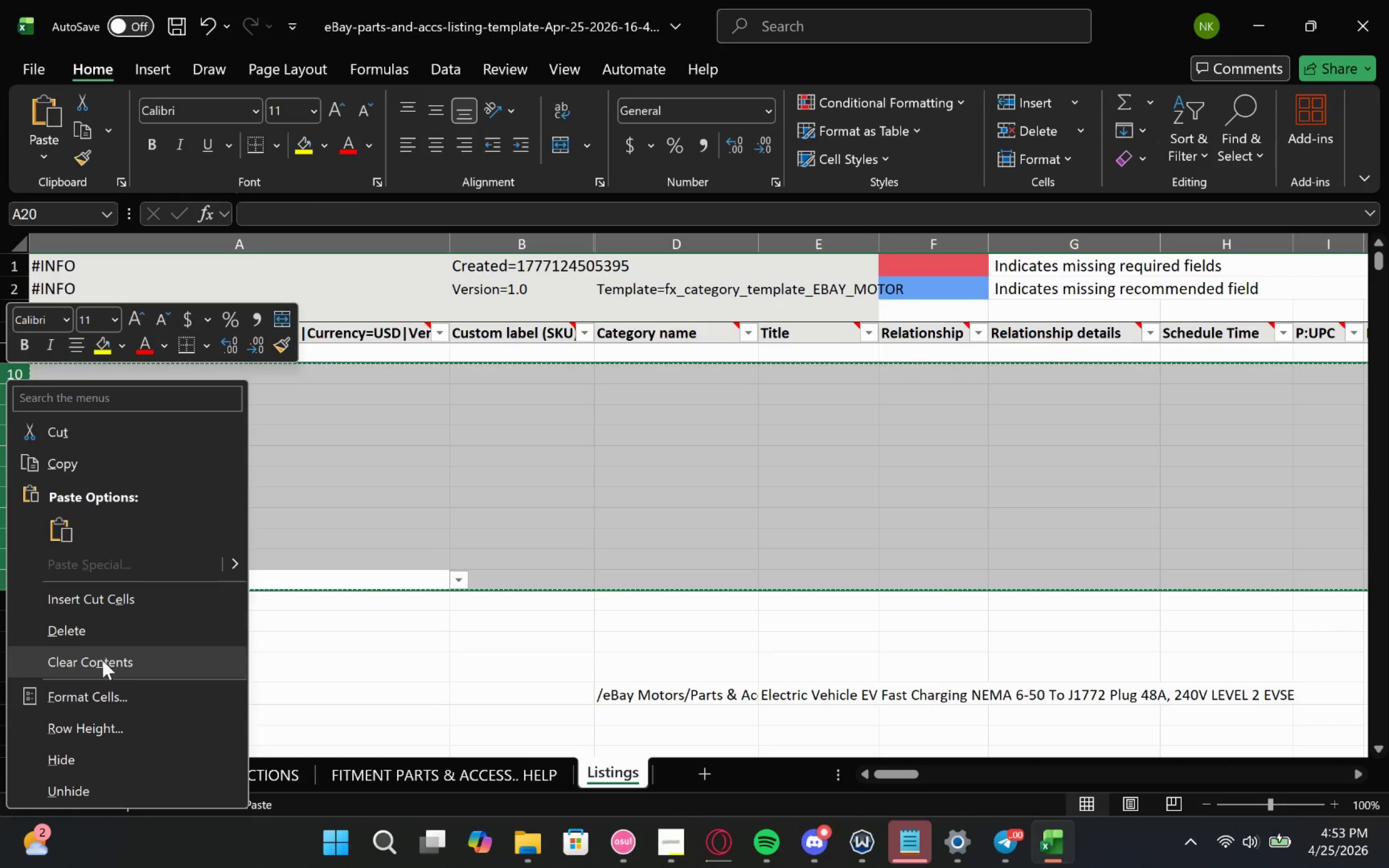 
left_click([101, 639])
 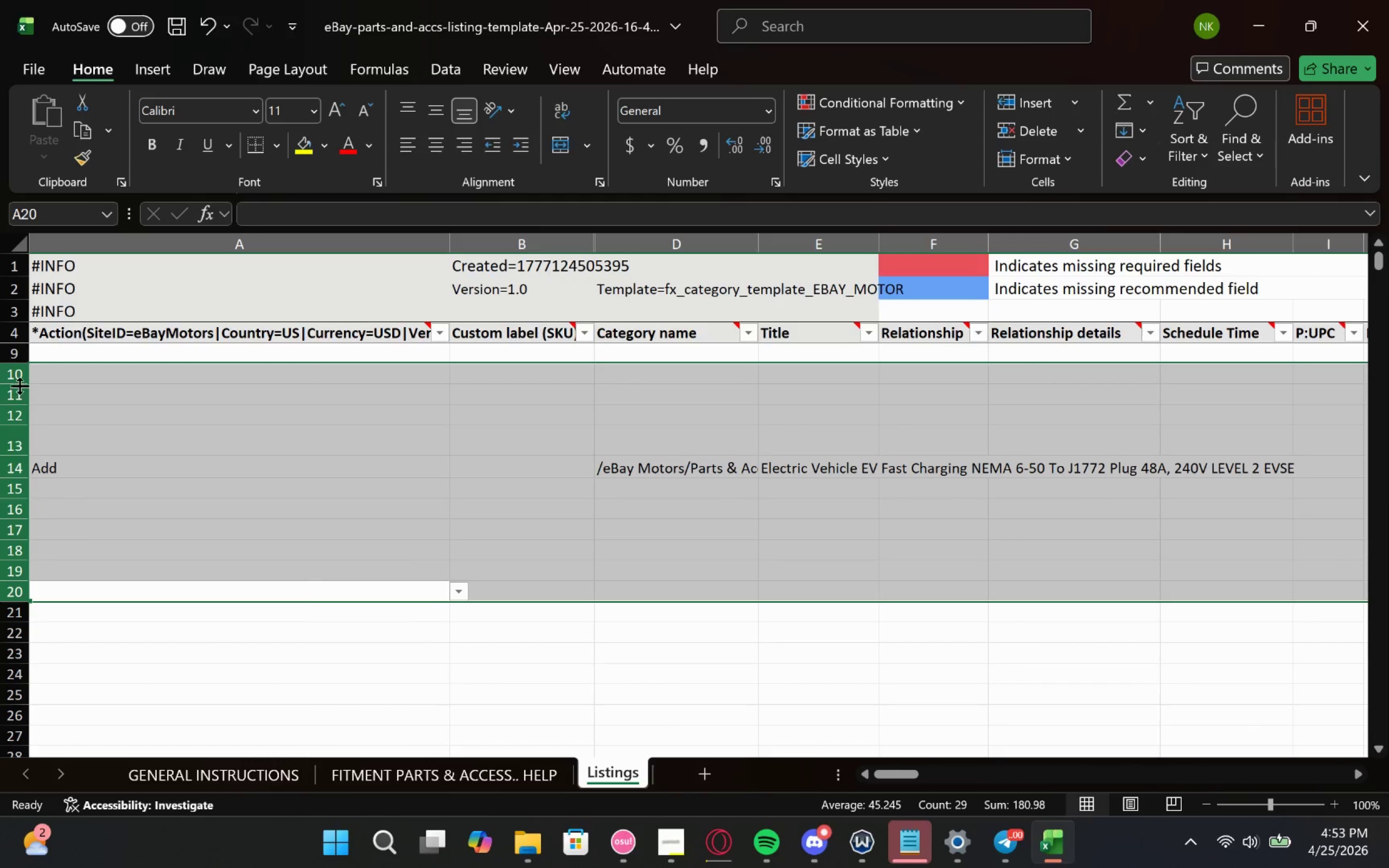 
left_click([20, 385])
 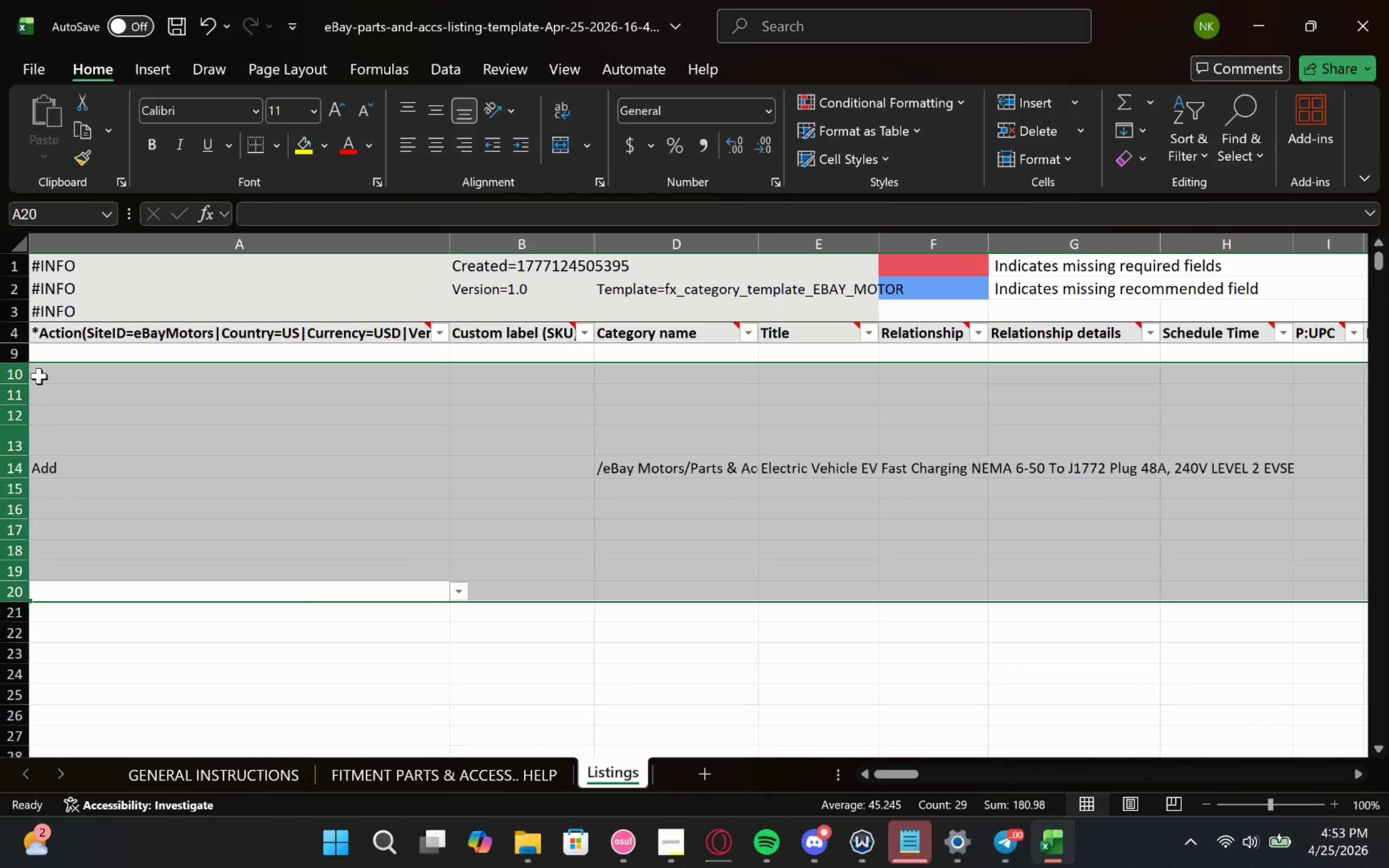 
left_click([46, 373])
 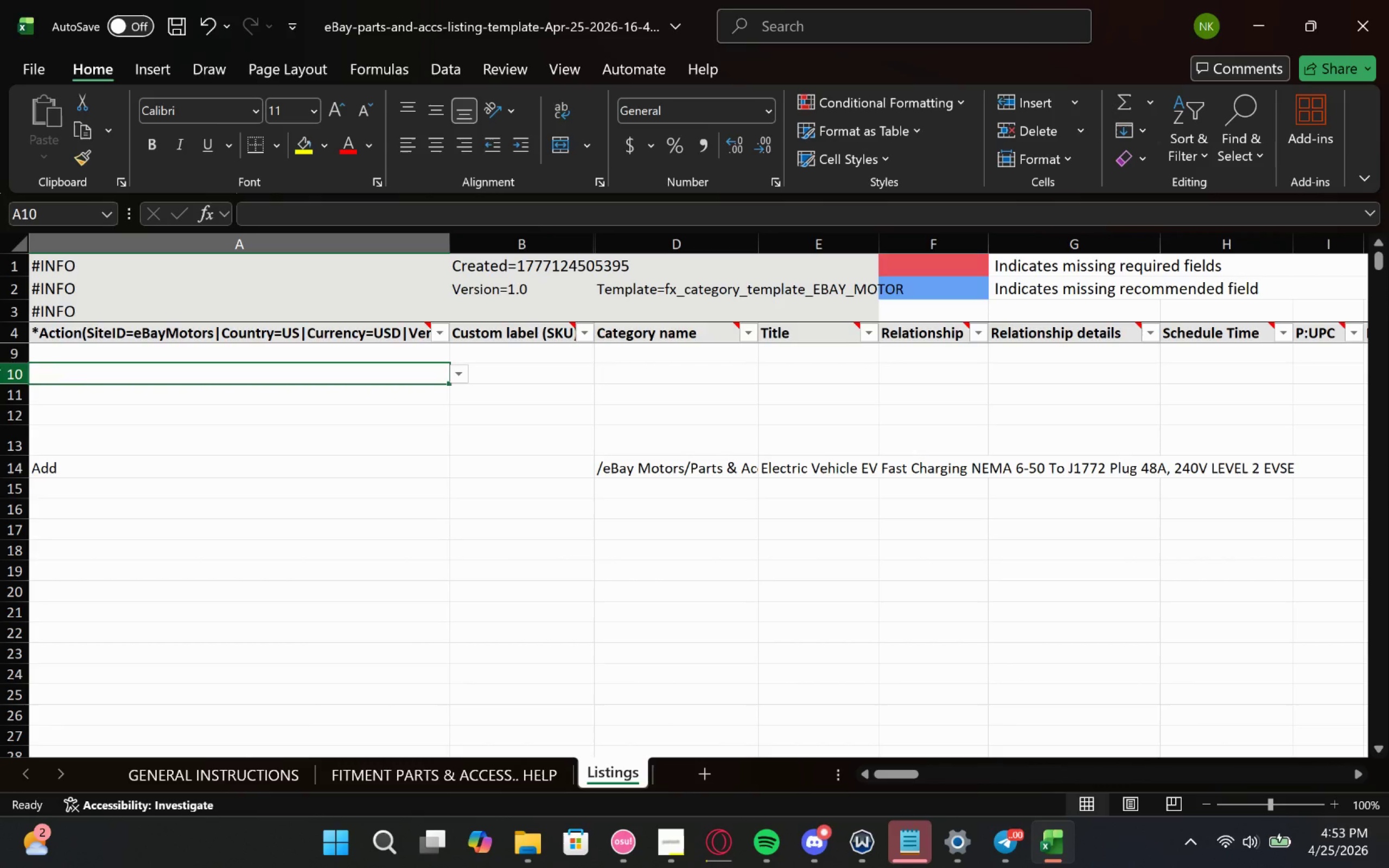 
left_click_drag(start_coordinate=[9, 348], to_coordinate=[14, 437])
 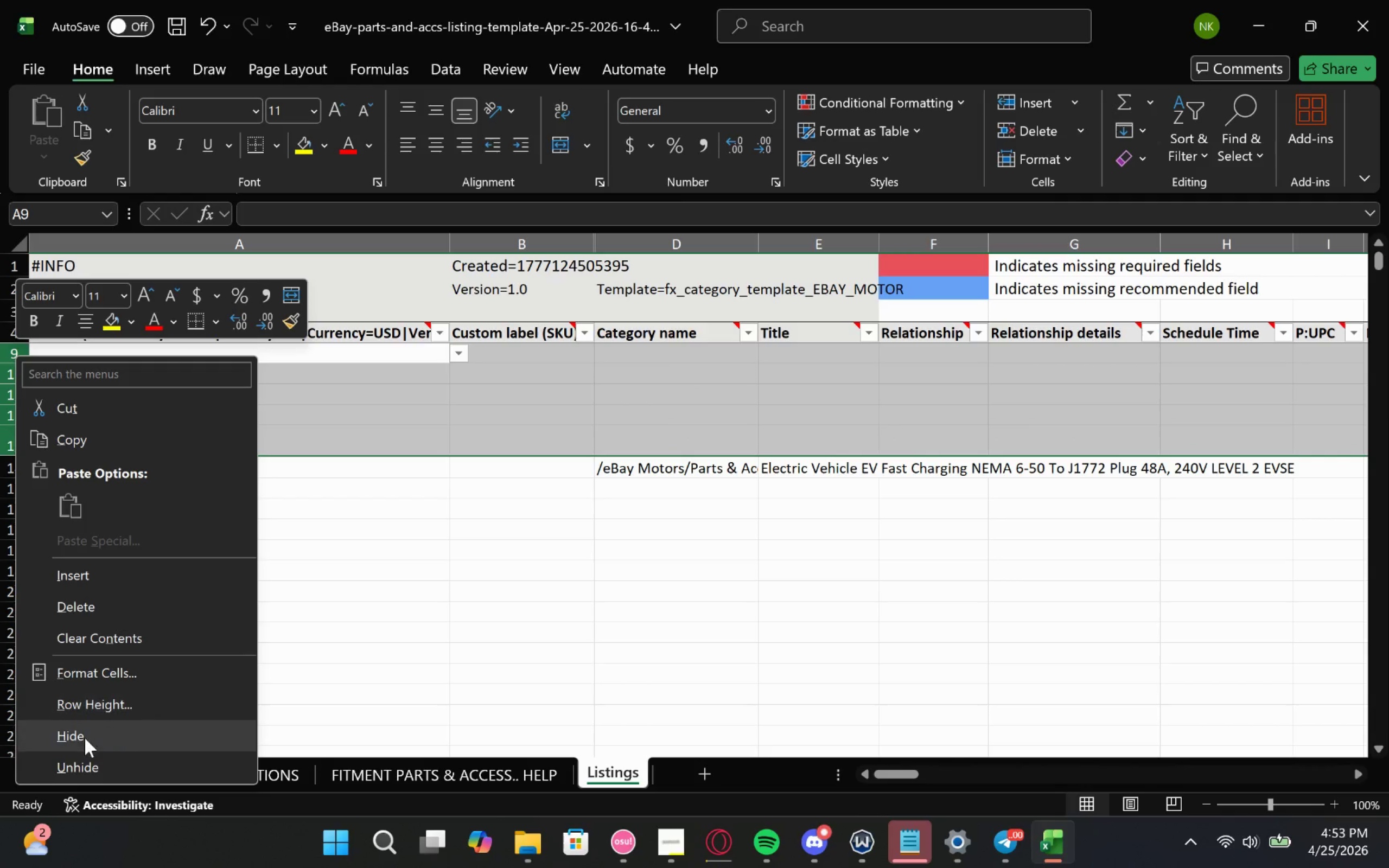 
left_click([92, 597])
 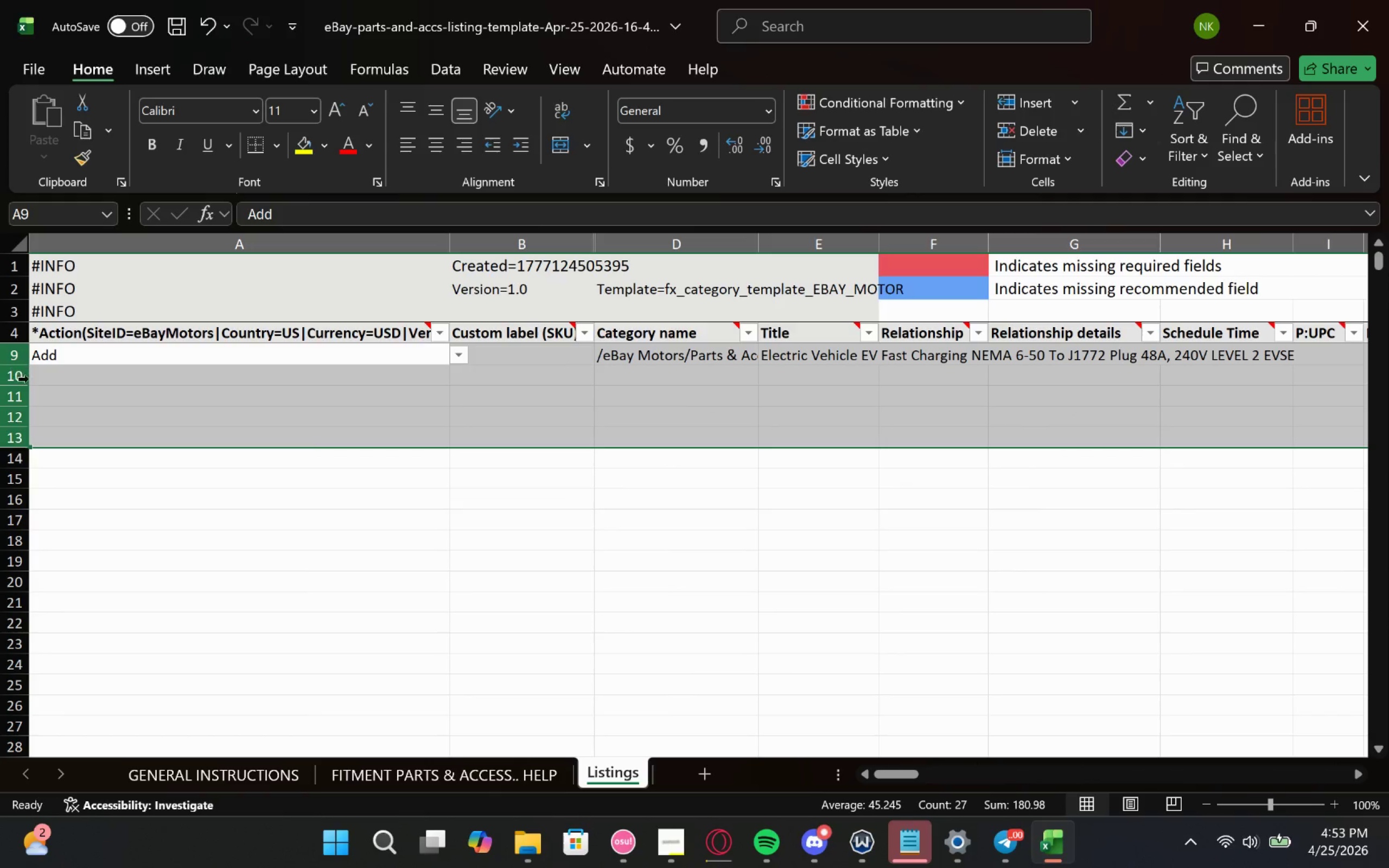 
left_click([50, 502])
 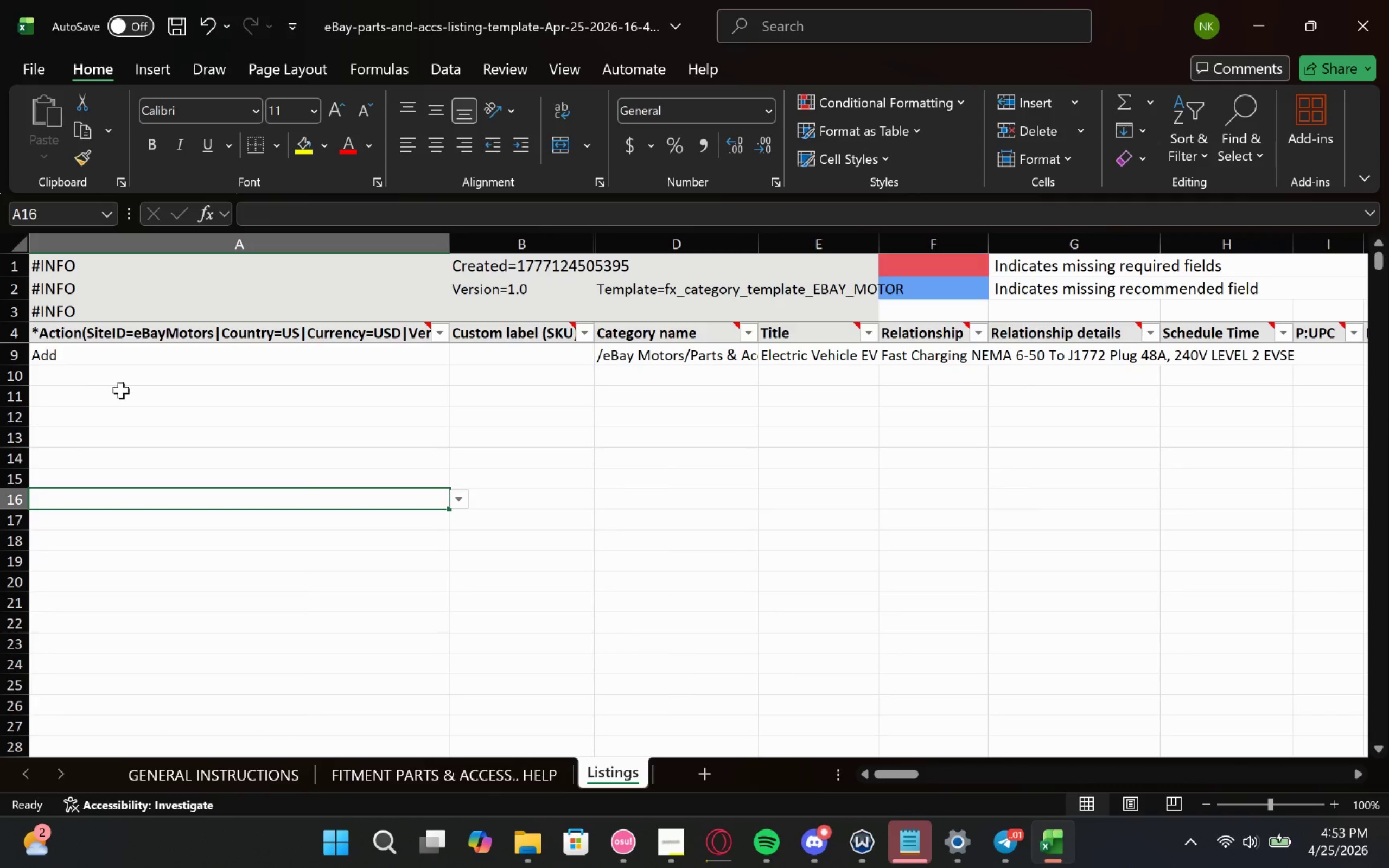 
scroll: coordinate [116, 437], scroll_direction: up, amount: 5.0
 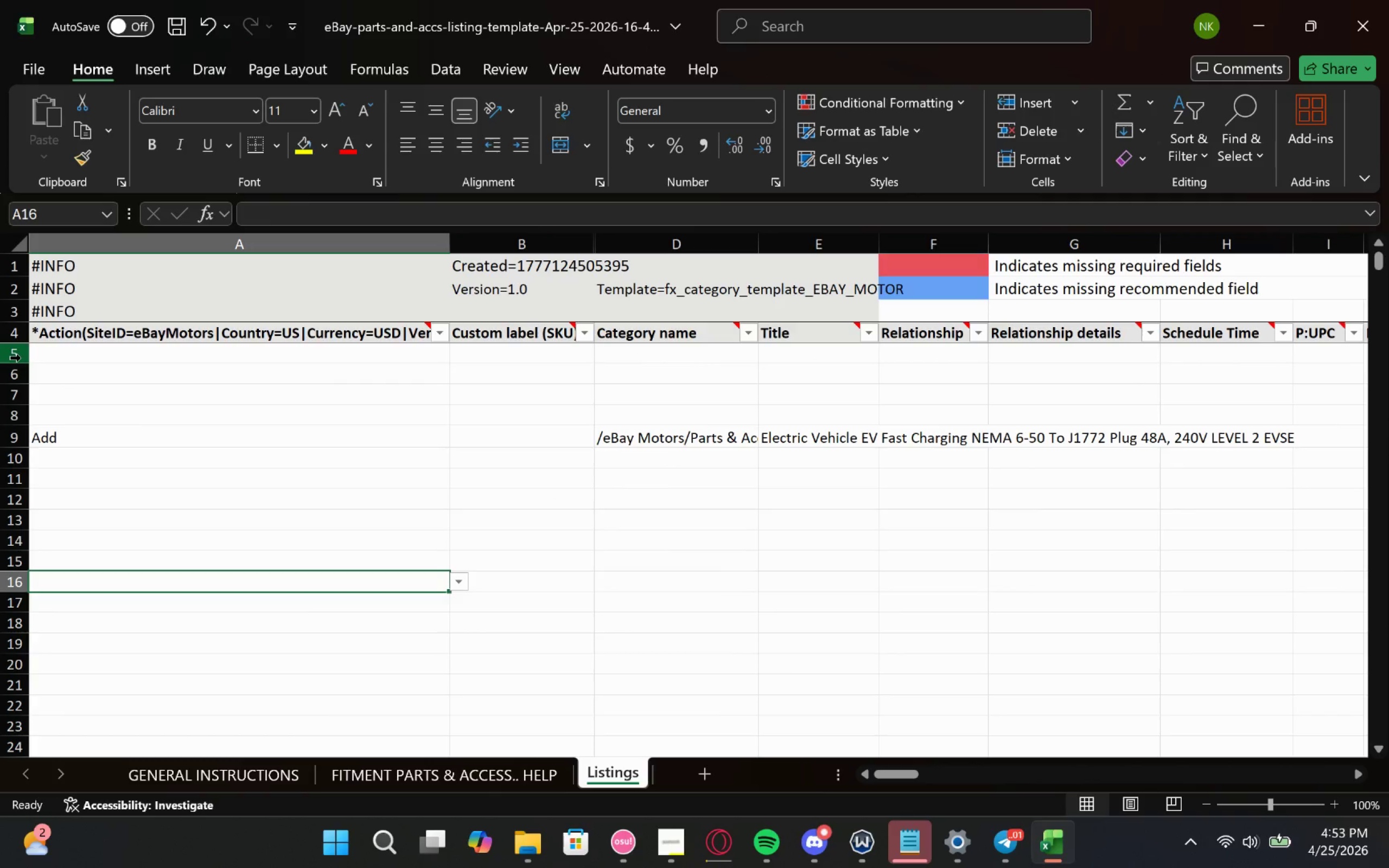 
left_click_drag(start_coordinate=[21, 358], to_coordinate=[14, 410])
 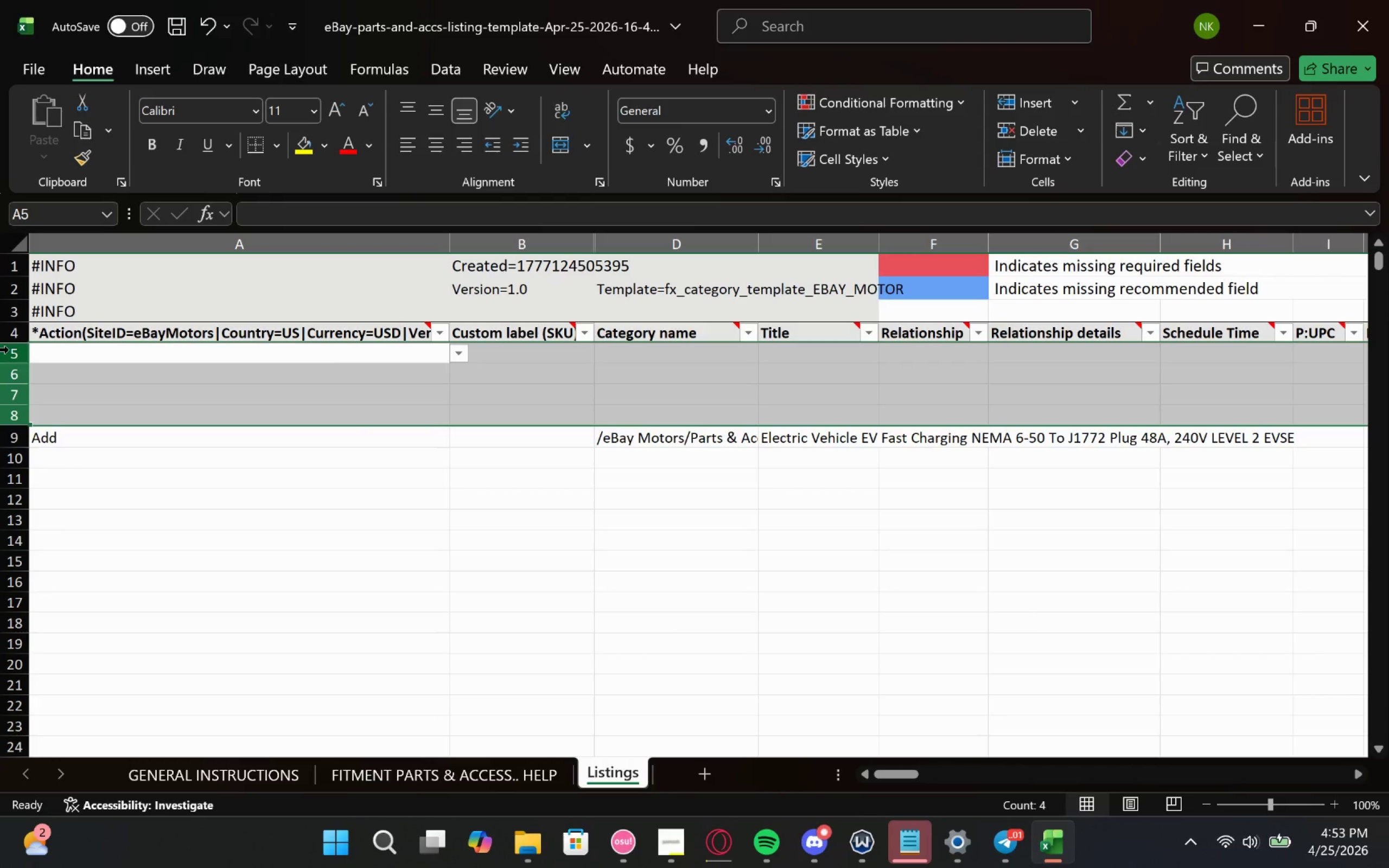 
right_click([12, 352])
 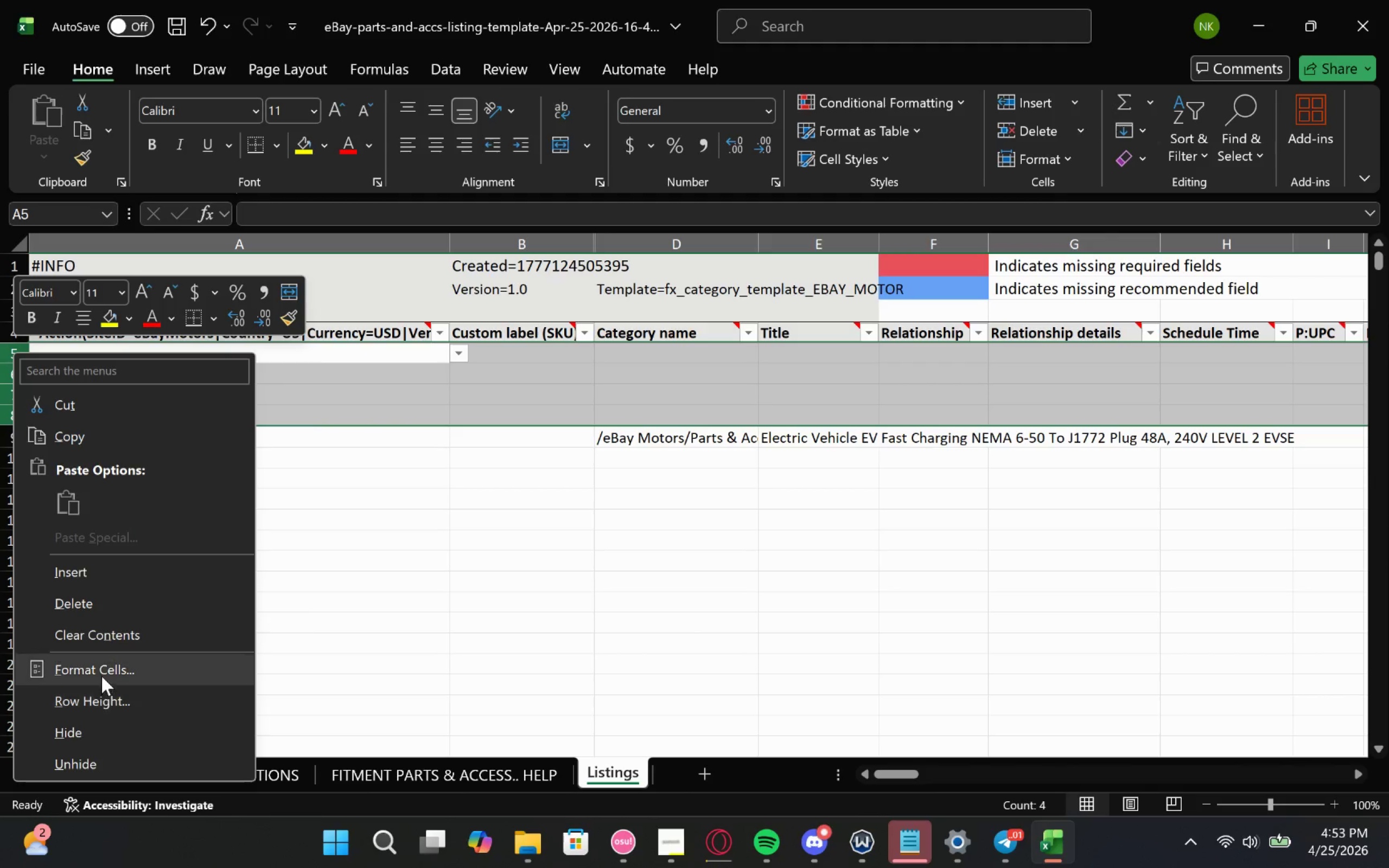 
left_click([114, 606])
 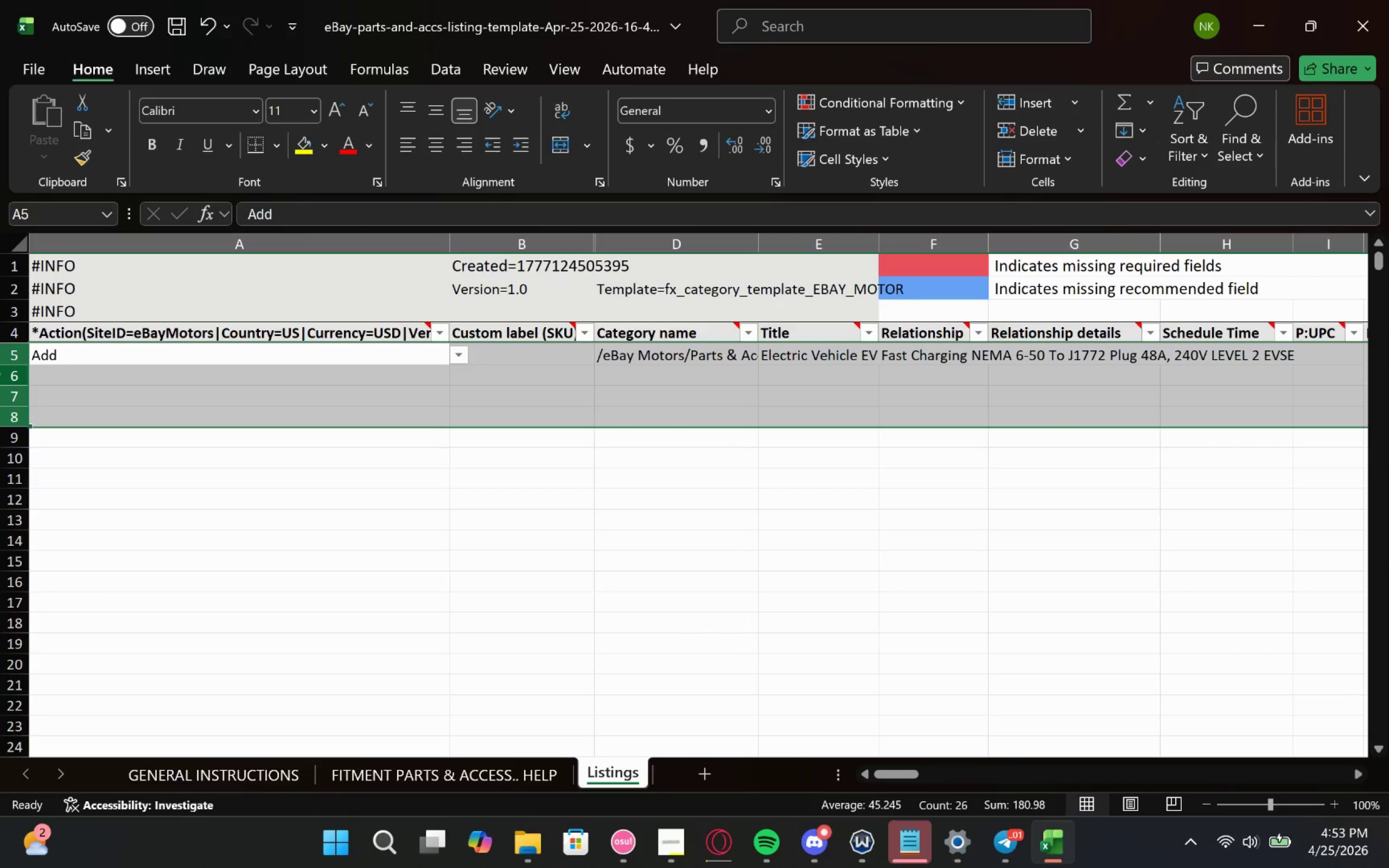 
left_click([1, 350])
 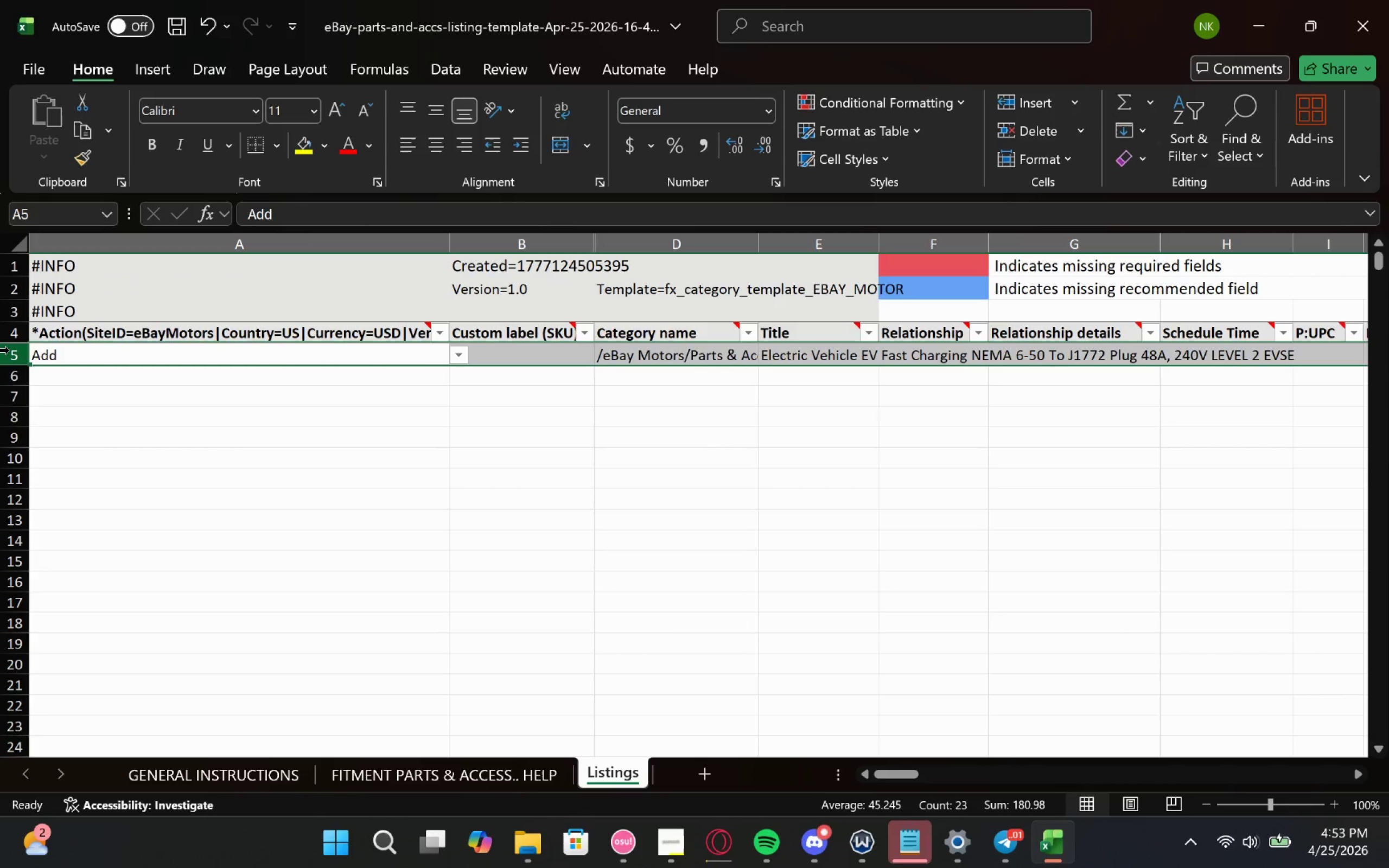 
key(Control+C)
 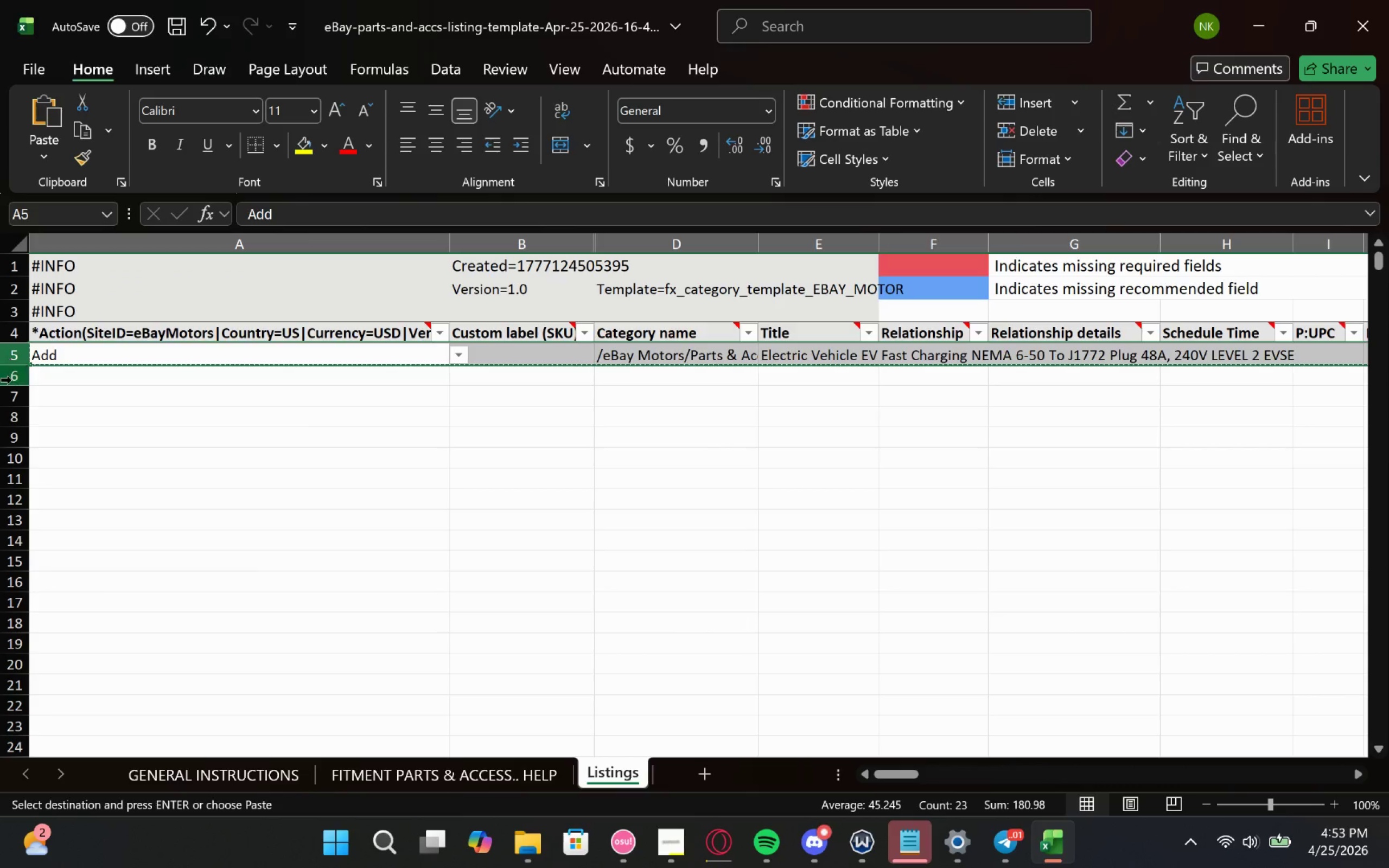 
left_click([11, 380])
 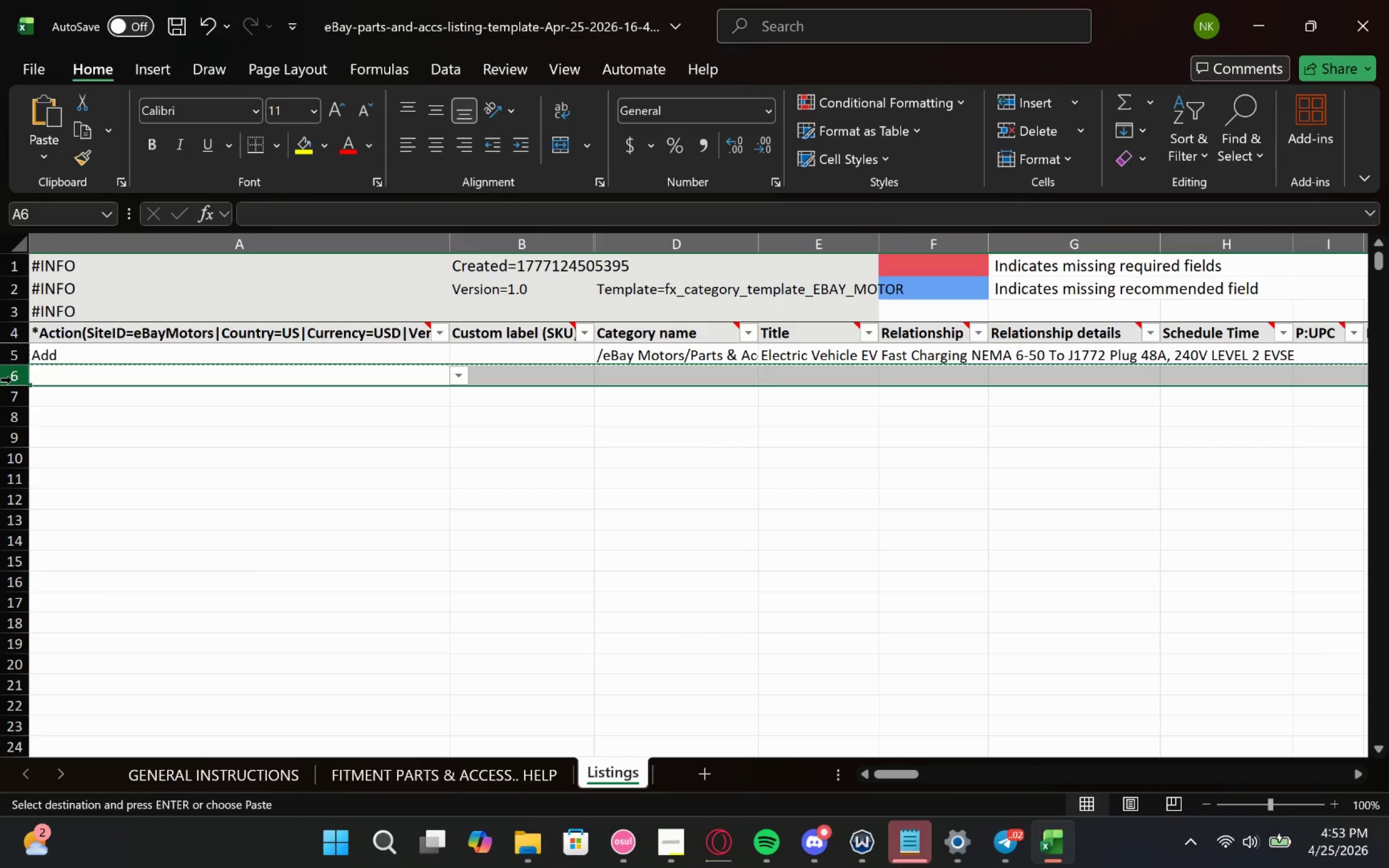 
key(Control+V)
 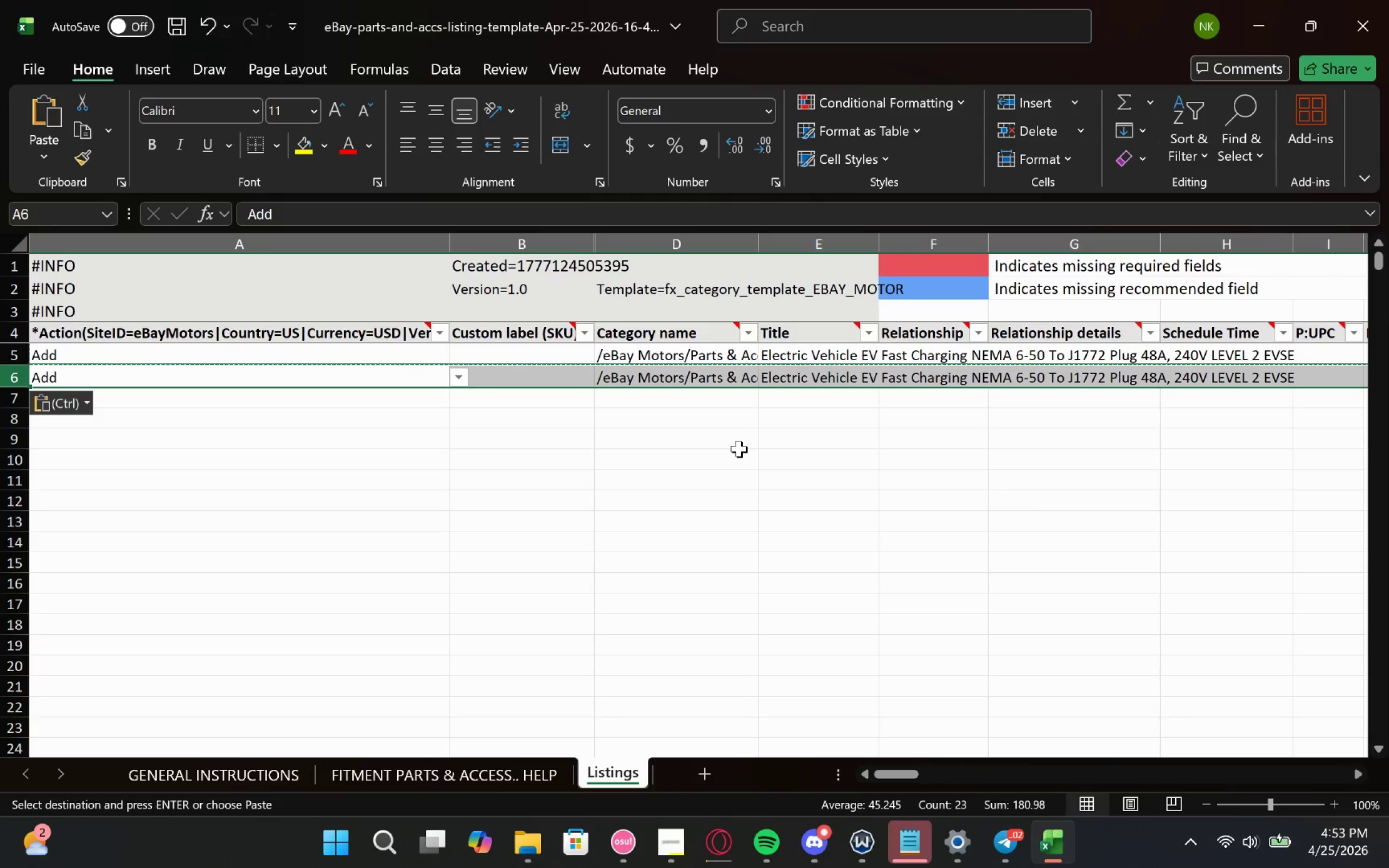 
left_click([1263, 5])
 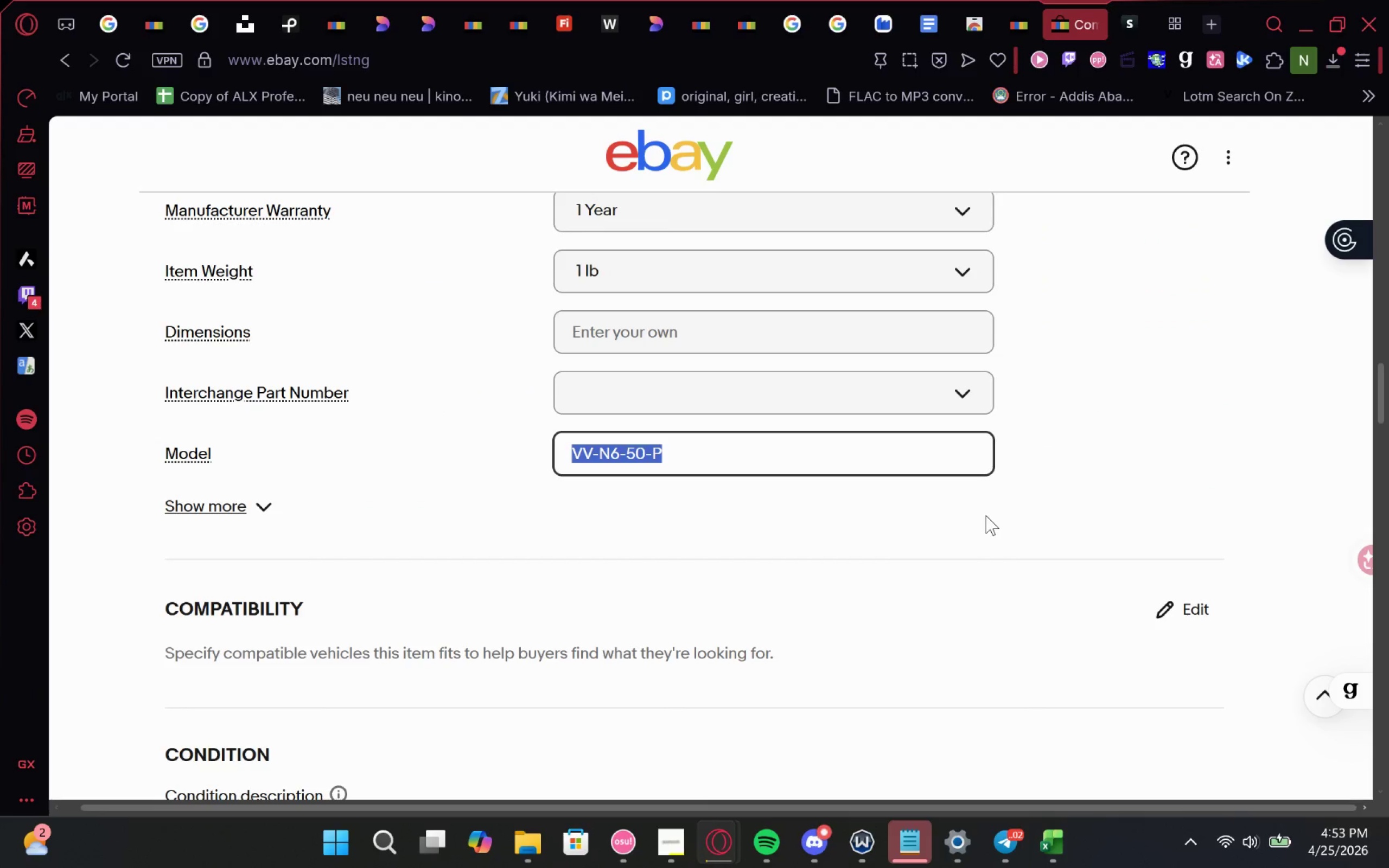 
scroll: coordinate [950, 559], scroll_direction: down, amount: 7.0
 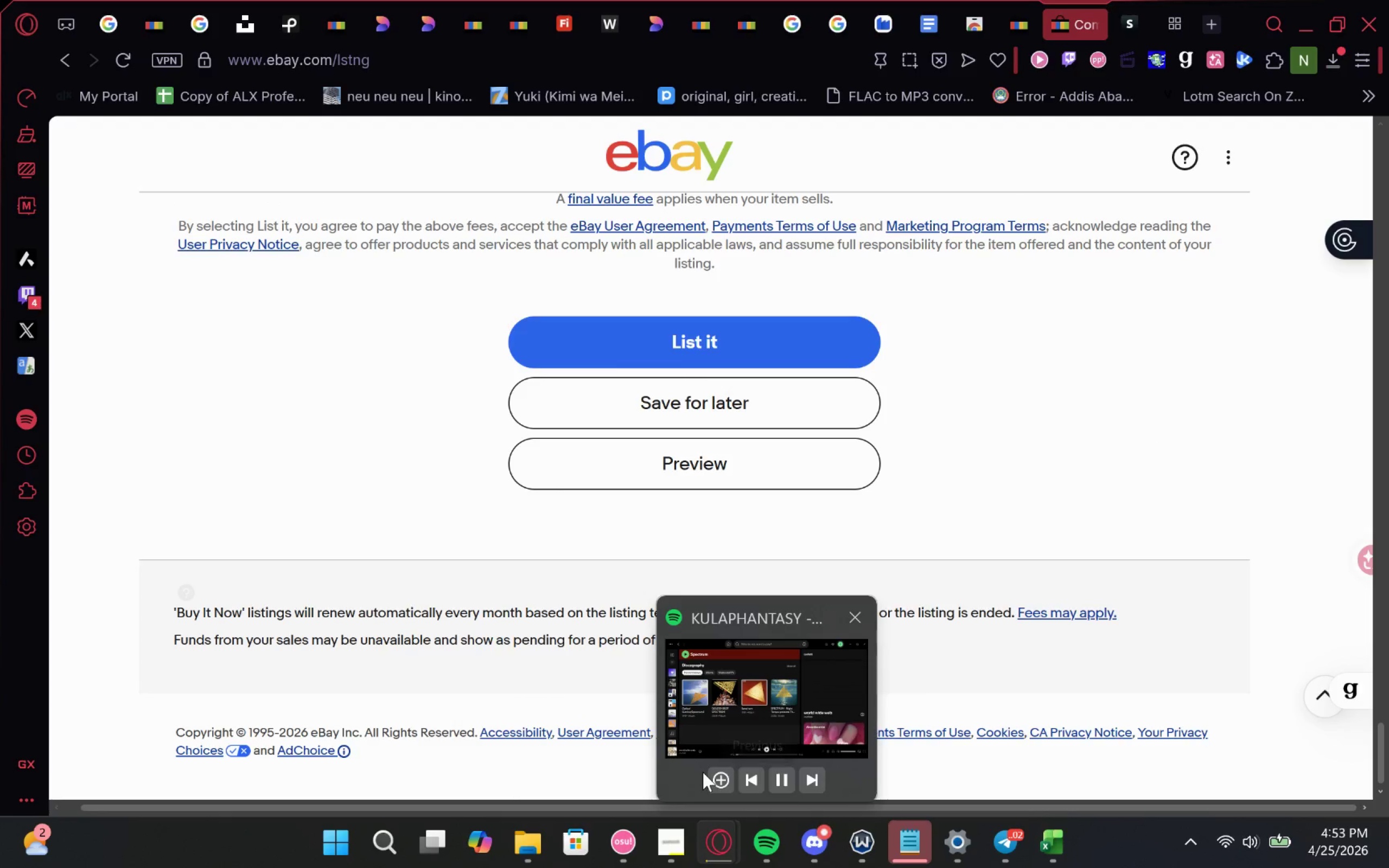 
left_click([717, 778])
 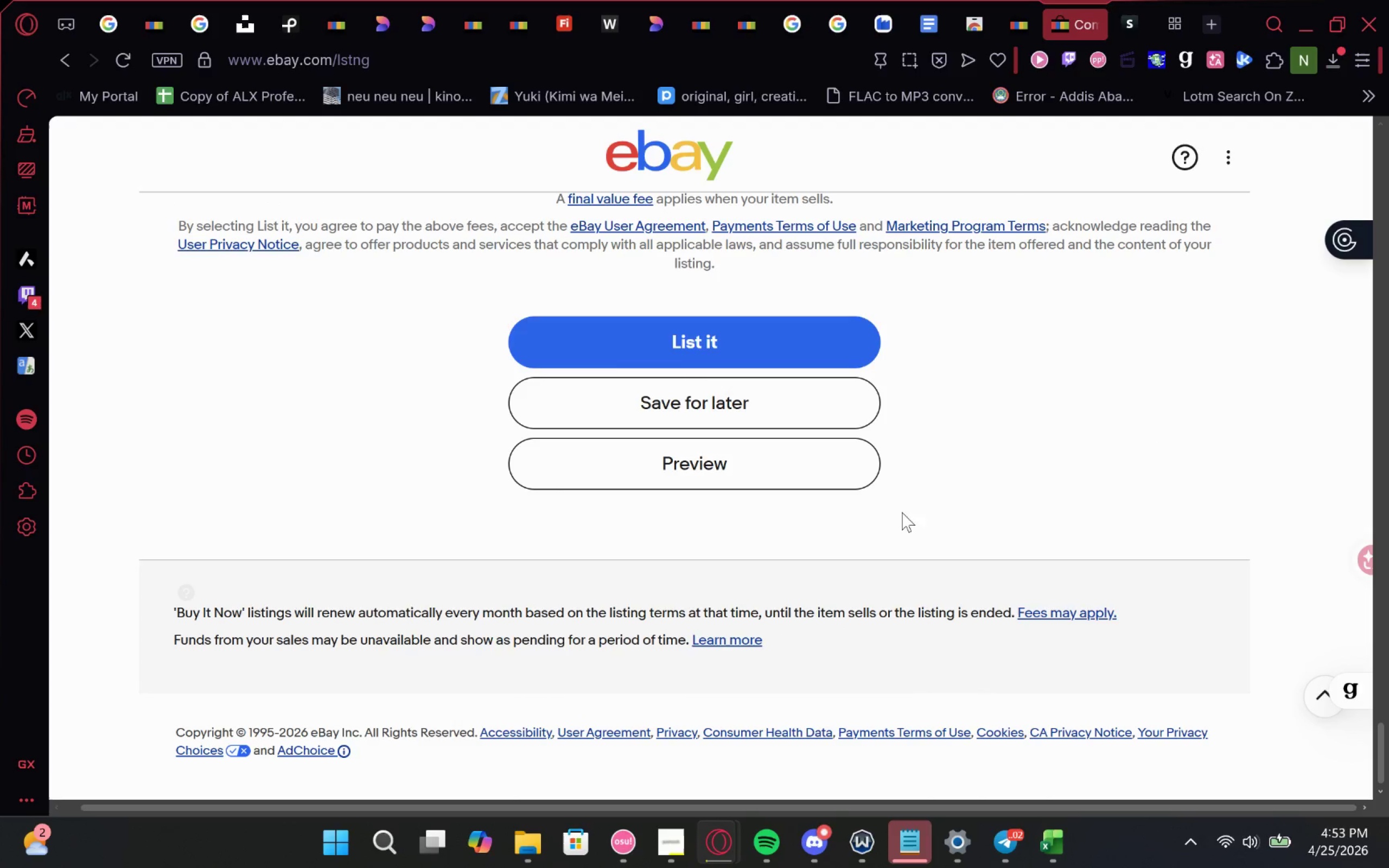 
scroll: coordinate [1001, 476], scroll_direction: down, amount: 2.0
 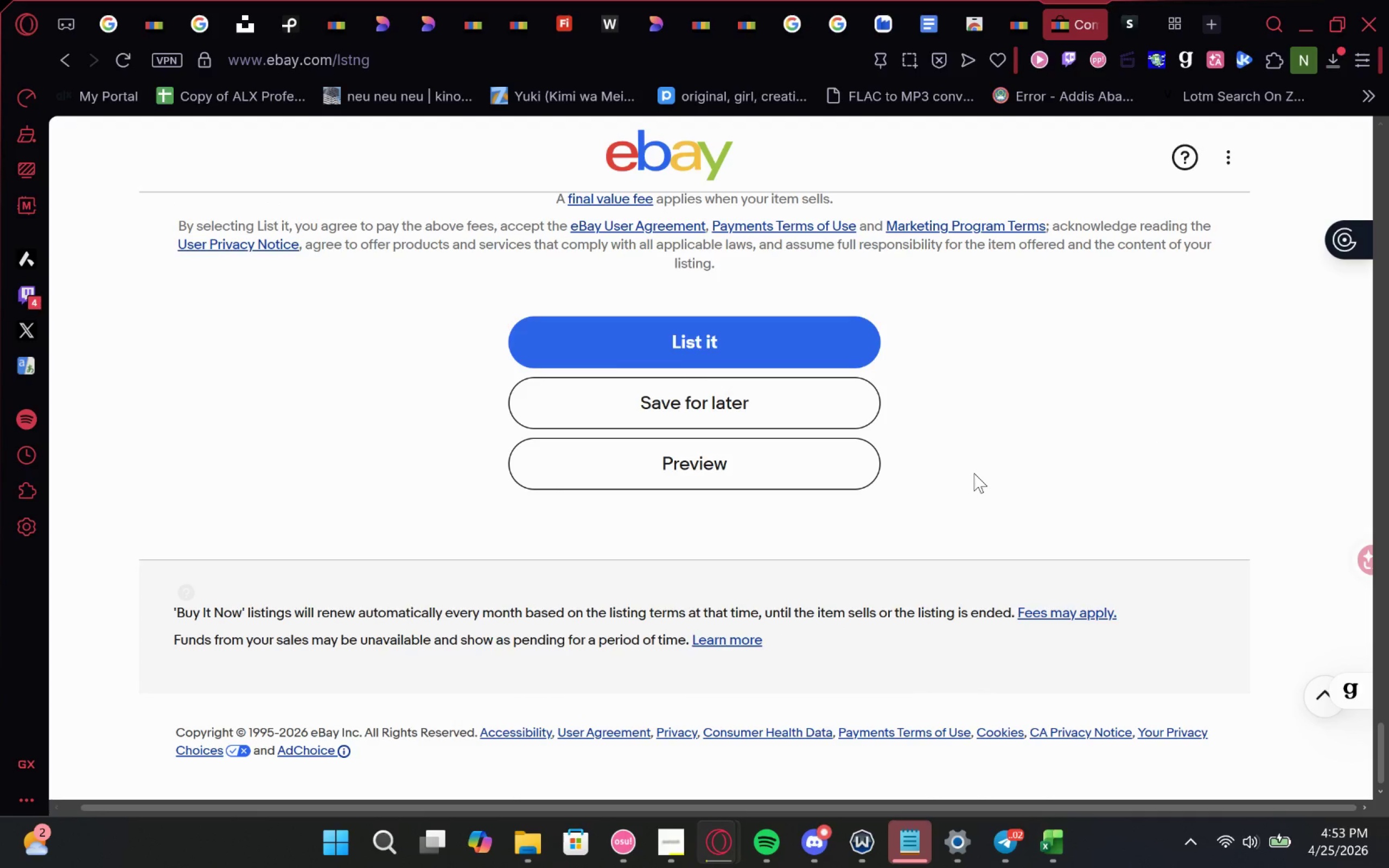 
scroll: coordinate [862, 478], scroll_direction: up, amount: 12.0
 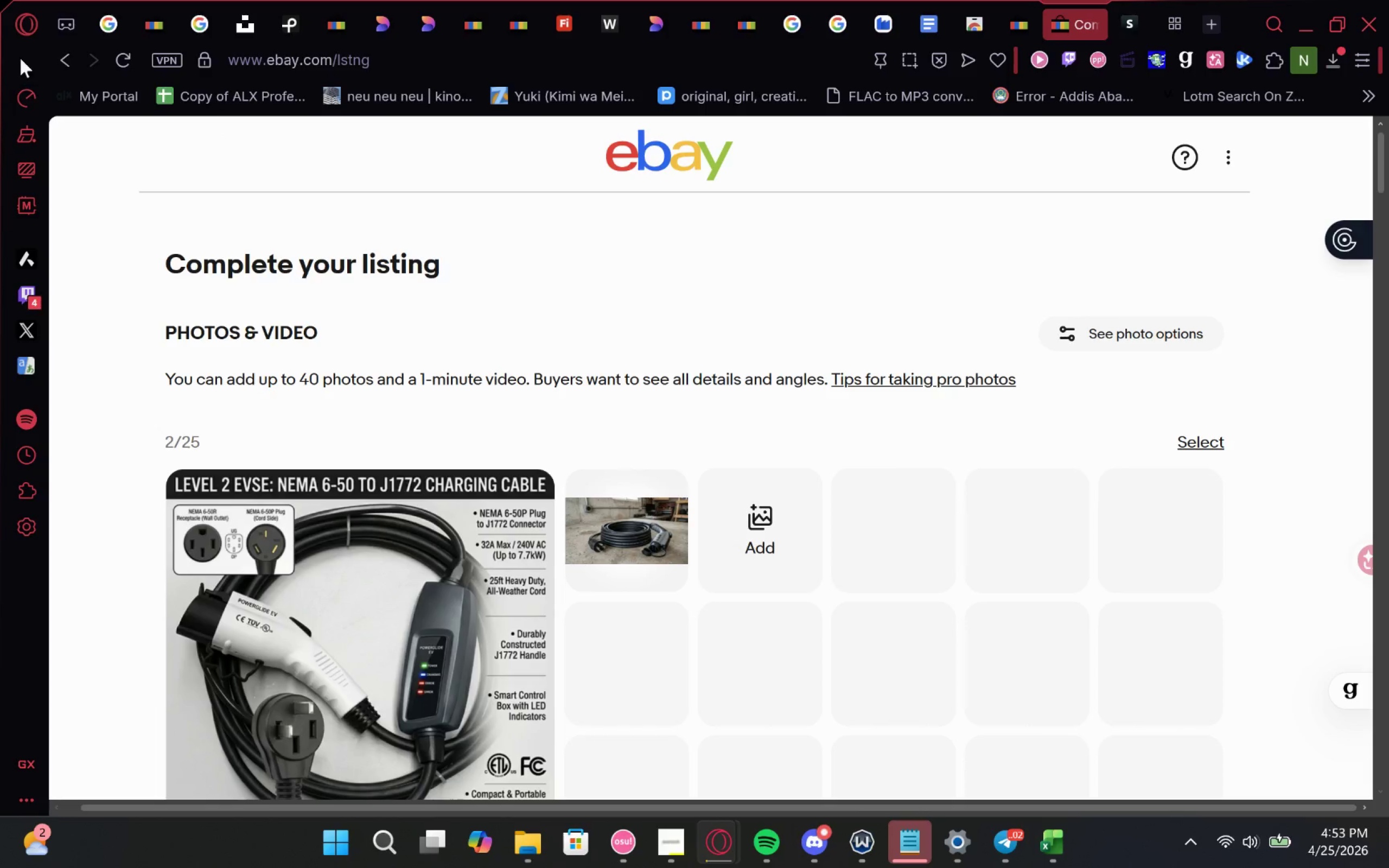 
left_click([63, 59])
 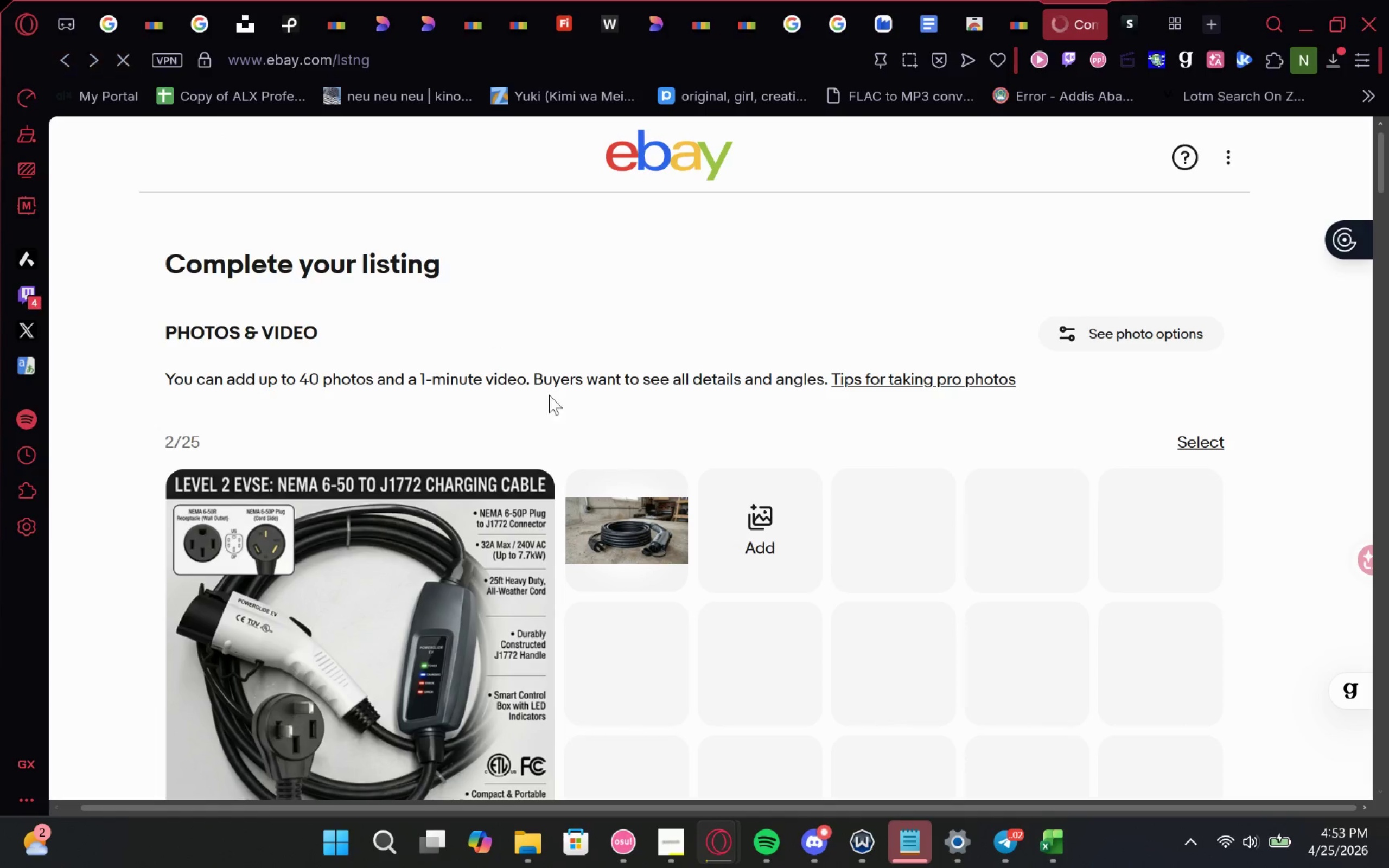 
mouse_move([640, 545])
 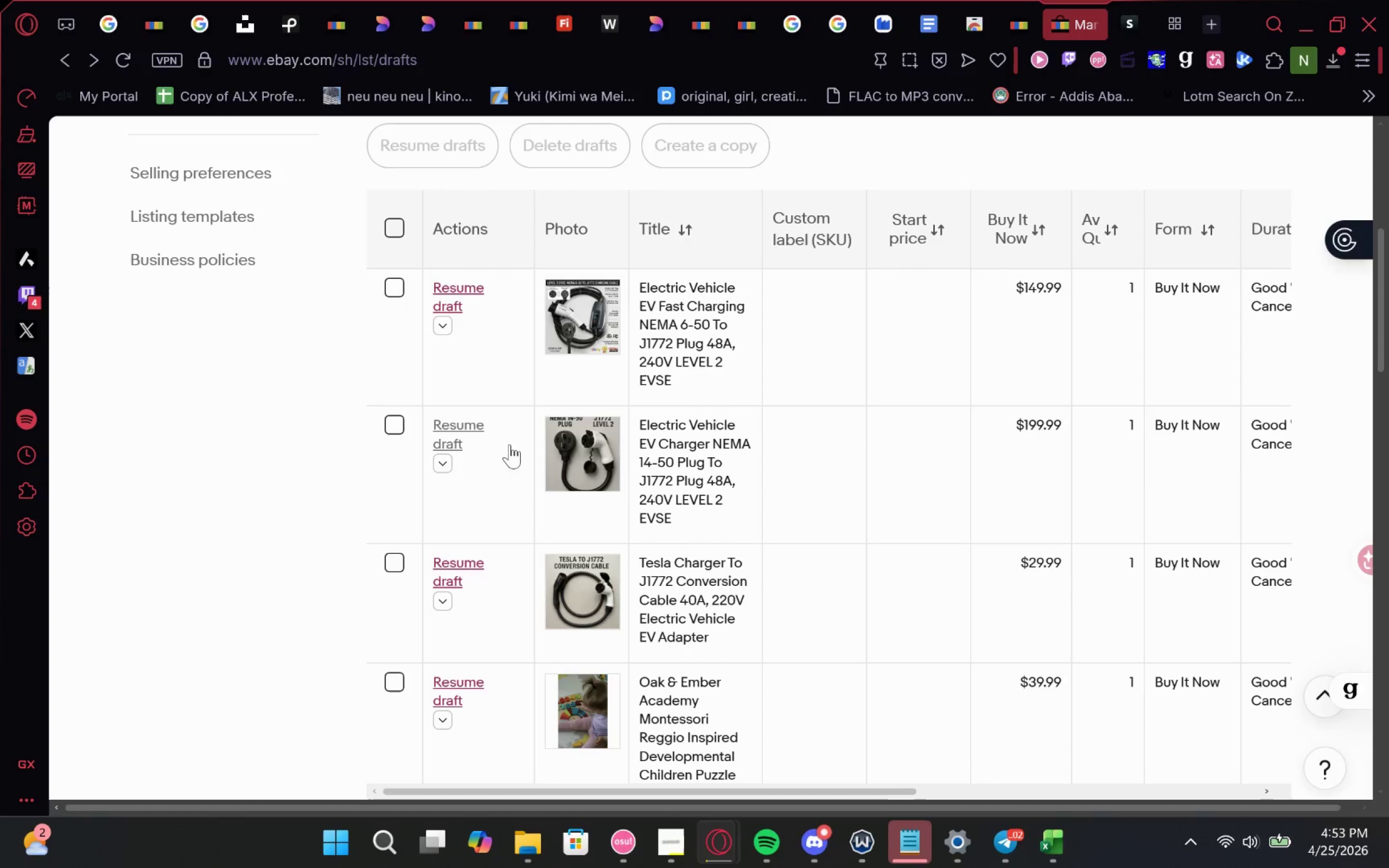 
left_click([450, 426])
 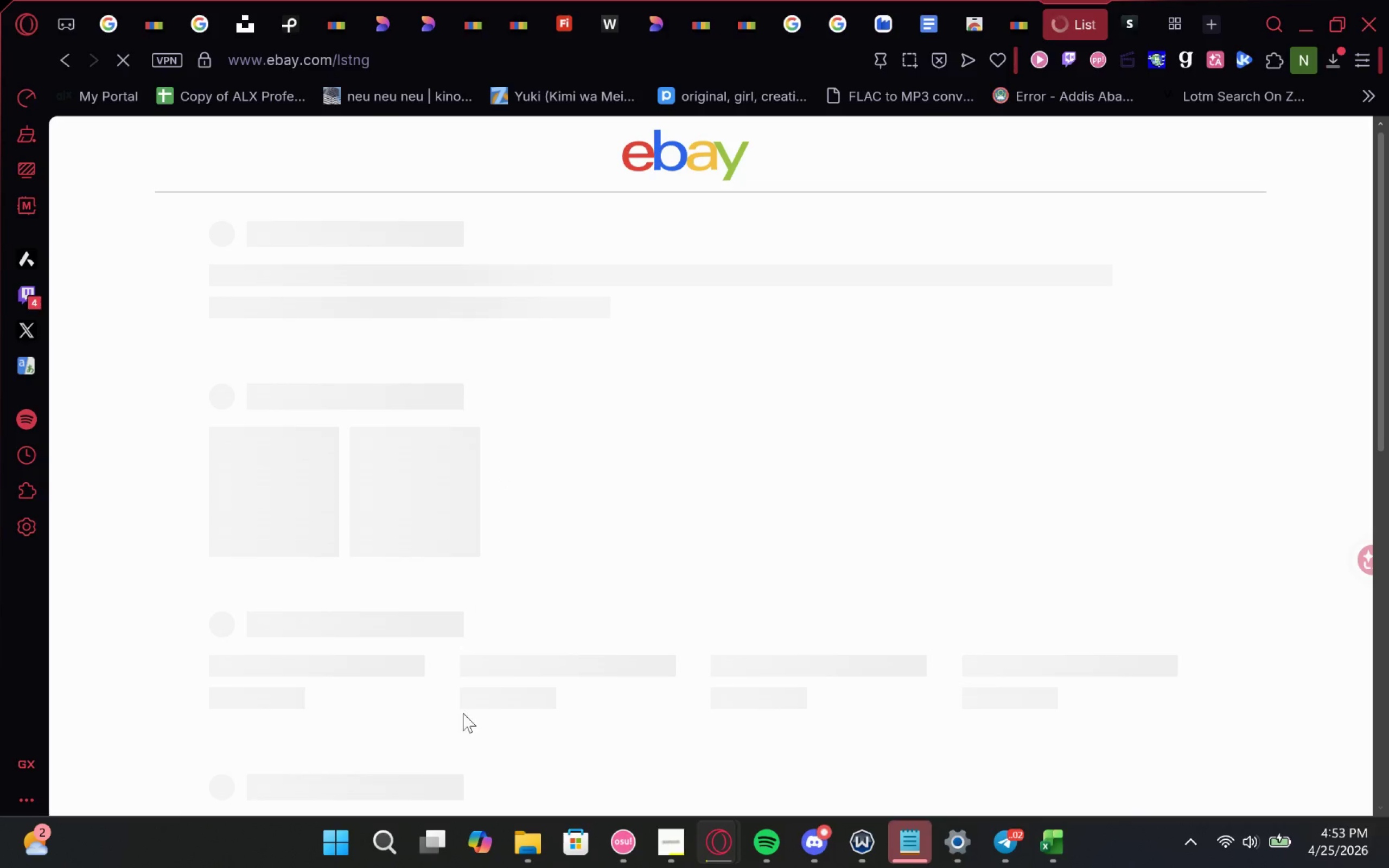 
scroll: coordinate [460, 725], scroll_direction: none, amount: 0.0
 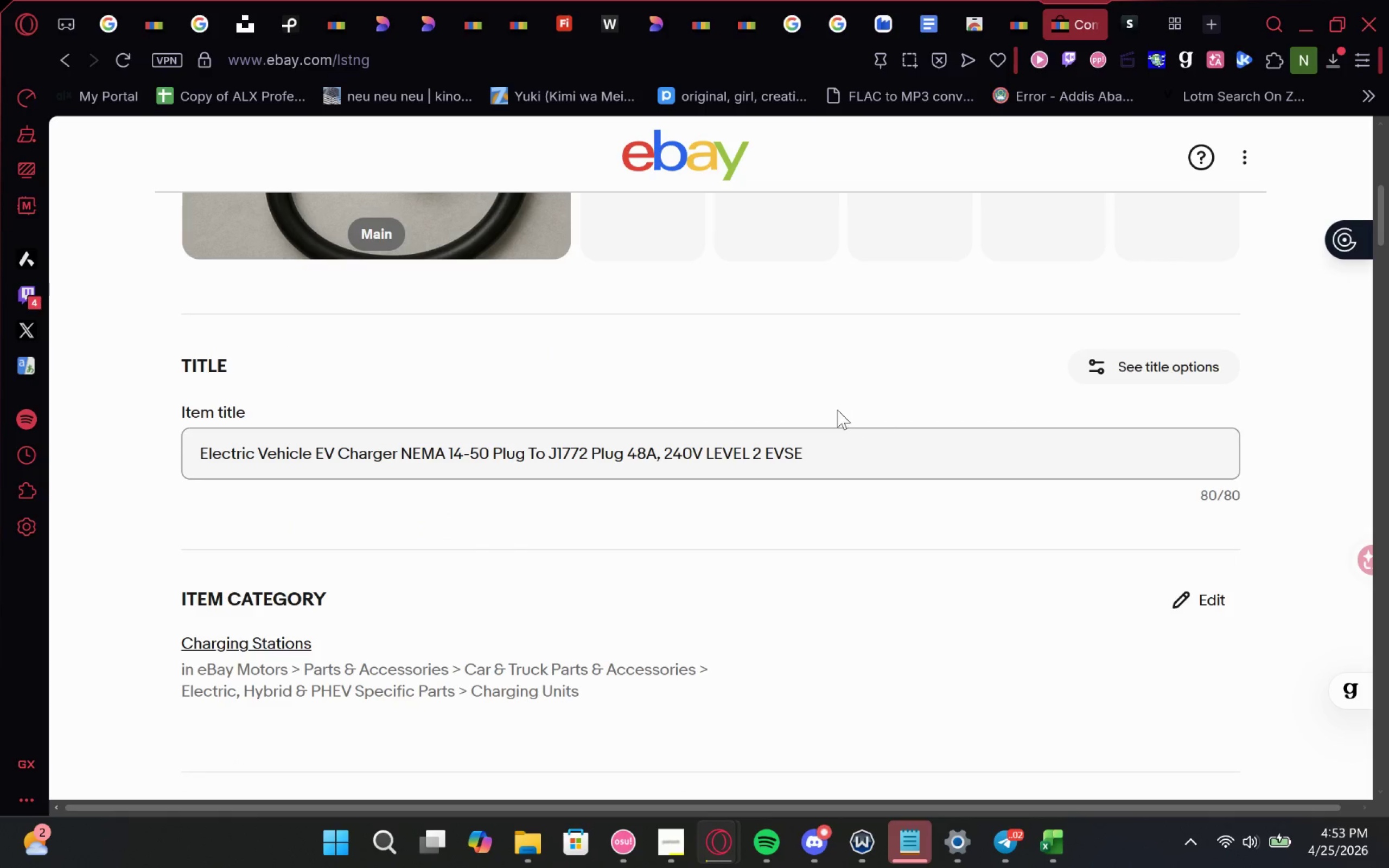 
left_click_drag(start_coordinate=[849, 465], to_coordinate=[28, 414])
 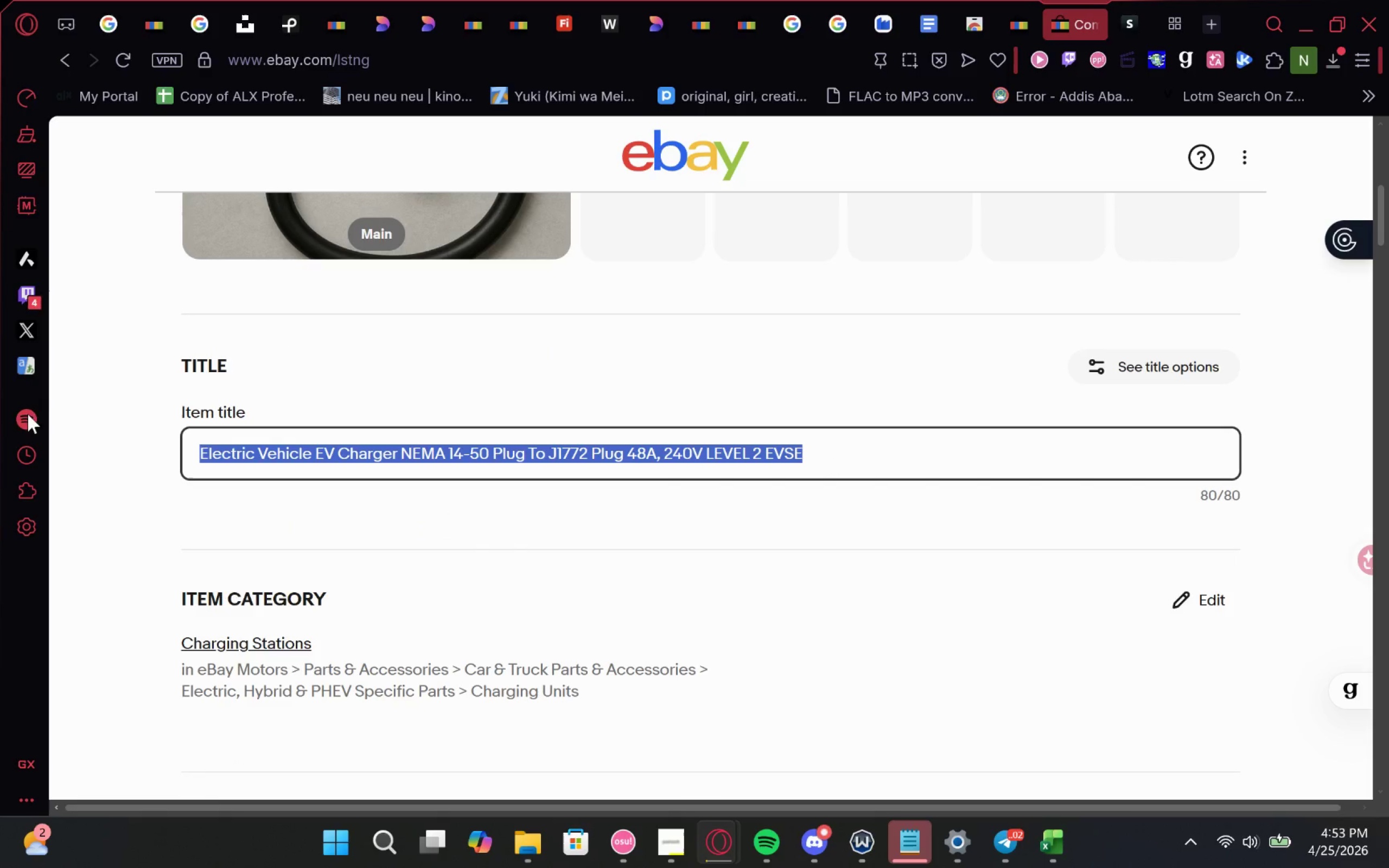 
key(Control+C)
 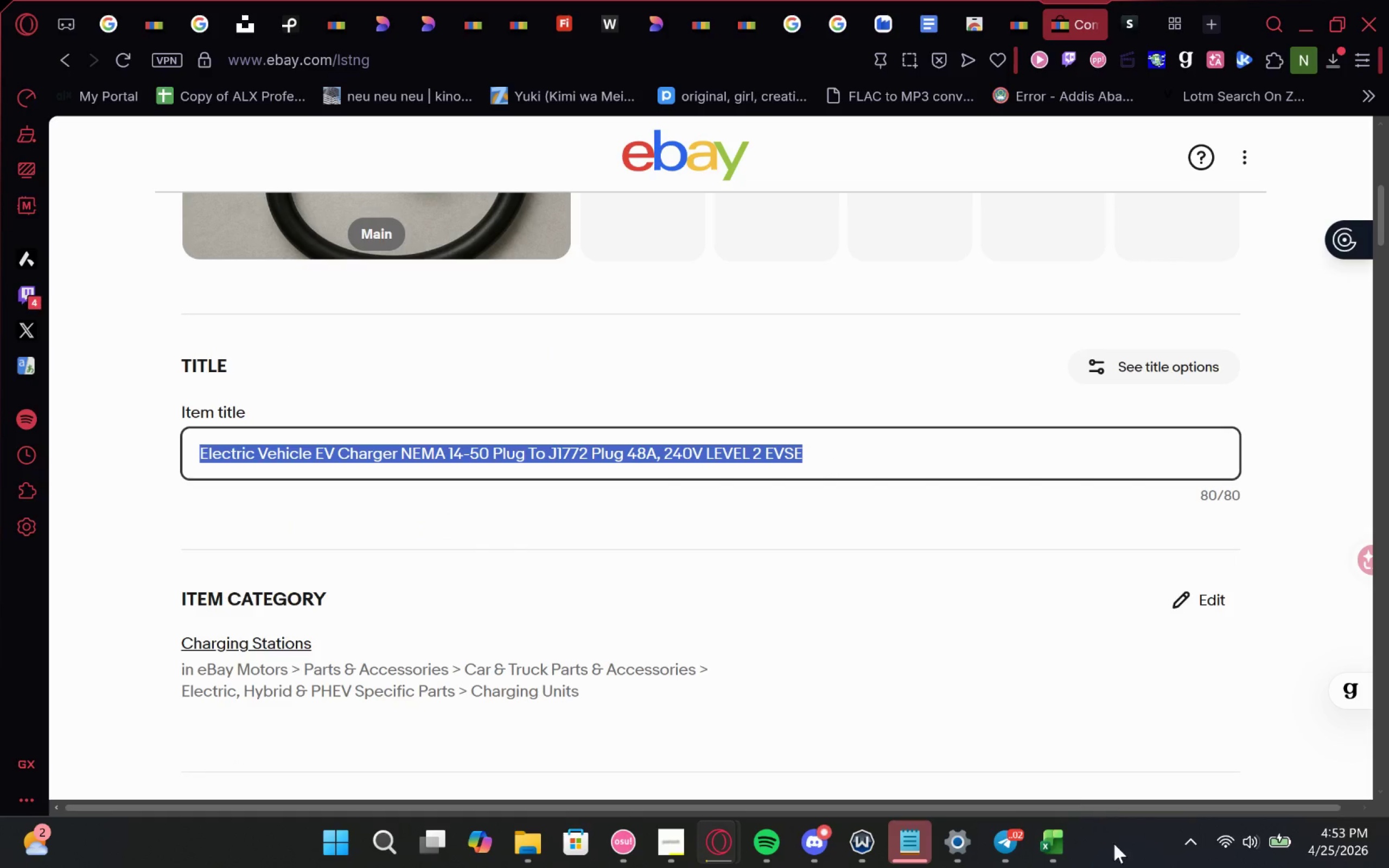 
key(Control+C)
 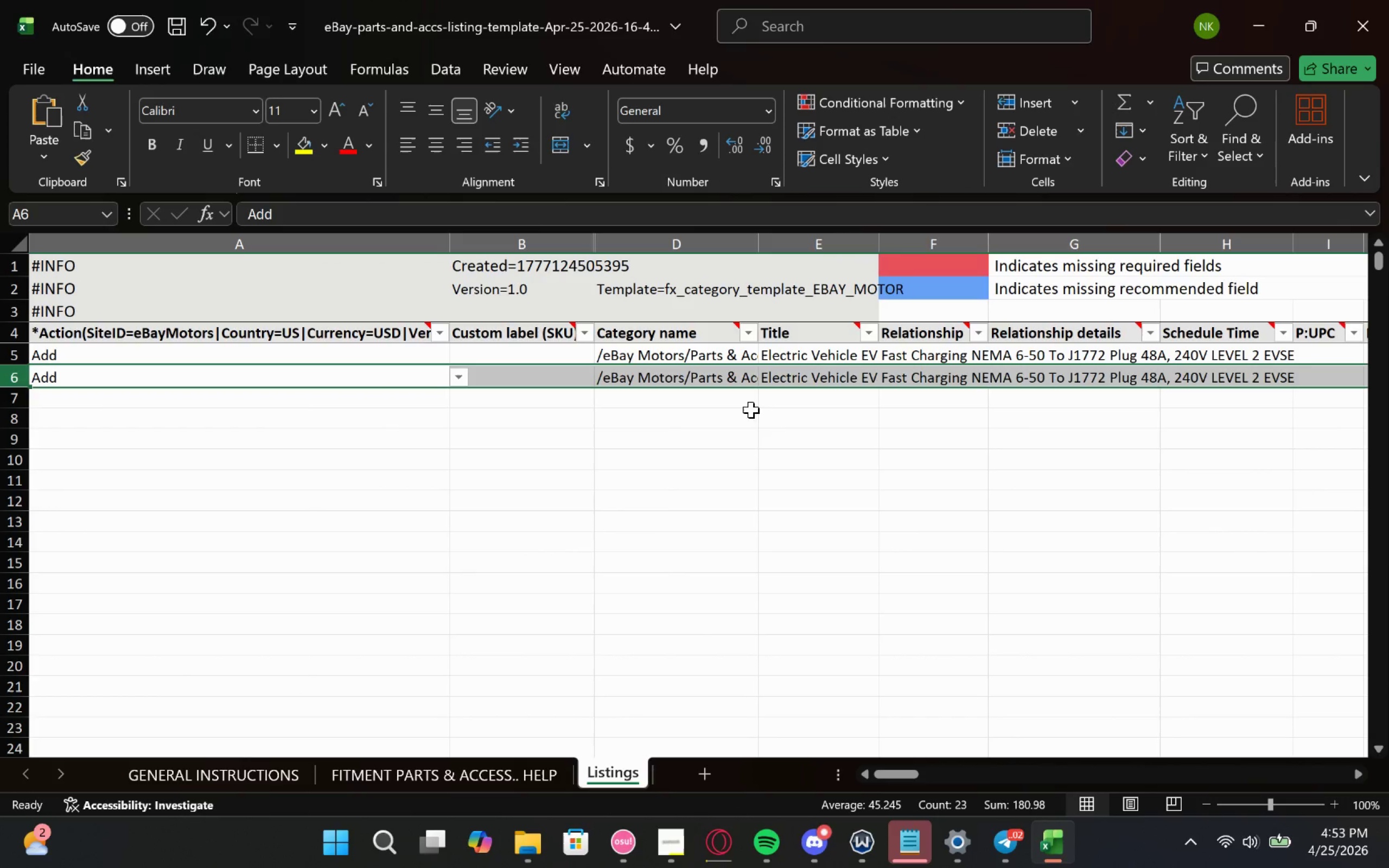 
wait(5.47)
 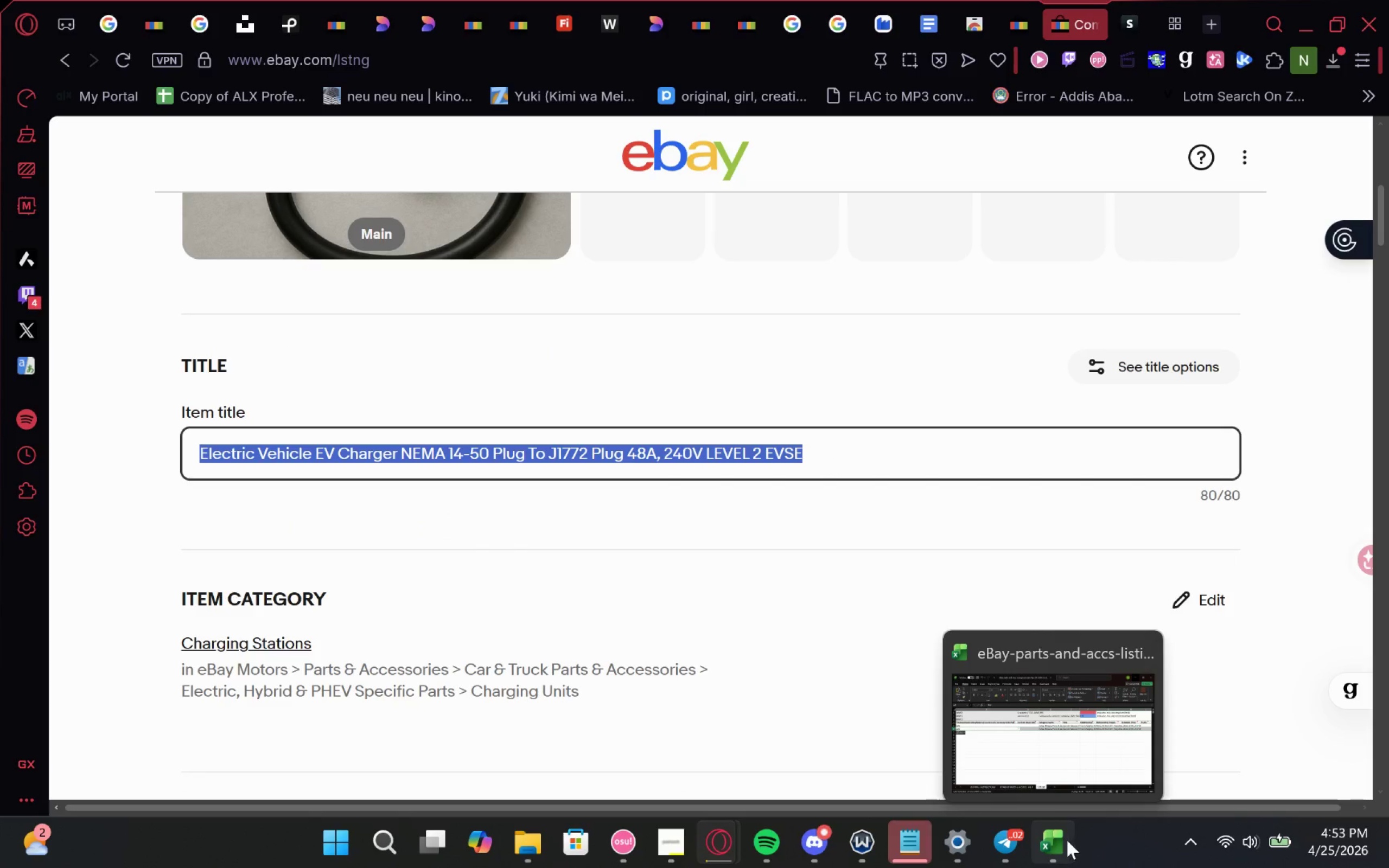 
left_click([823, 411])
 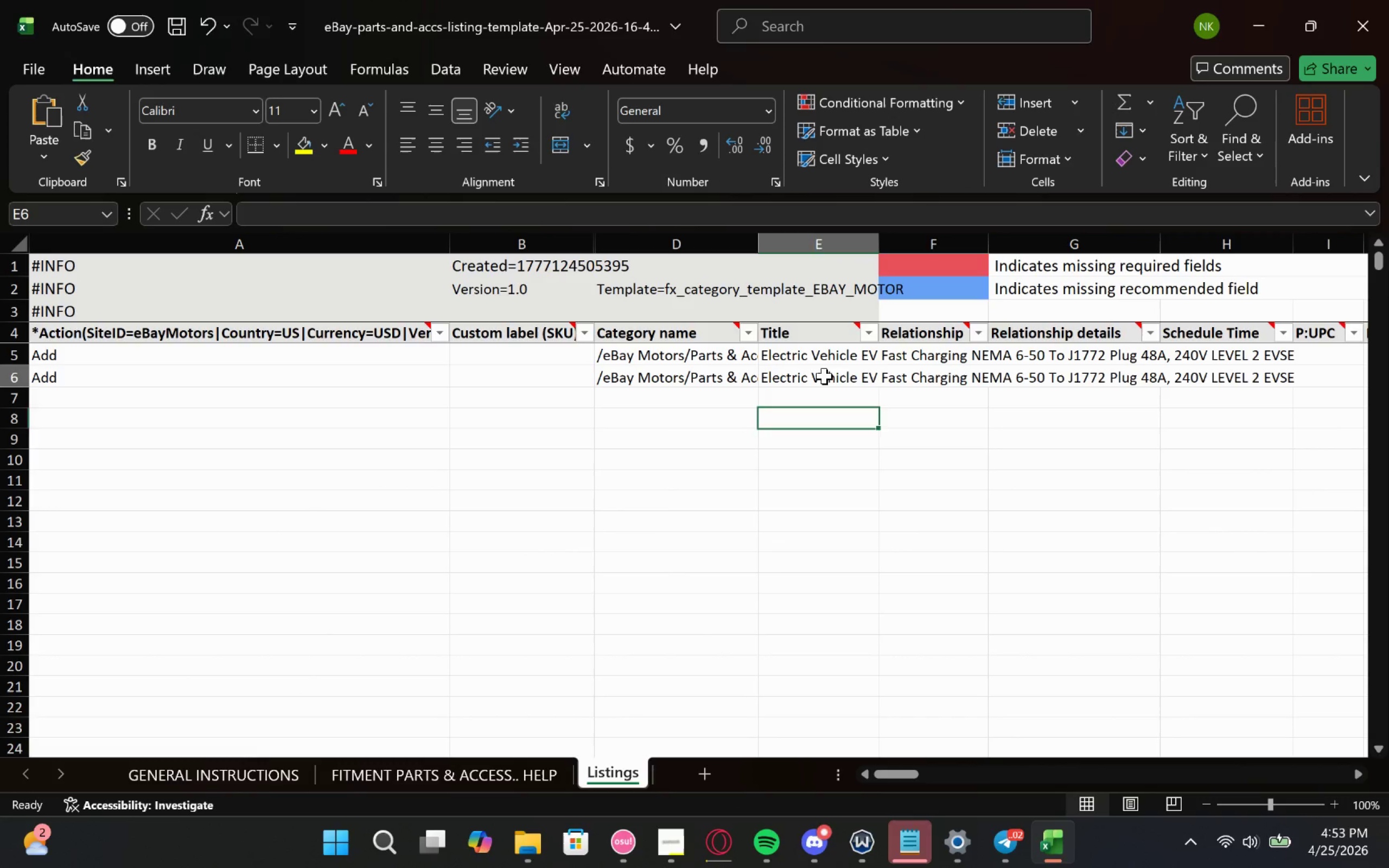 
triple_click([824, 376])
 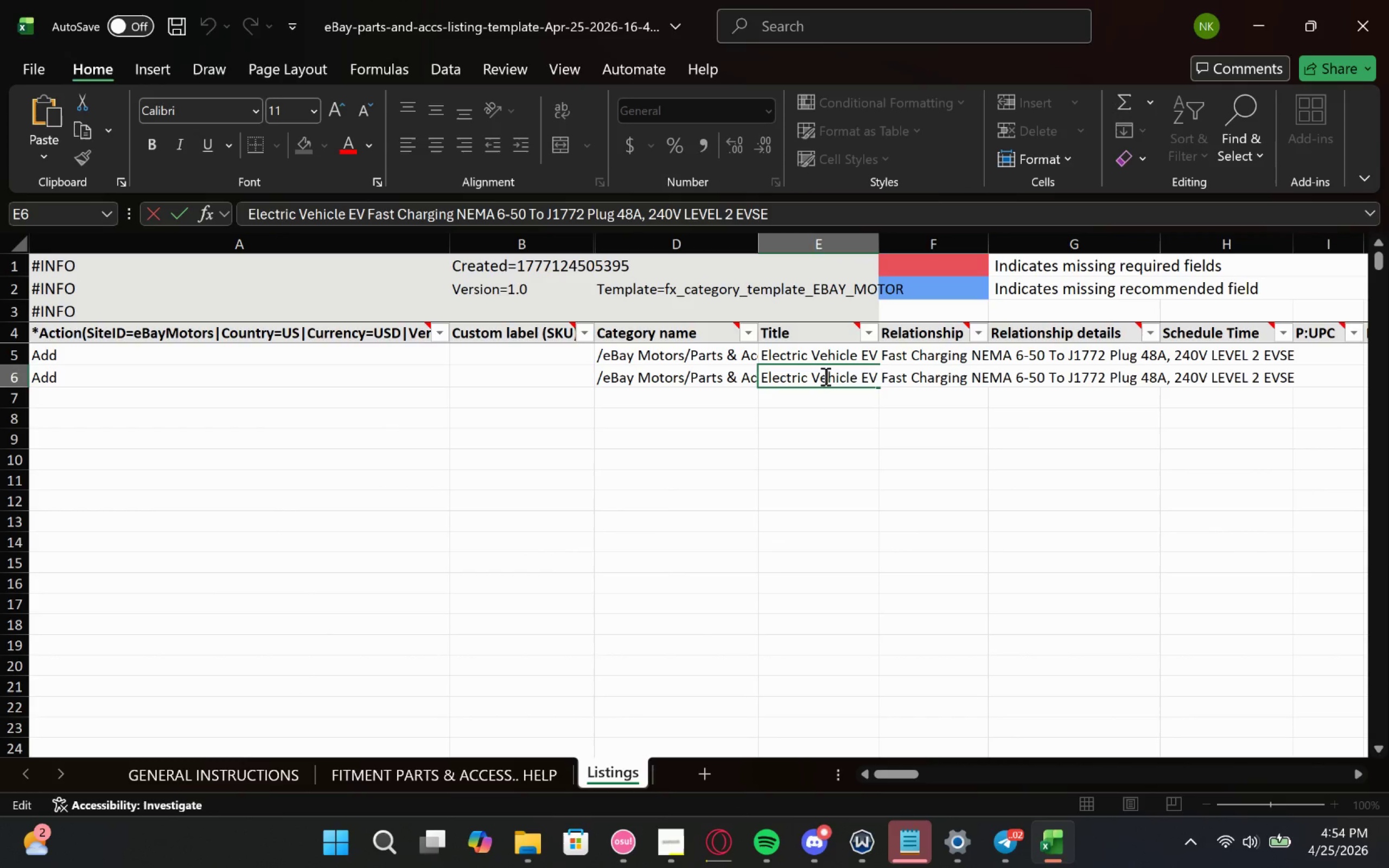 
key(Control+A)
 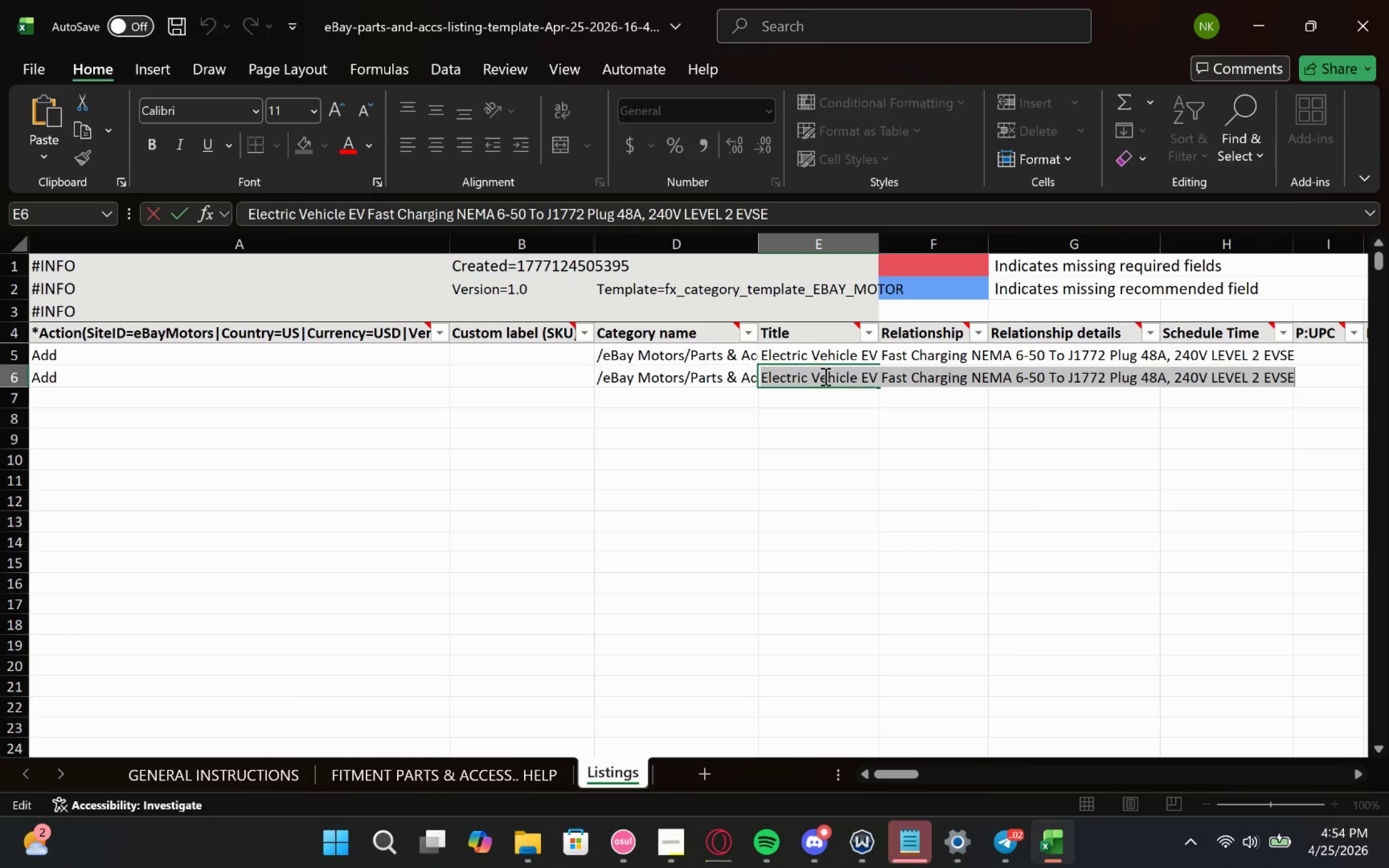 
key(Control+V)
 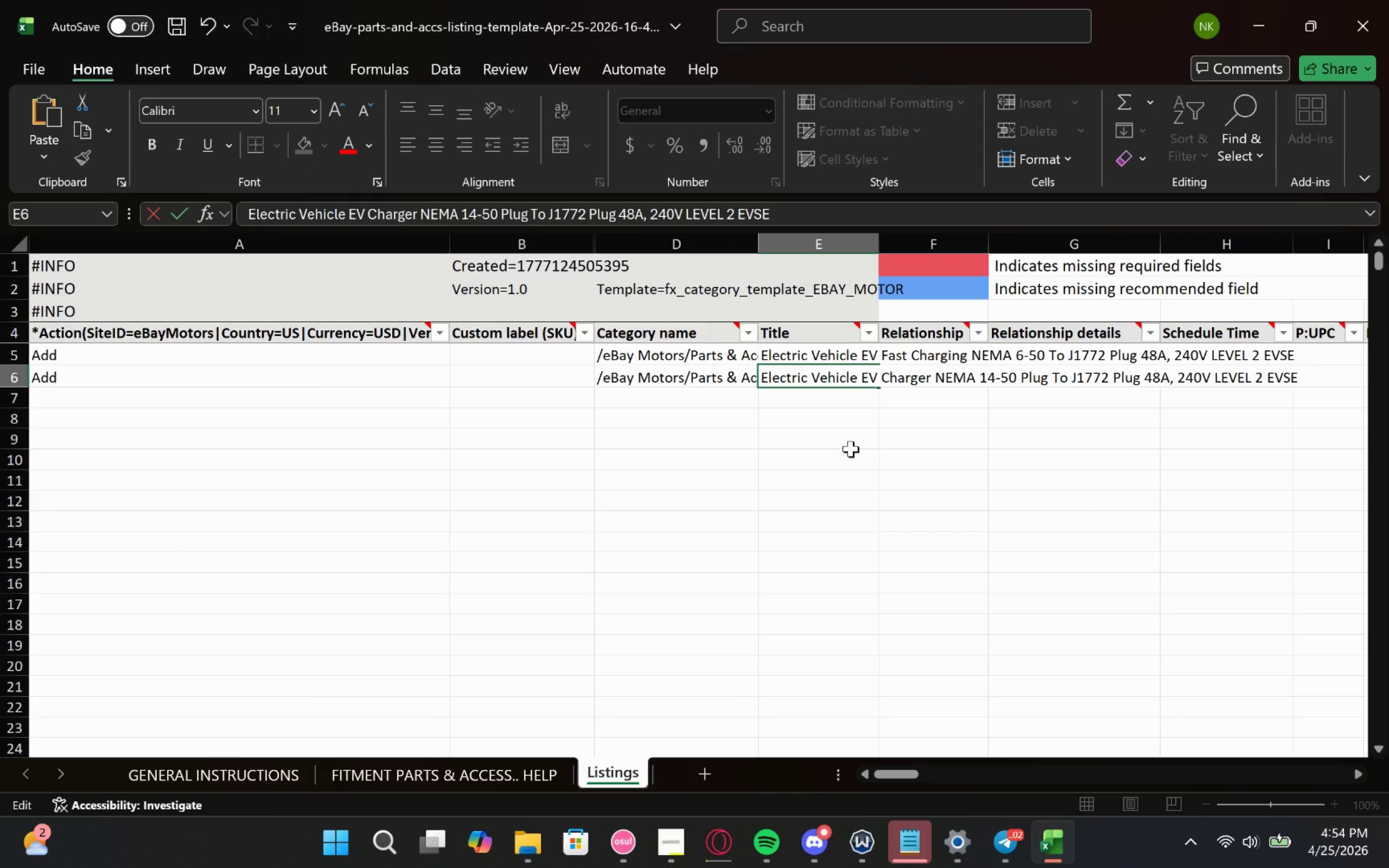 
left_click([859, 435])
 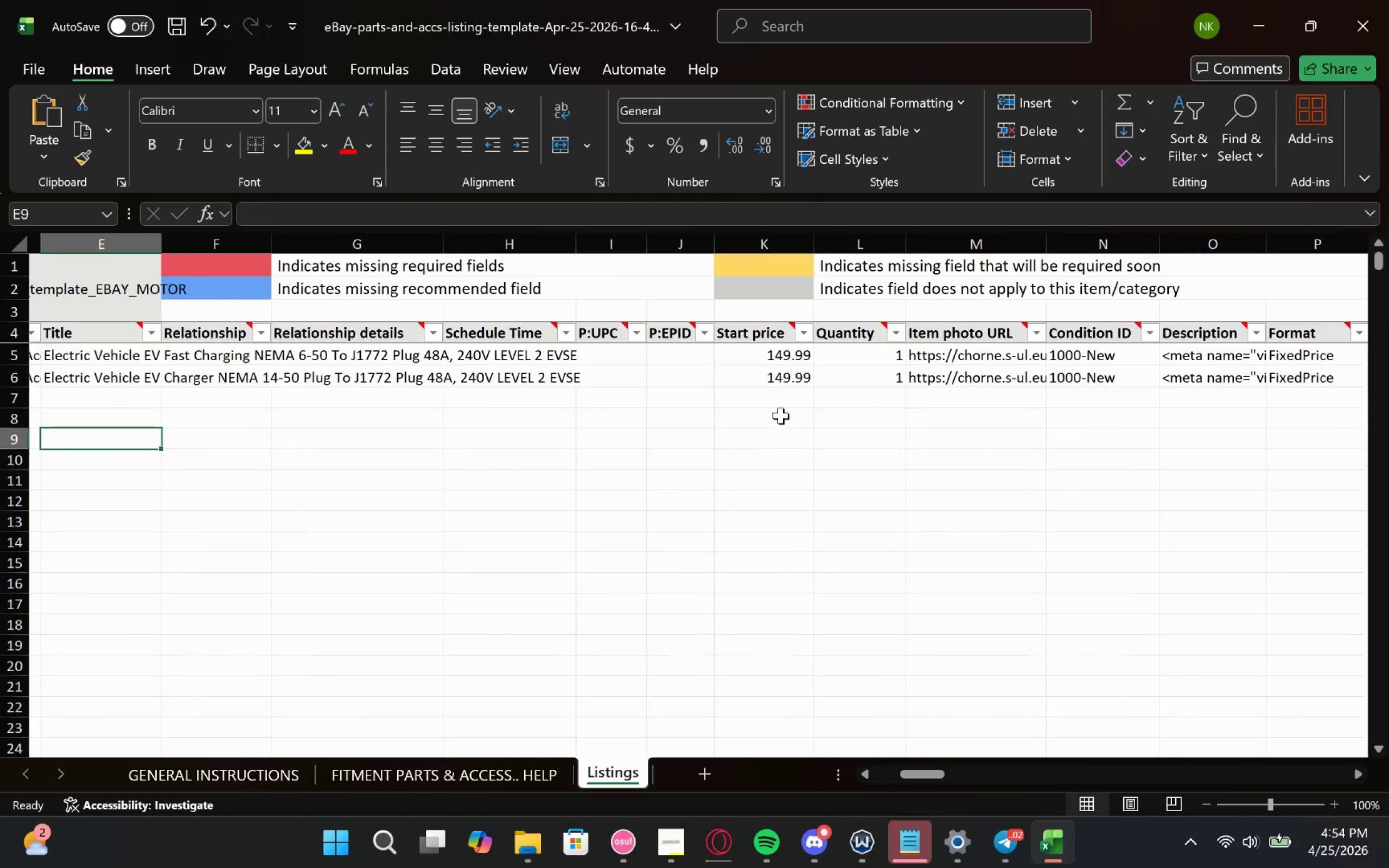 
left_click([1257, 0])
 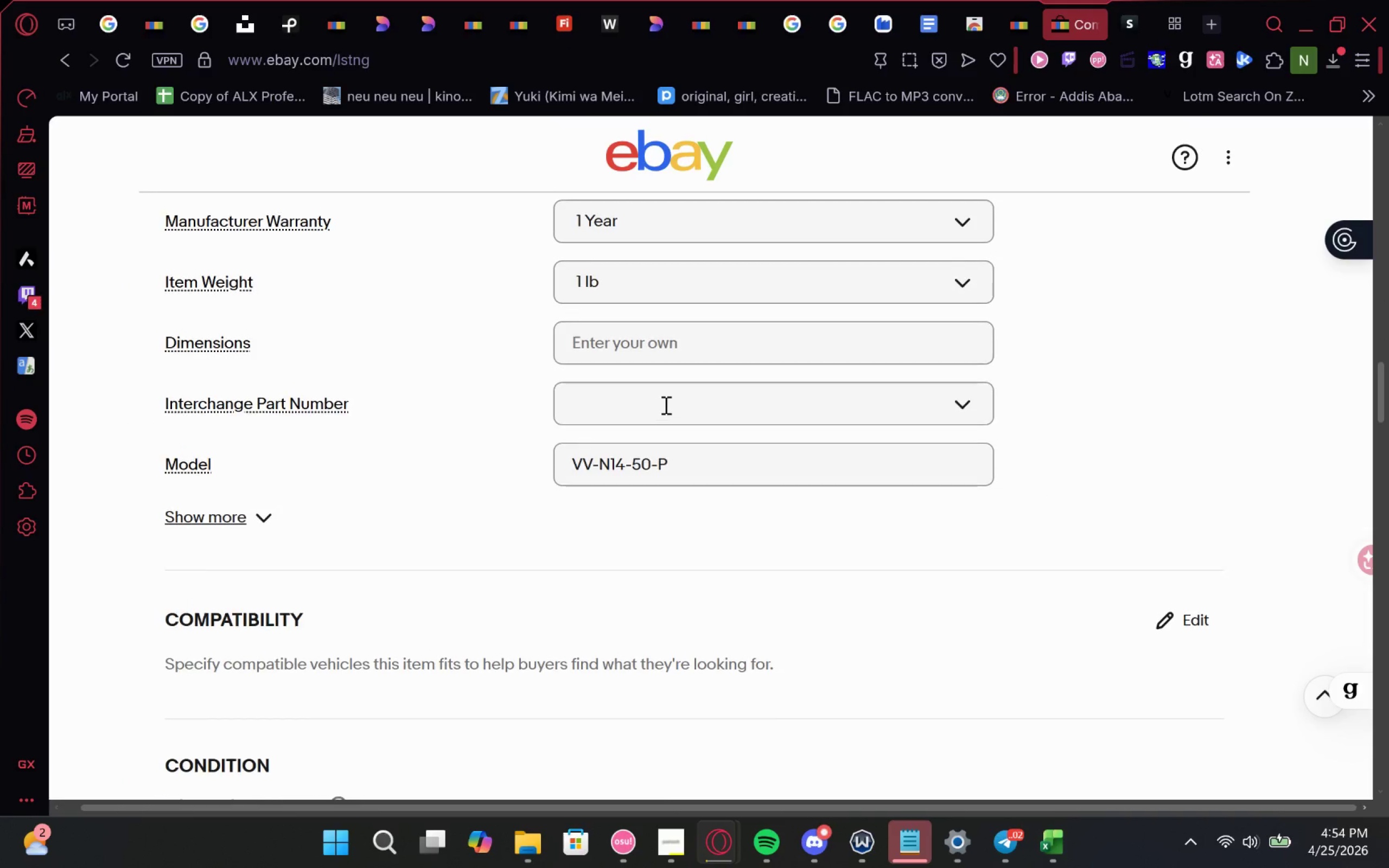 
wait(11.39)
 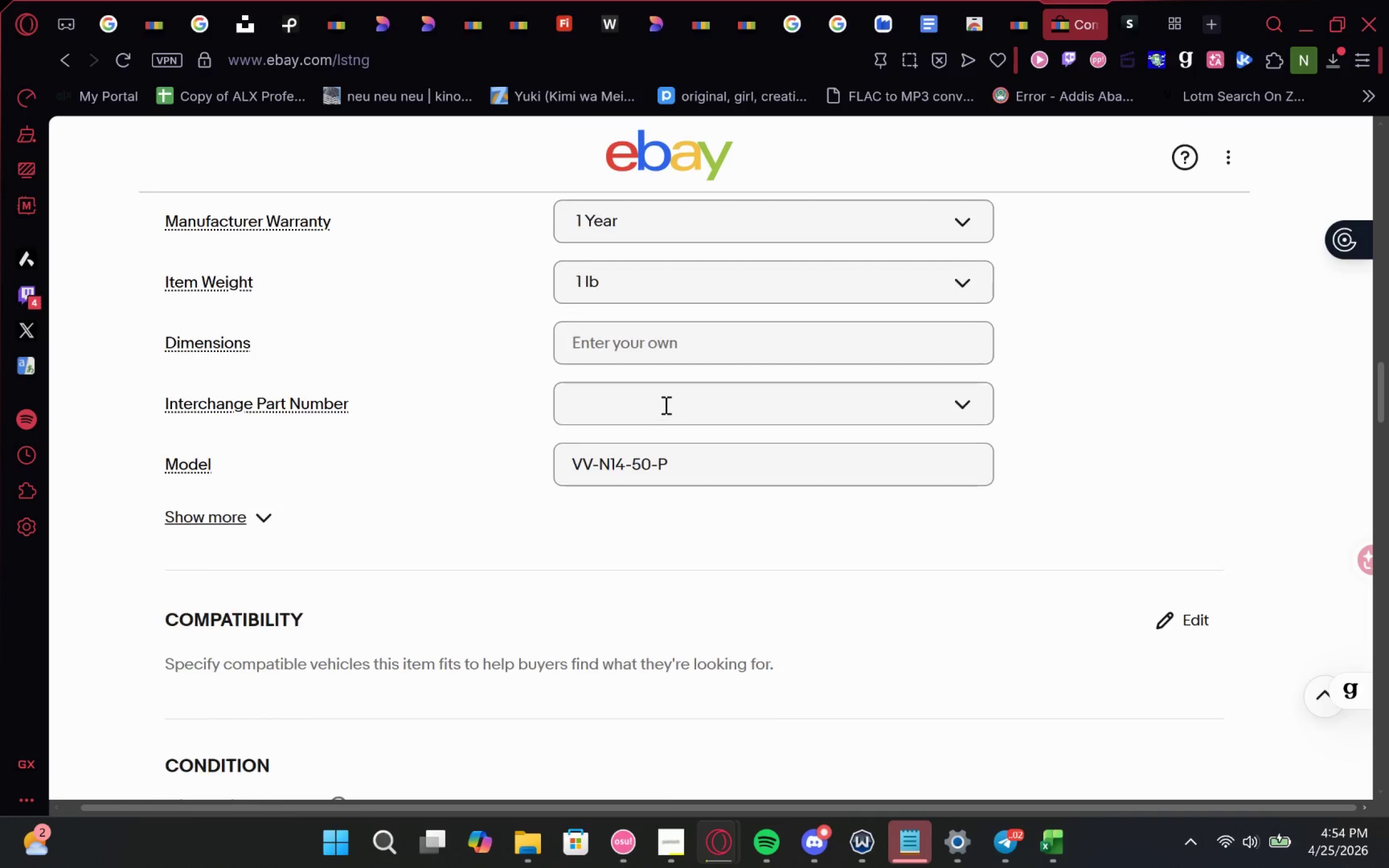 
left_click_drag(start_coordinate=[274, 284], to_coordinate=[144, 298])
 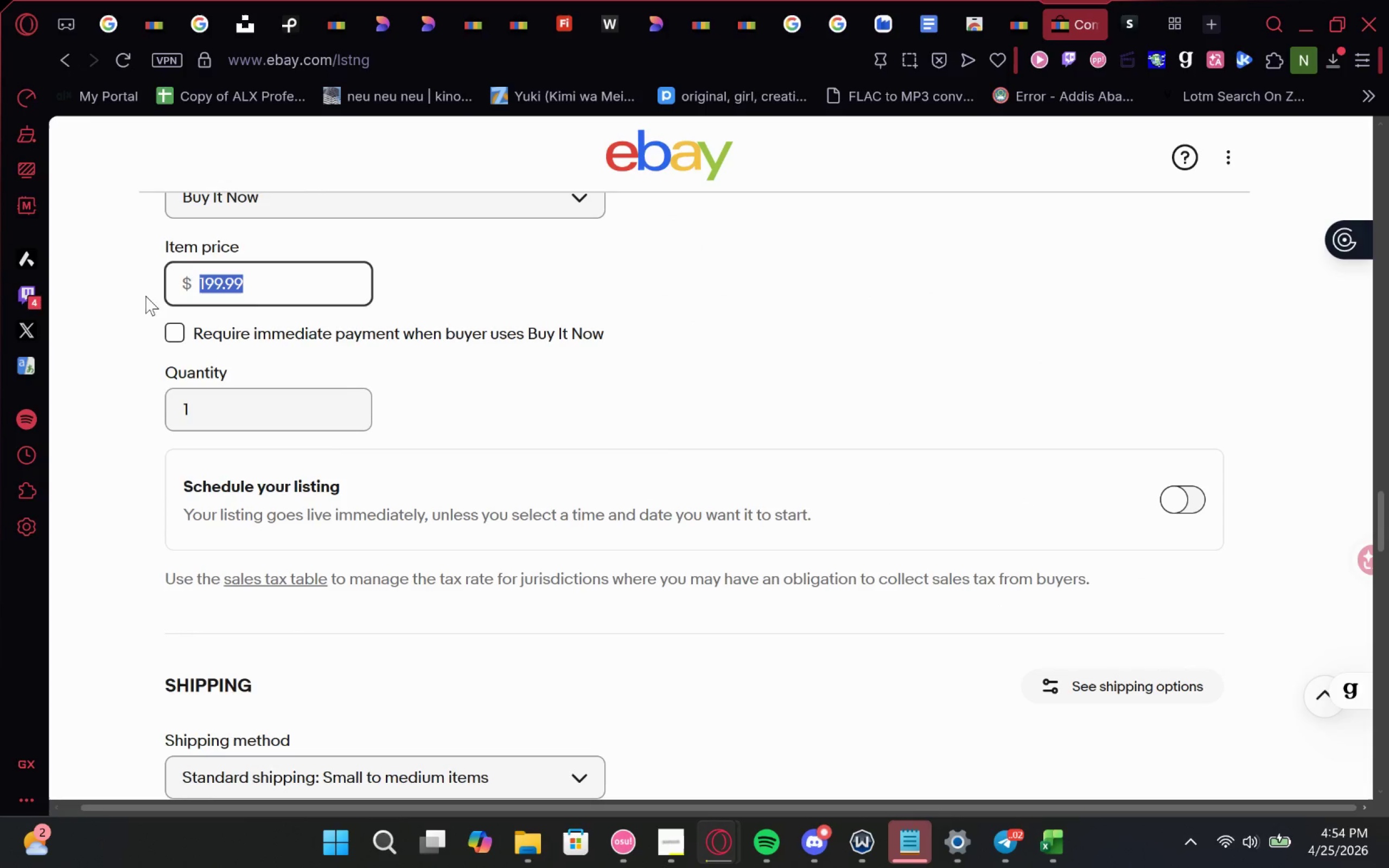 
key(Control+C)
 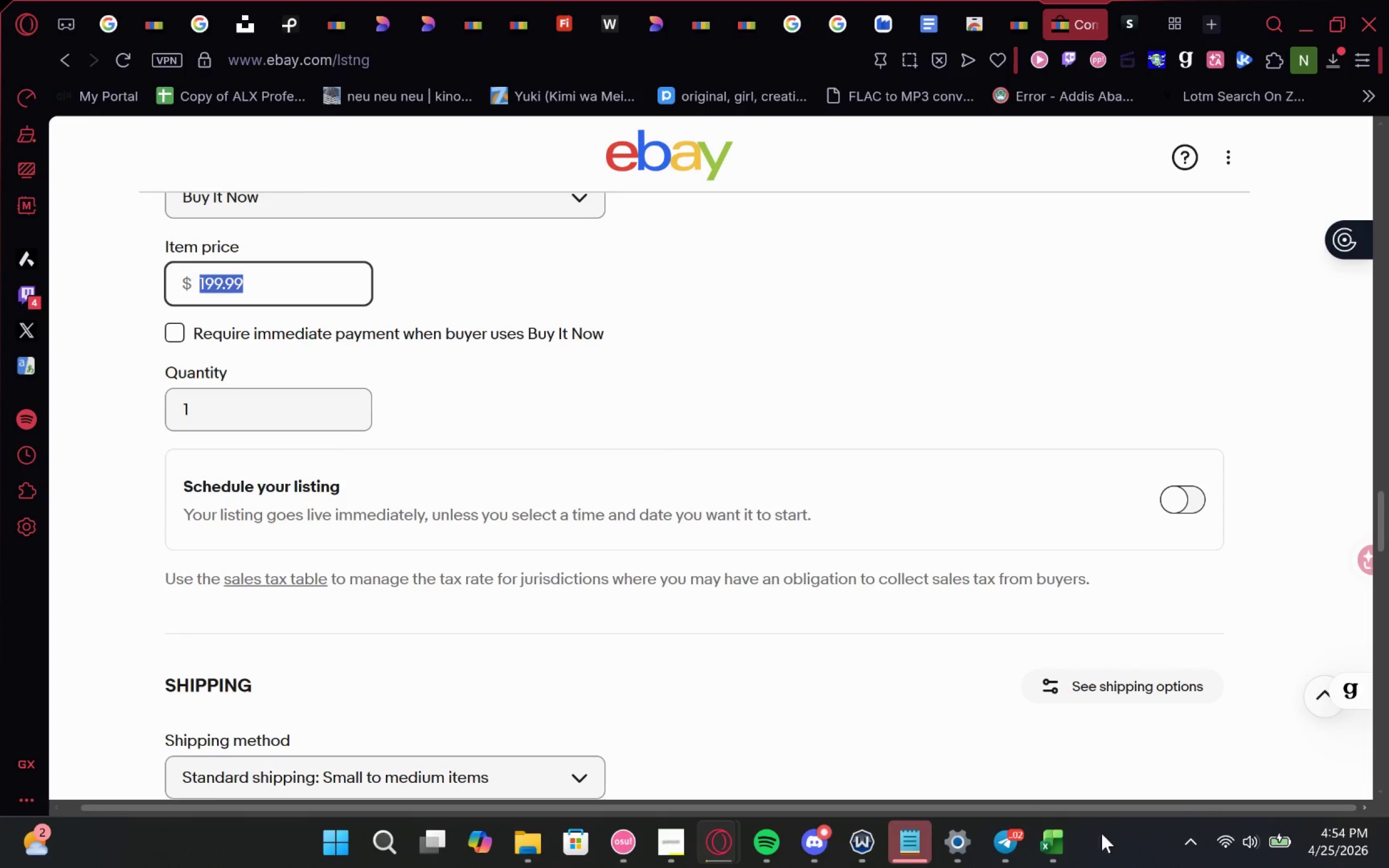 
key(Control+C)
 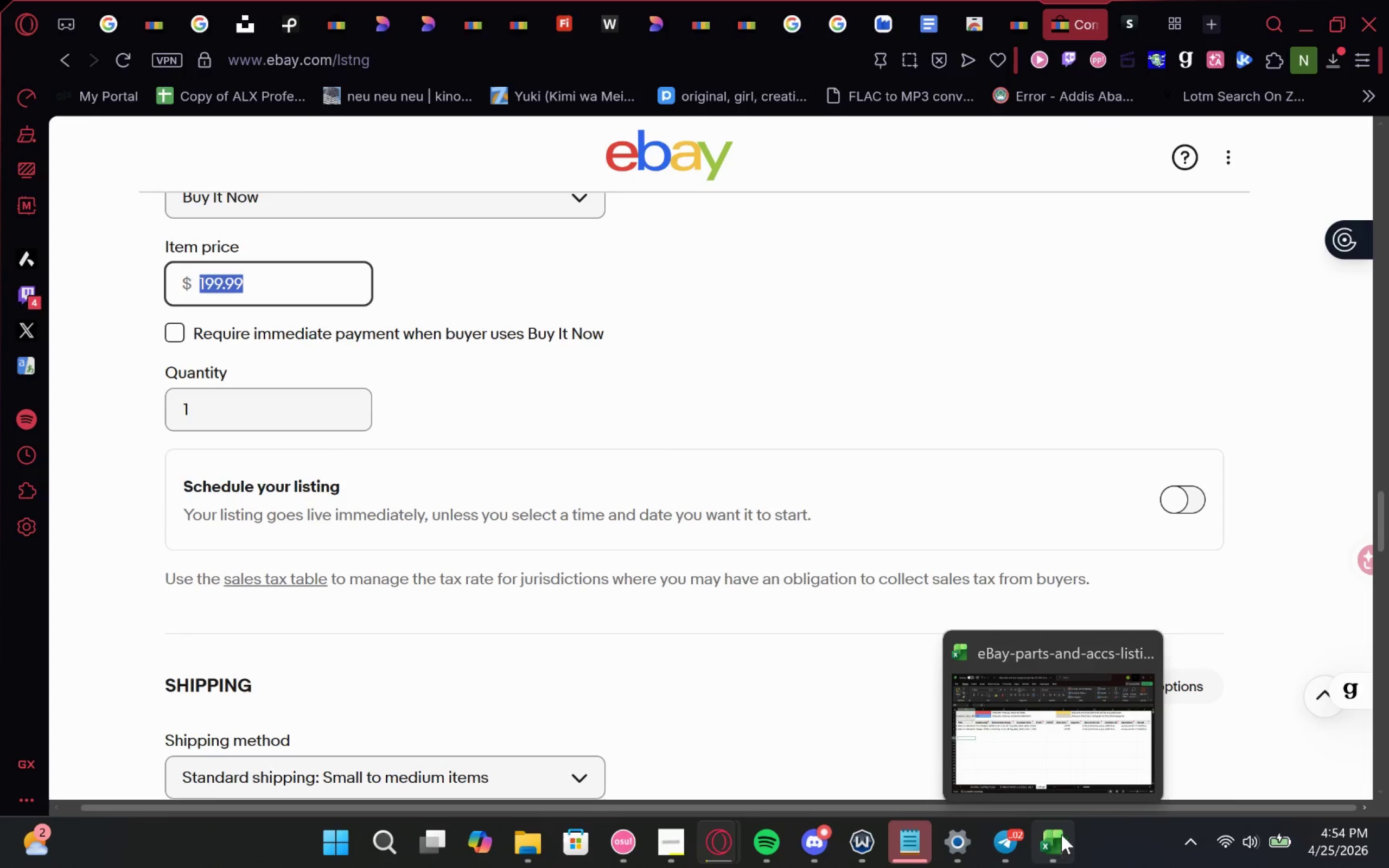 
left_click([1054, 759])
 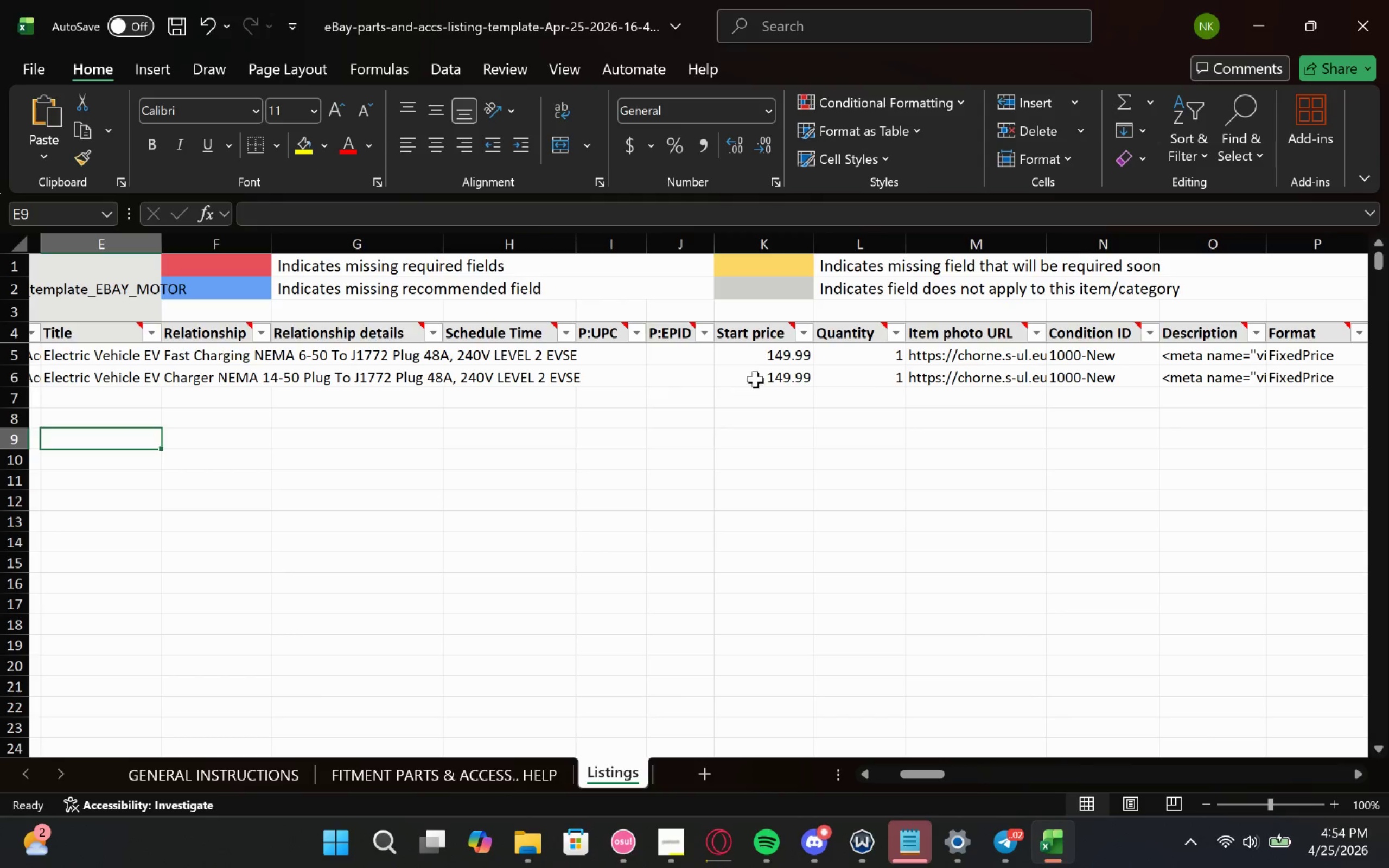 
left_click([768, 377])
 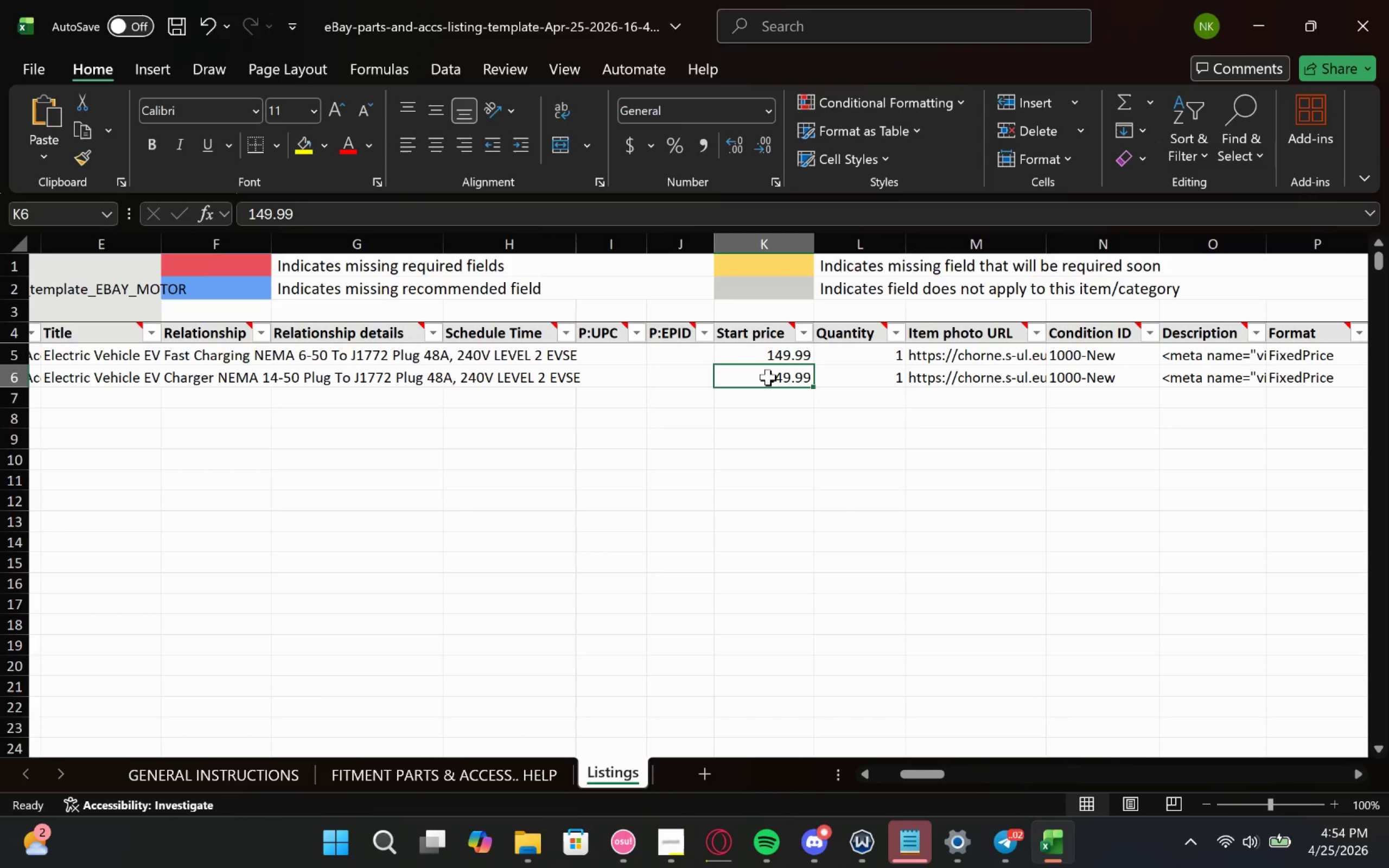 
key(Control+V)
 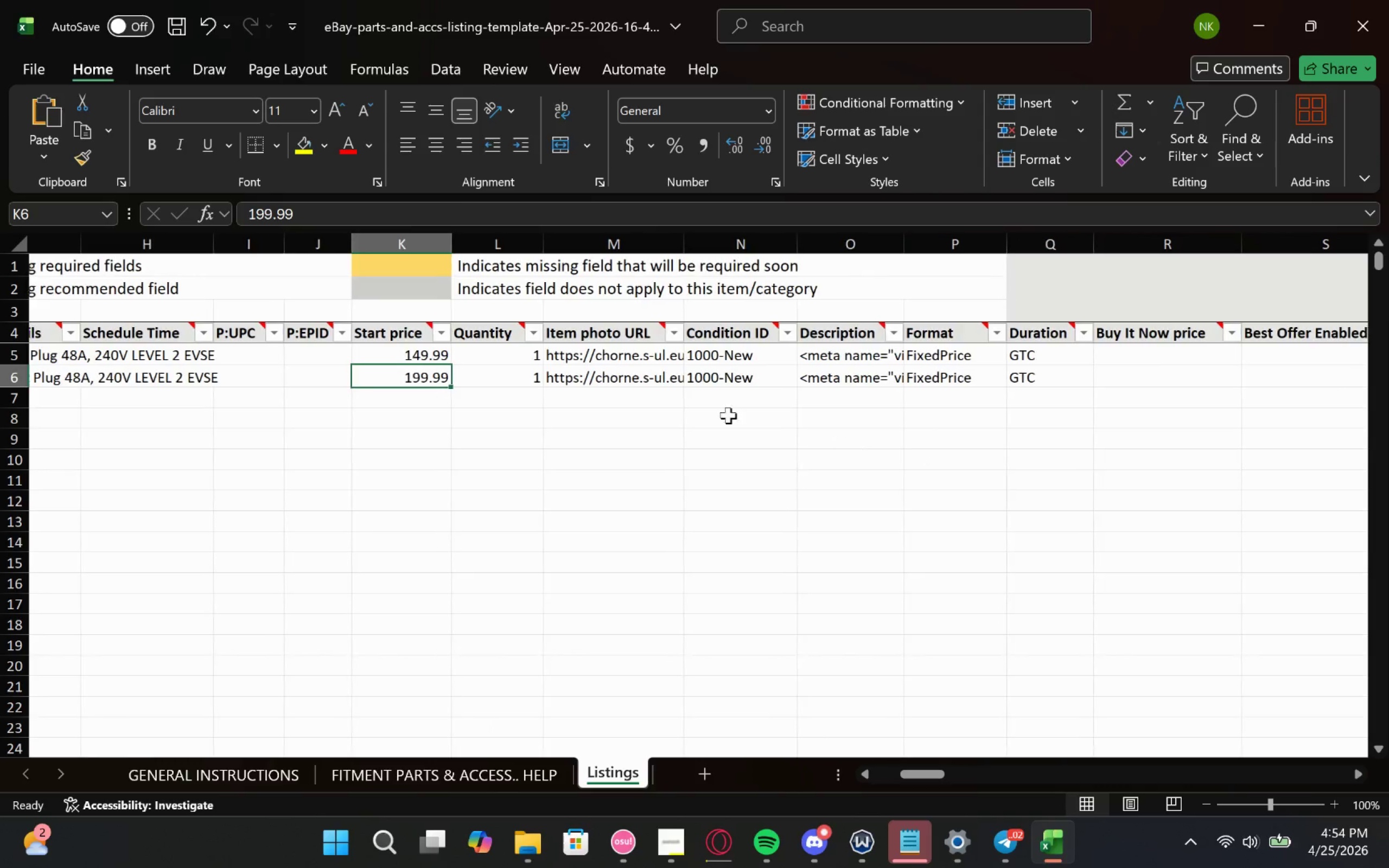 
left_click([1242, 19])
 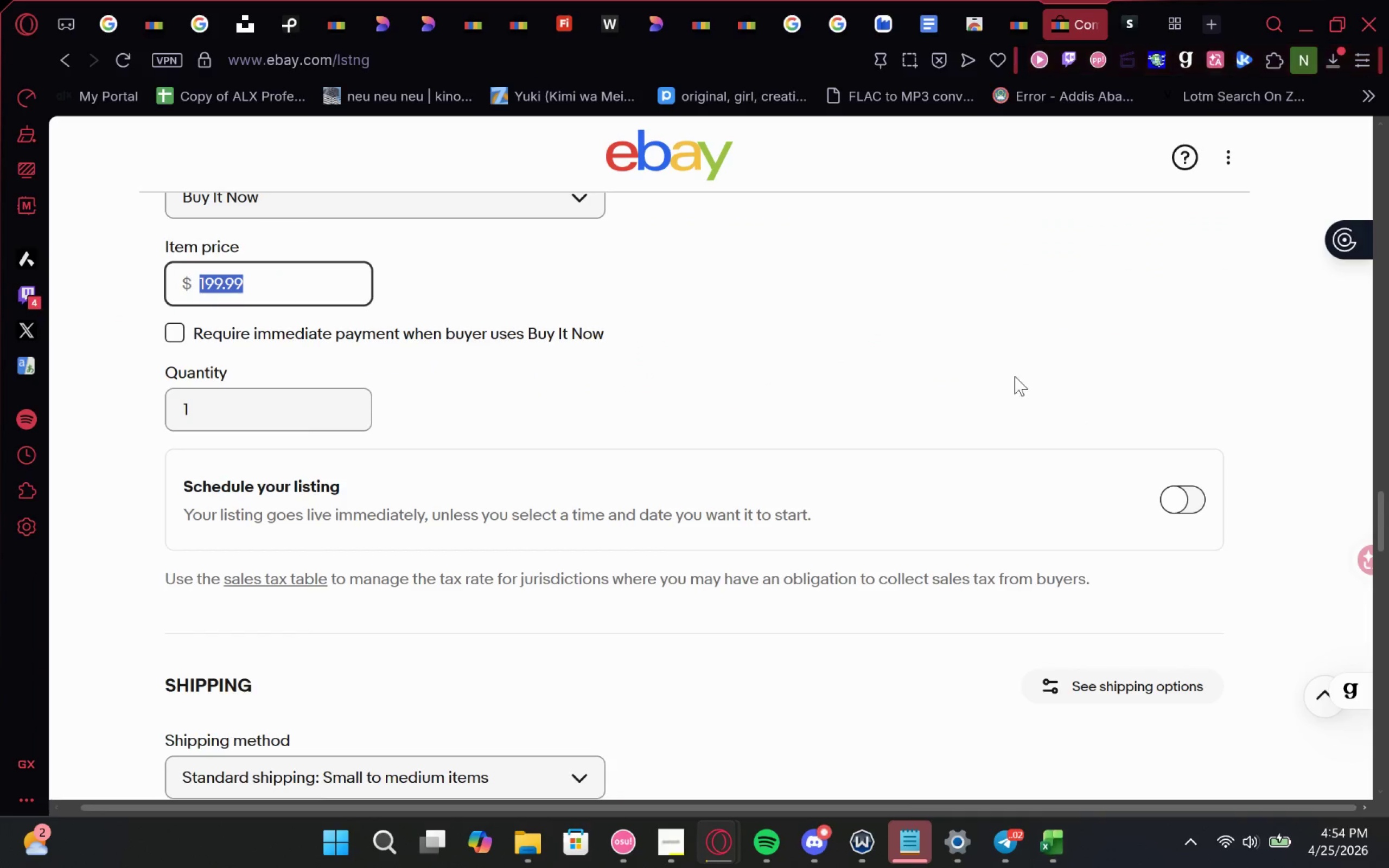 
mouse_move([938, 443])
 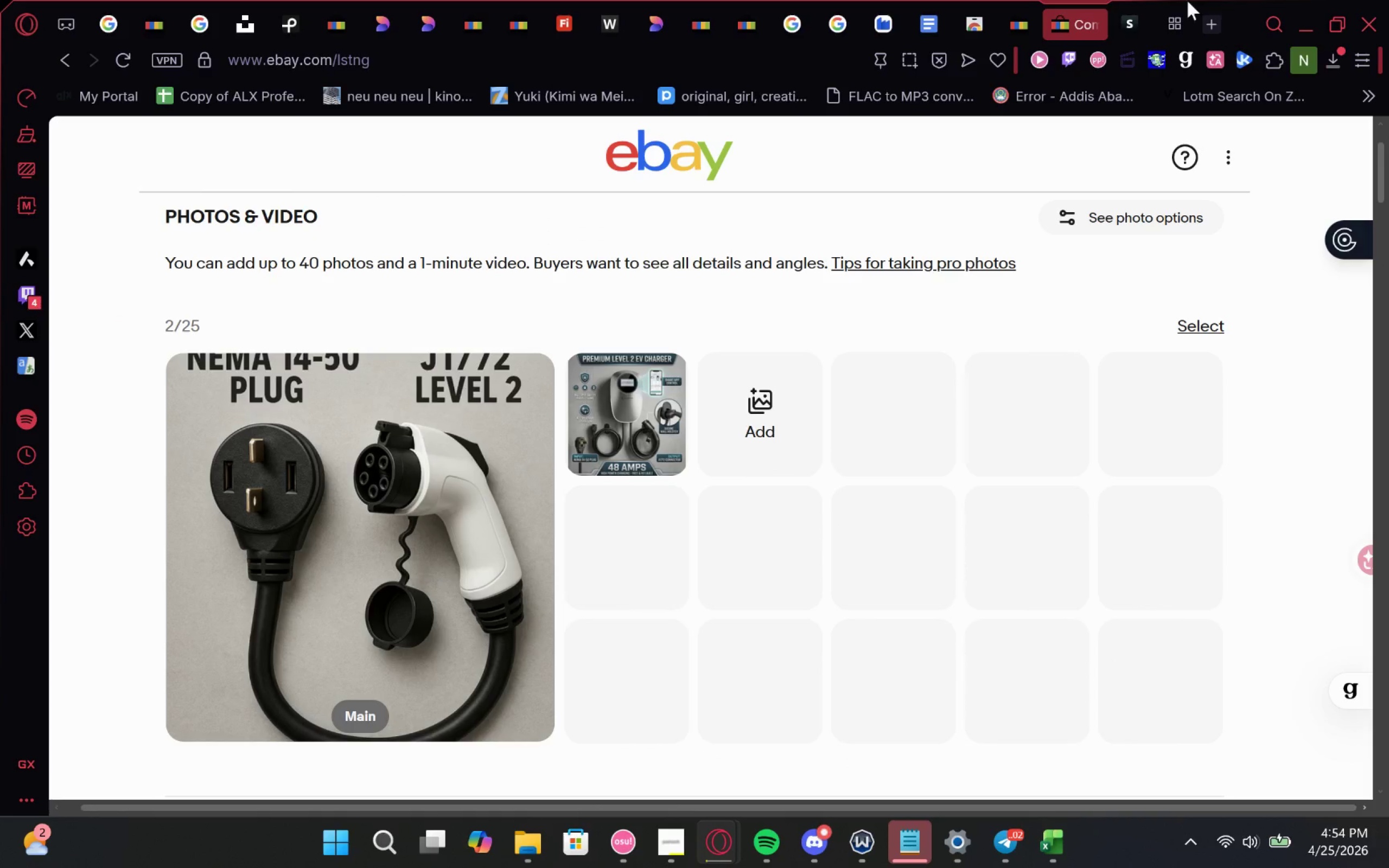 
left_click([1125, 20])
 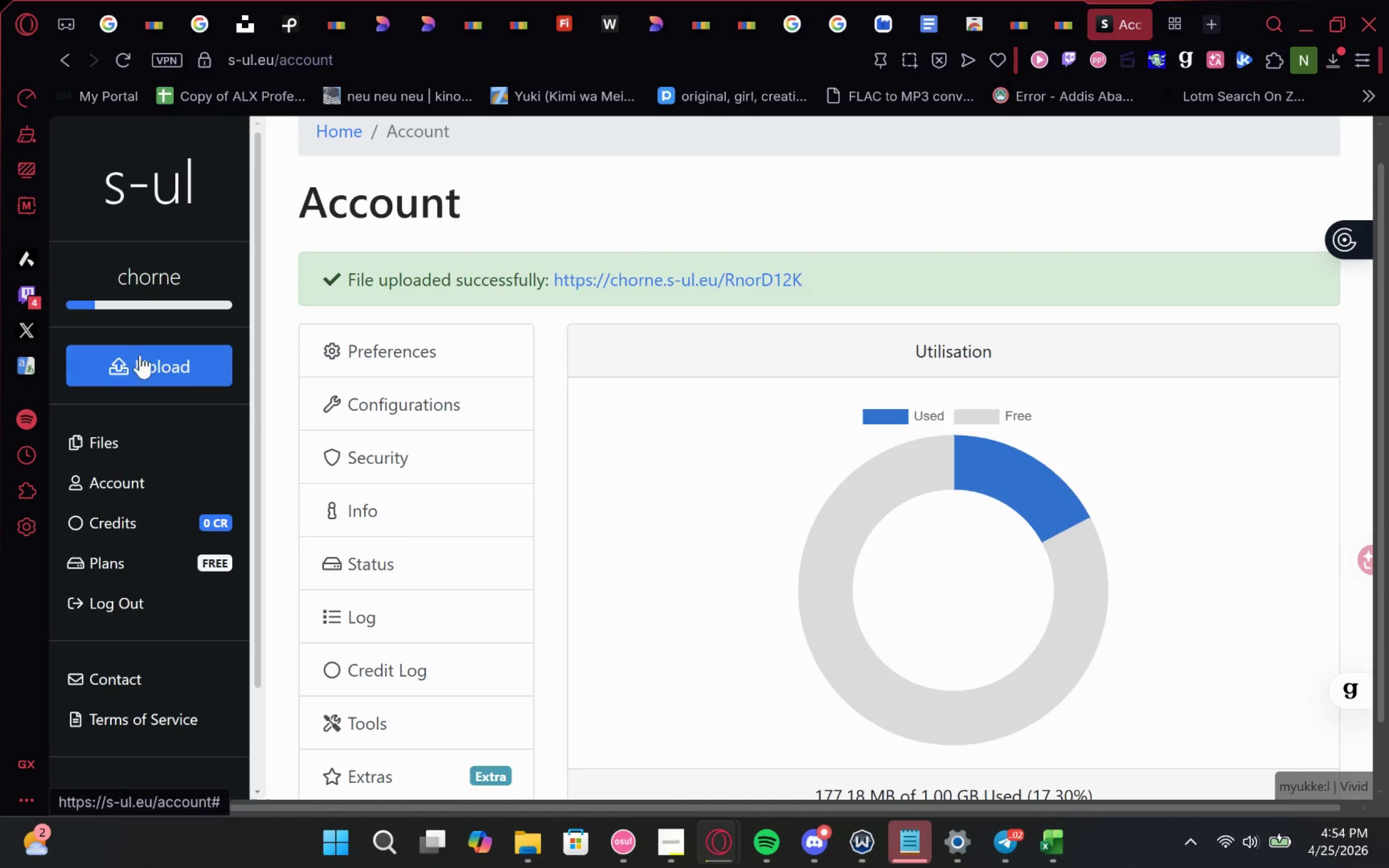 
left_click([148, 355])
 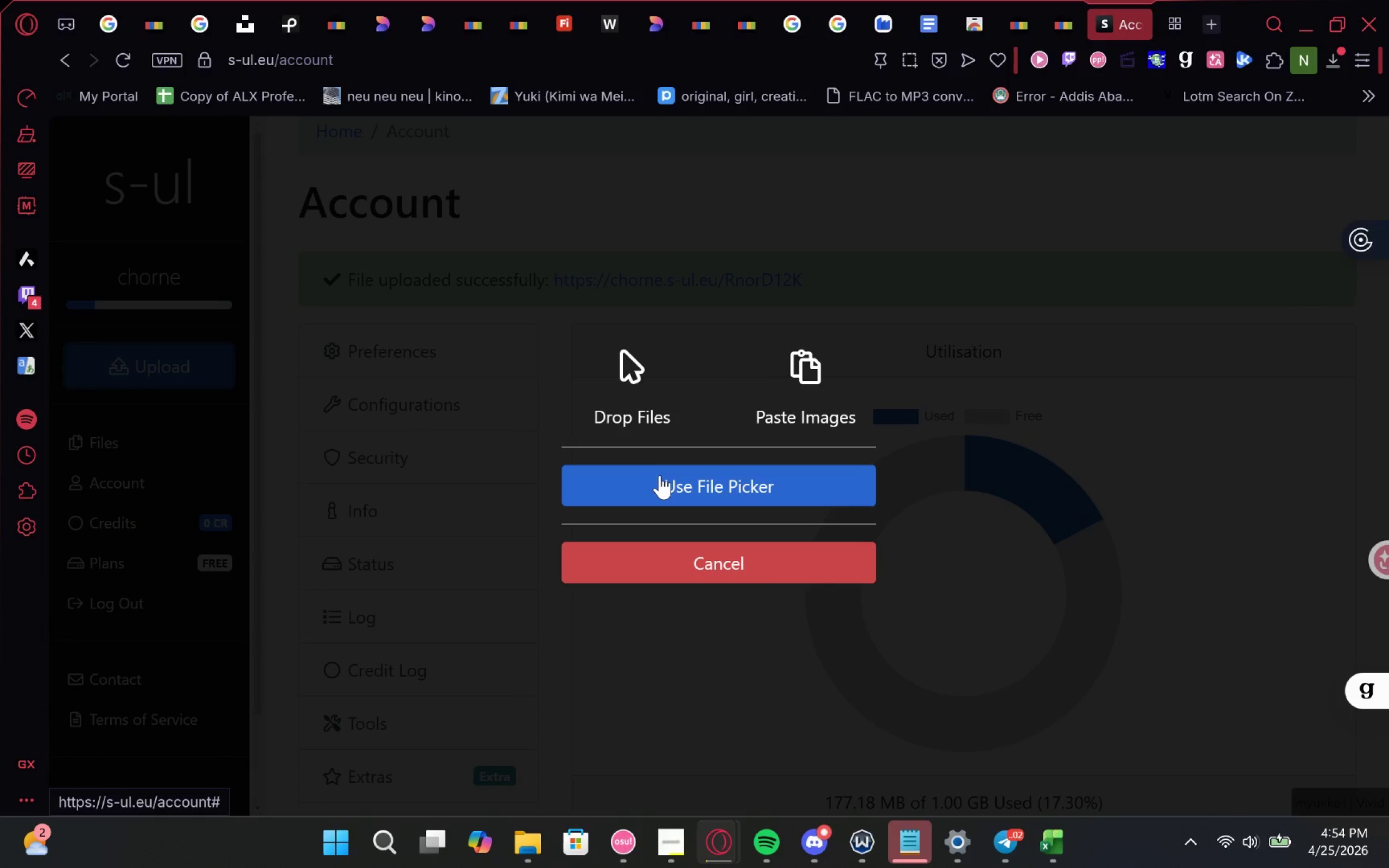 
left_click([660, 475])
 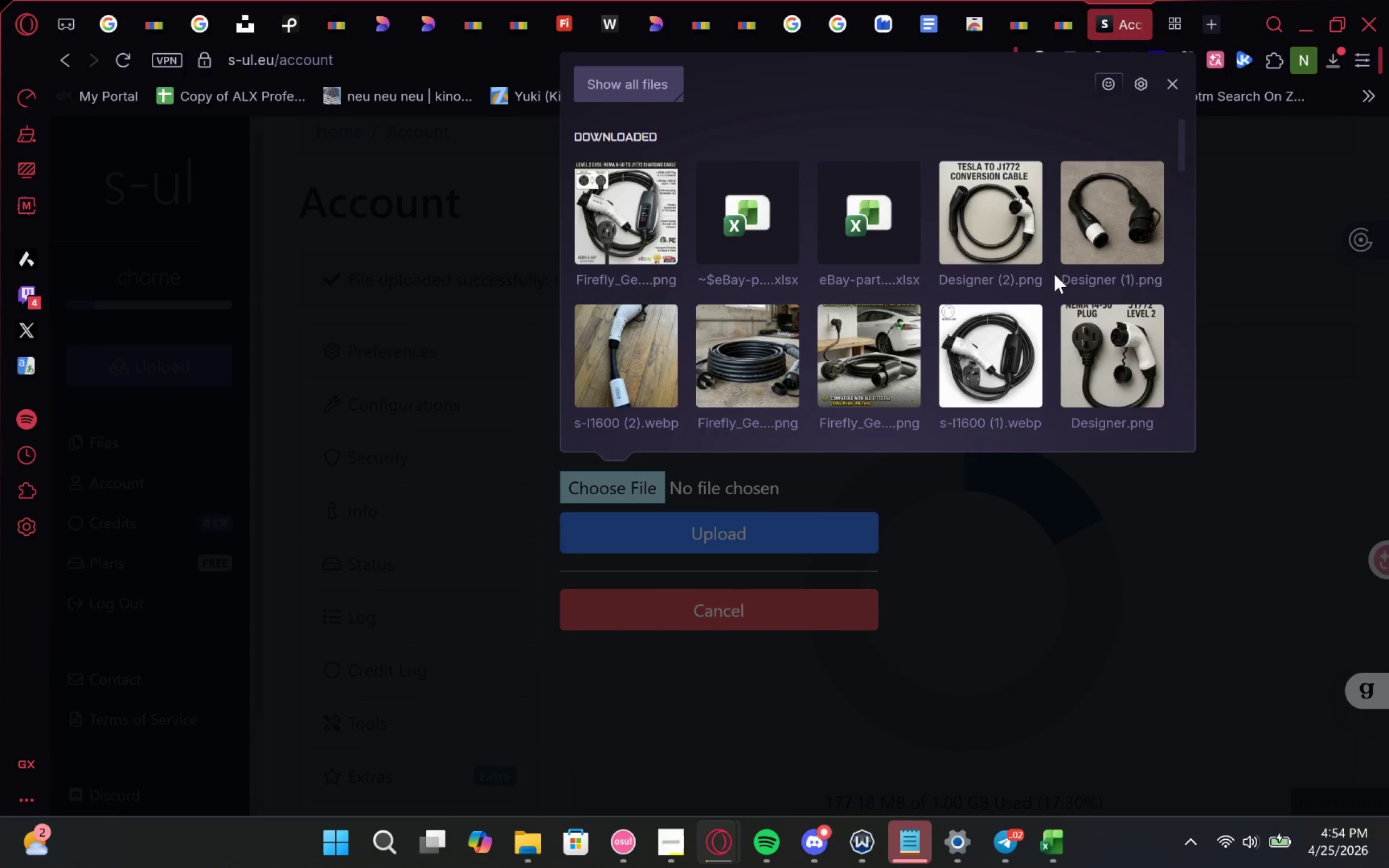 
scroll: coordinate [1033, 288], scroll_direction: down, amount: 3.0
 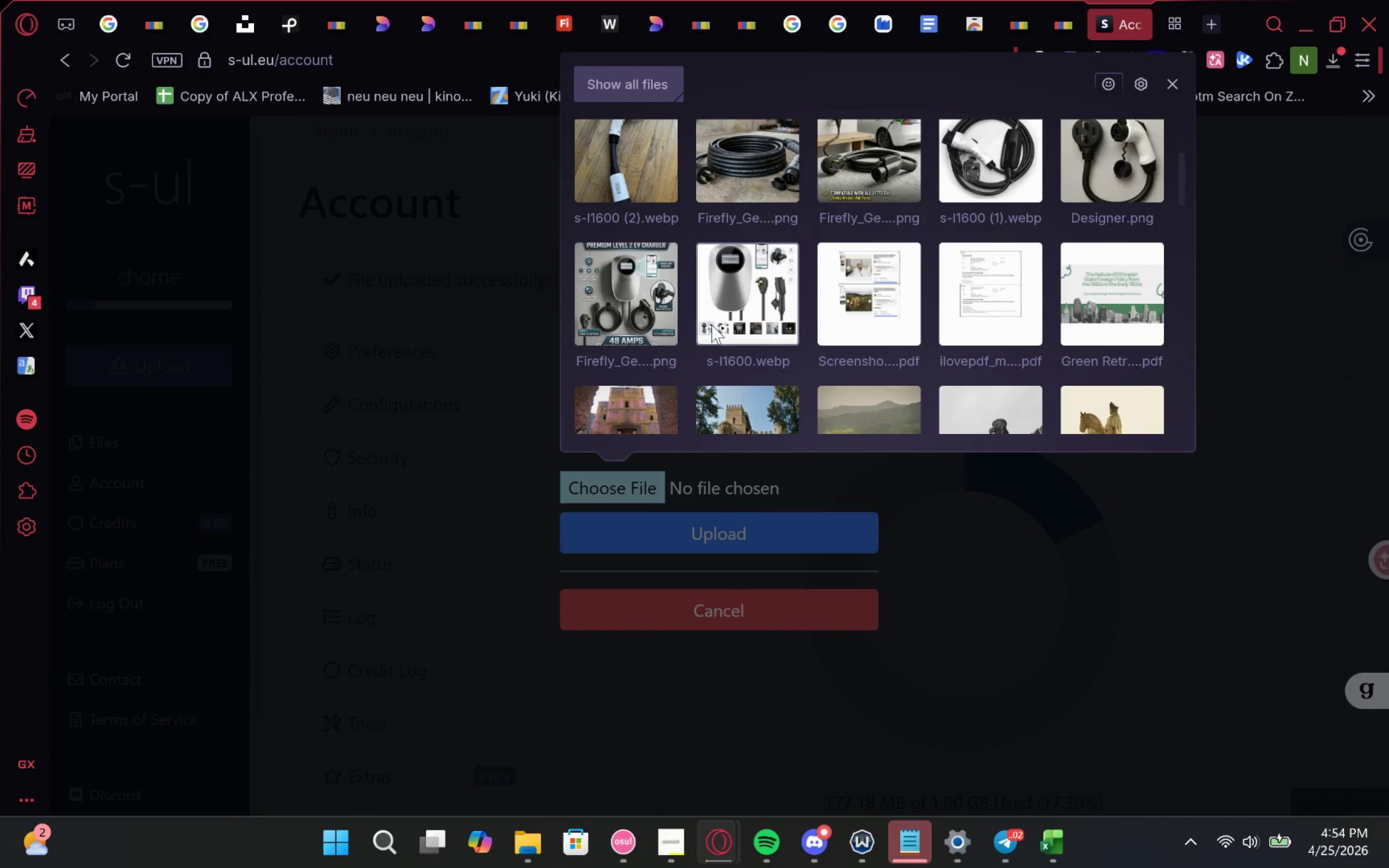 
left_click([611, 272])
 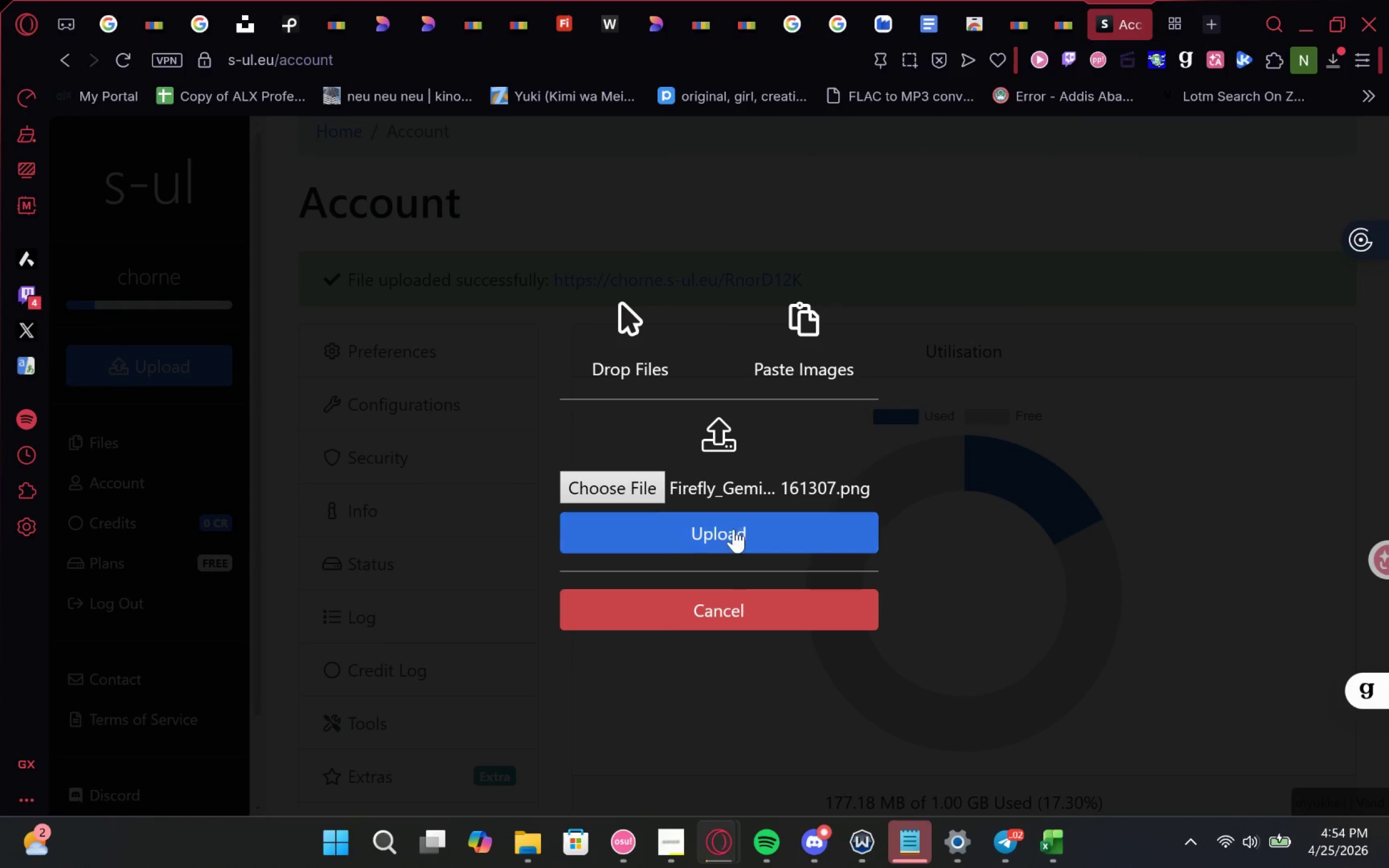 
left_click([717, 538])
 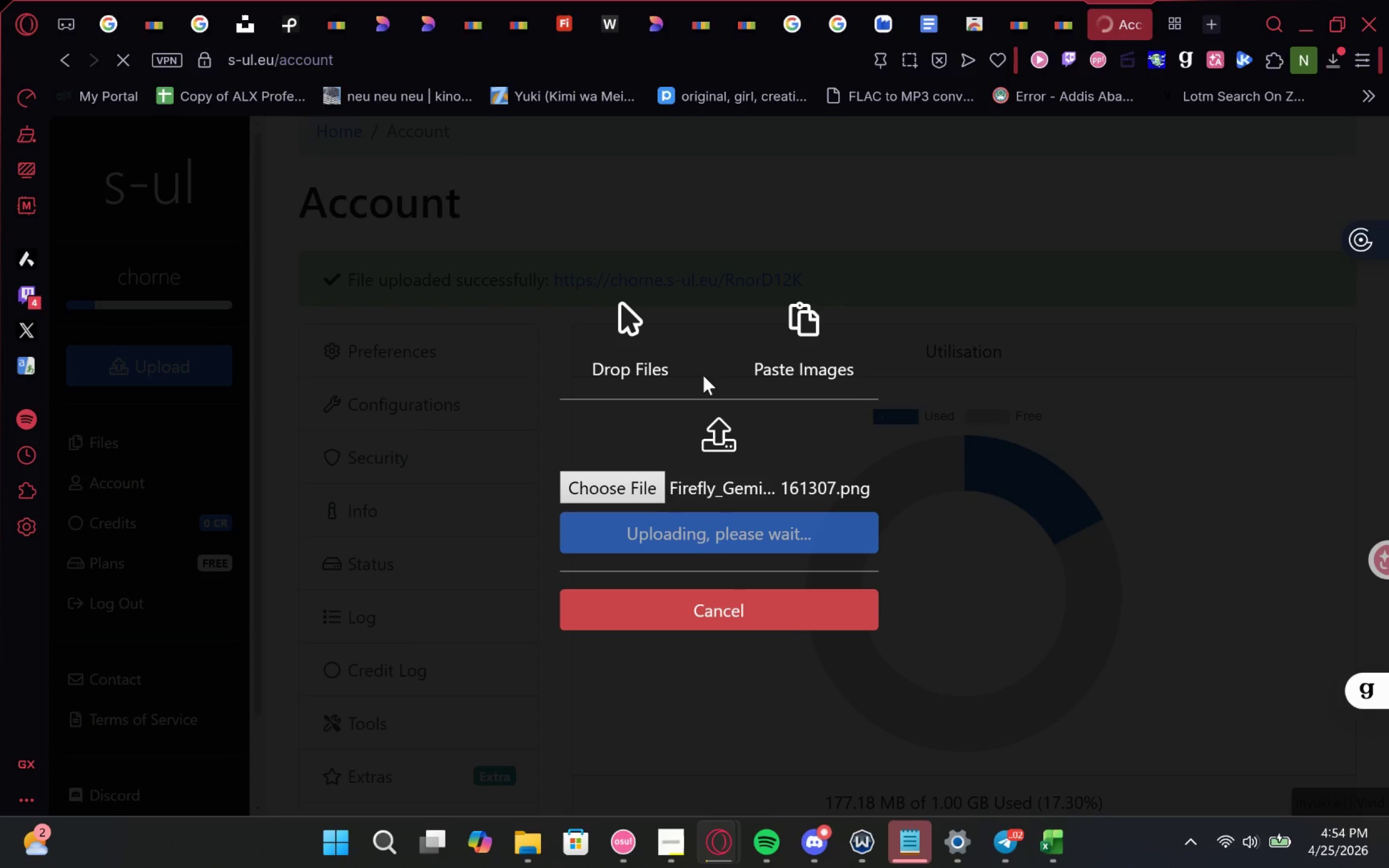 
wait(5.33)
 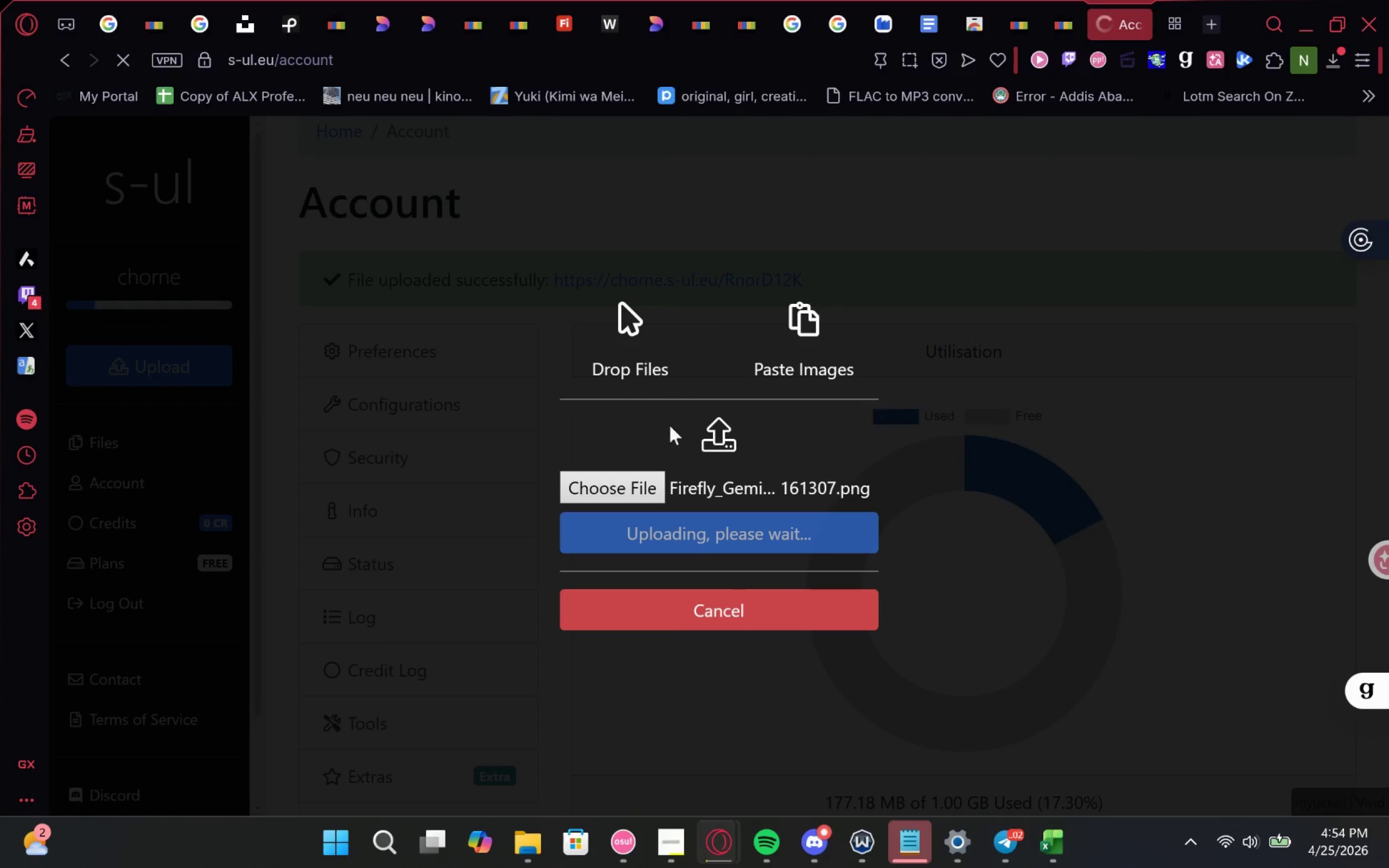 
right_click([712, 317])
 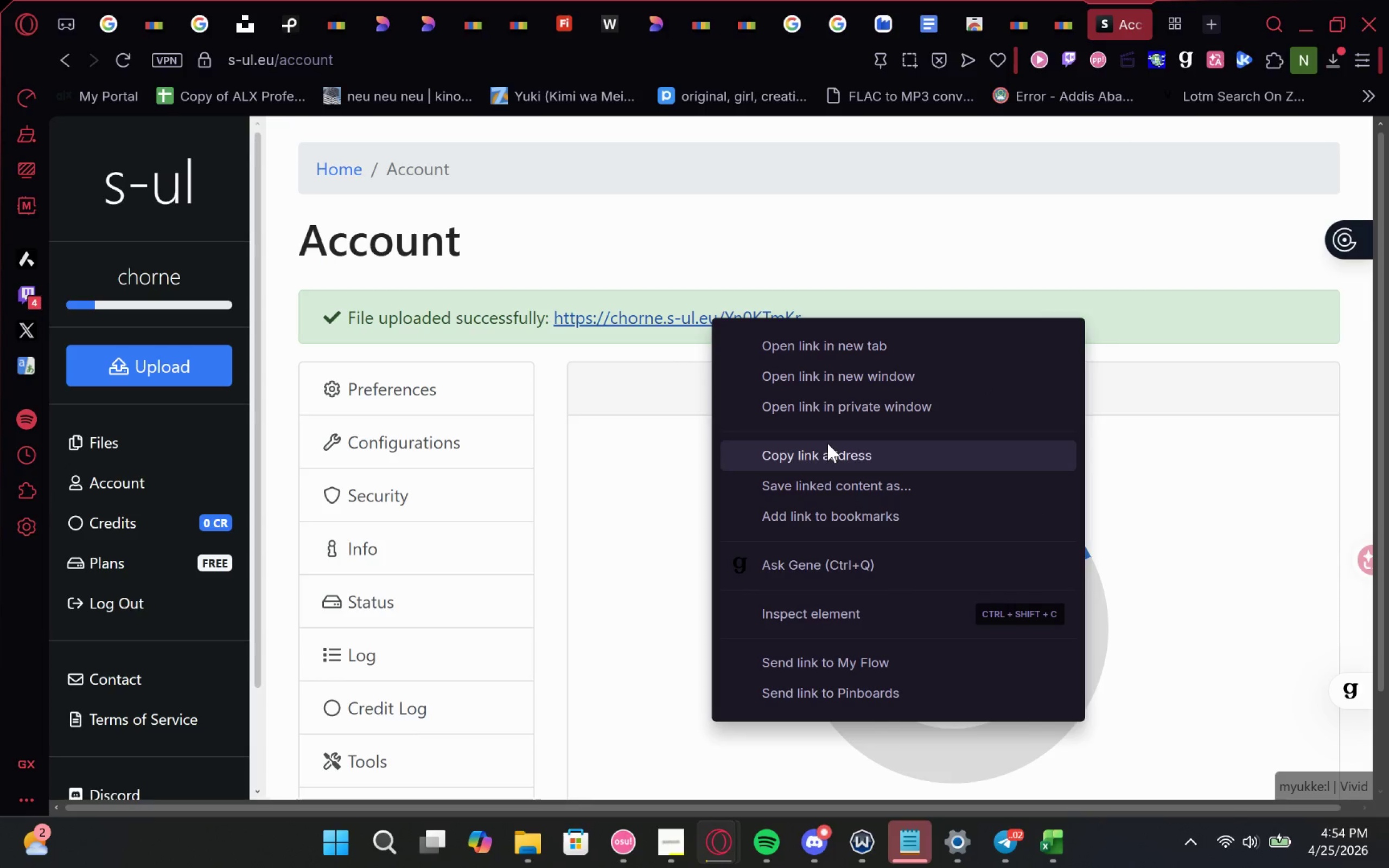 
left_click([830, 444])
 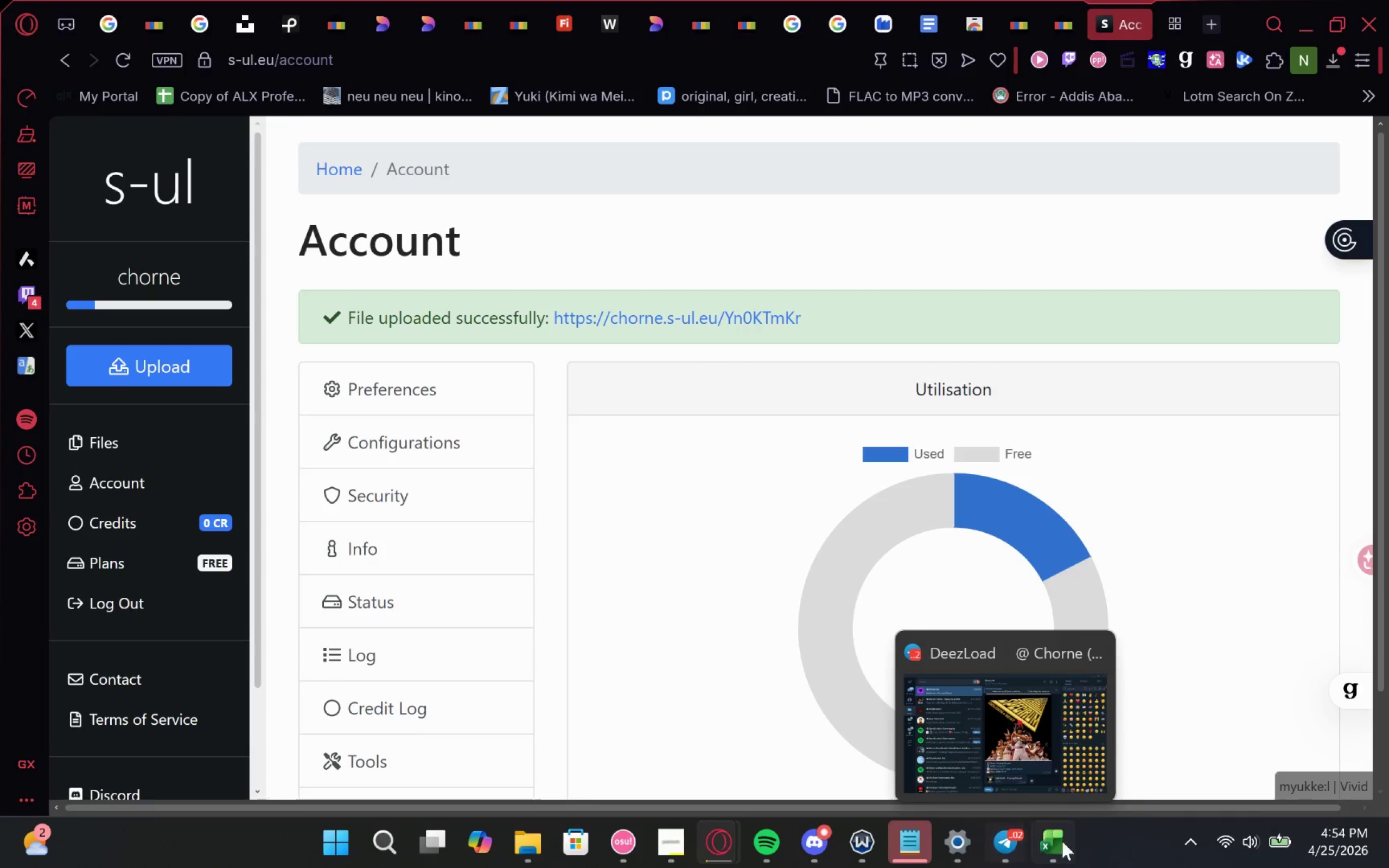 
wait(6.03)
 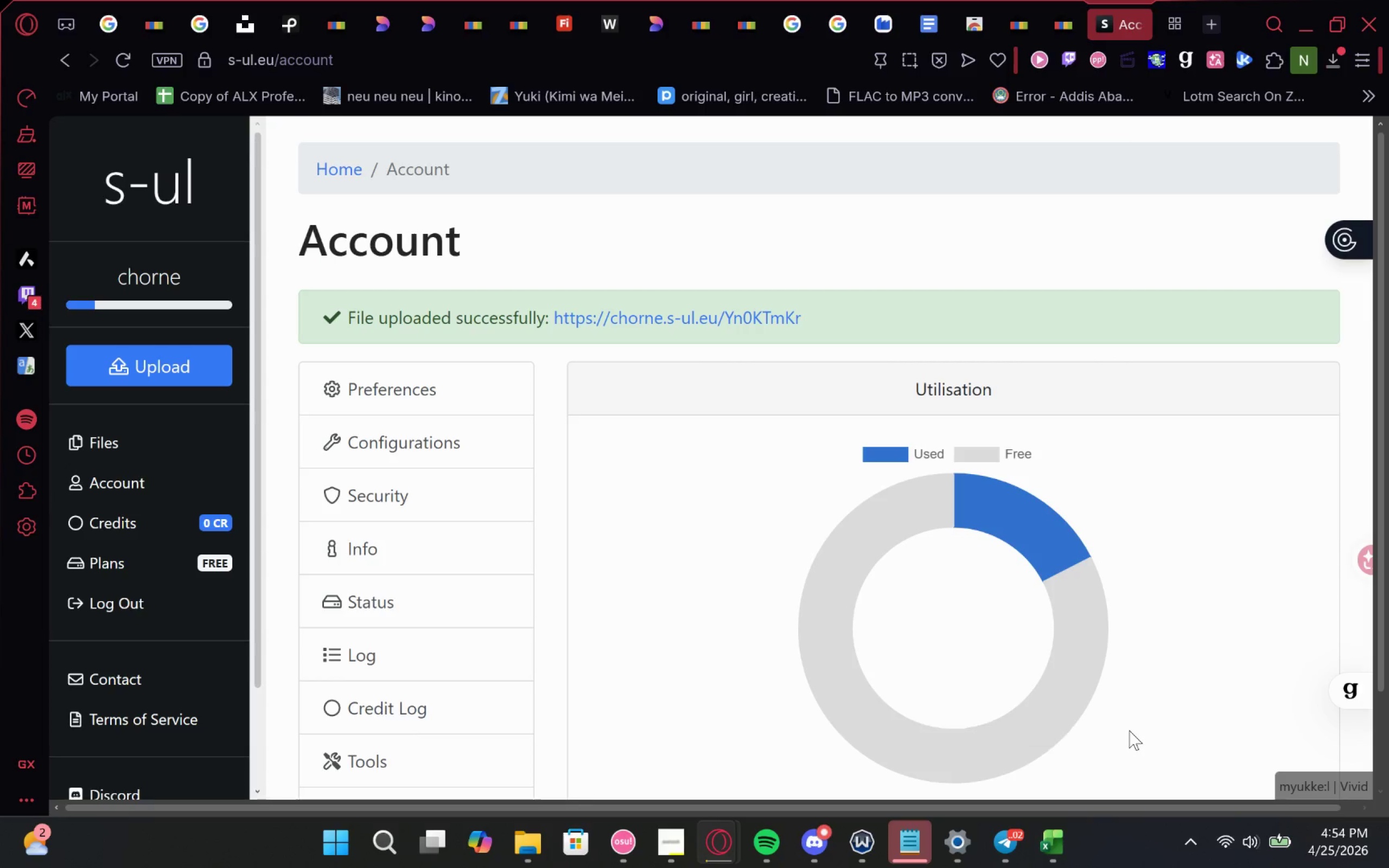 
left_click([1083, 752])
 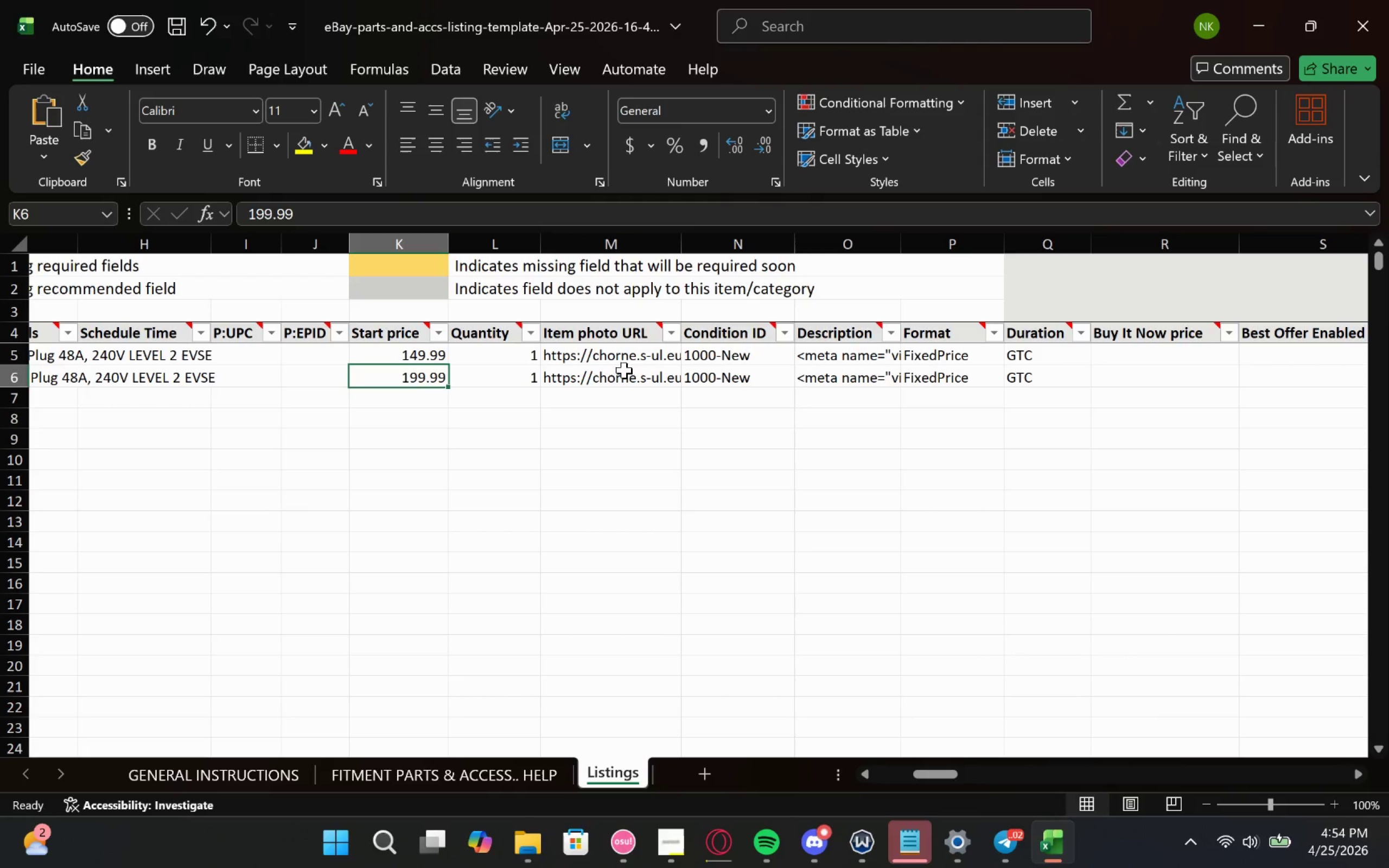 
left_click([613, 375])
 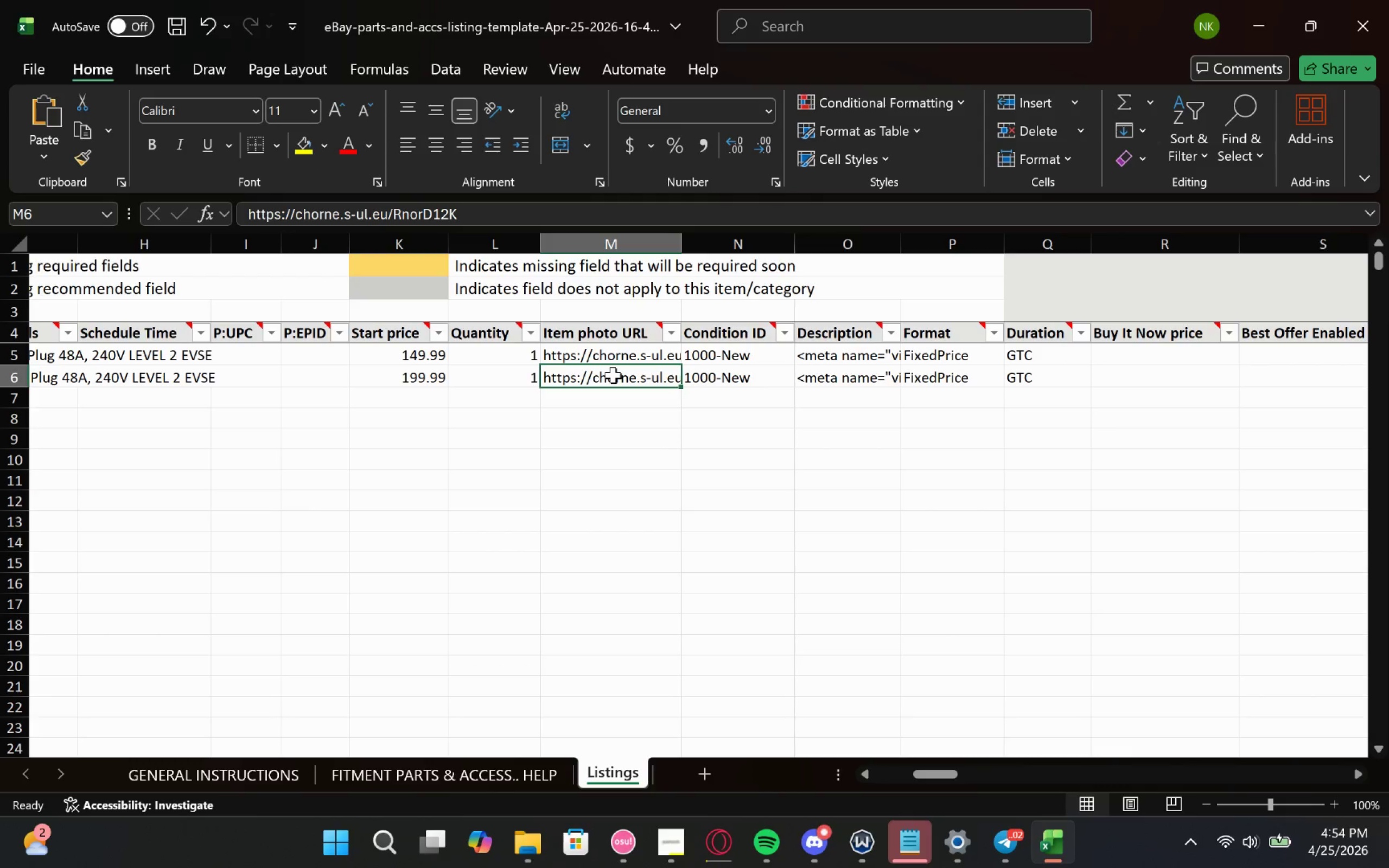 
key(Control+V)
 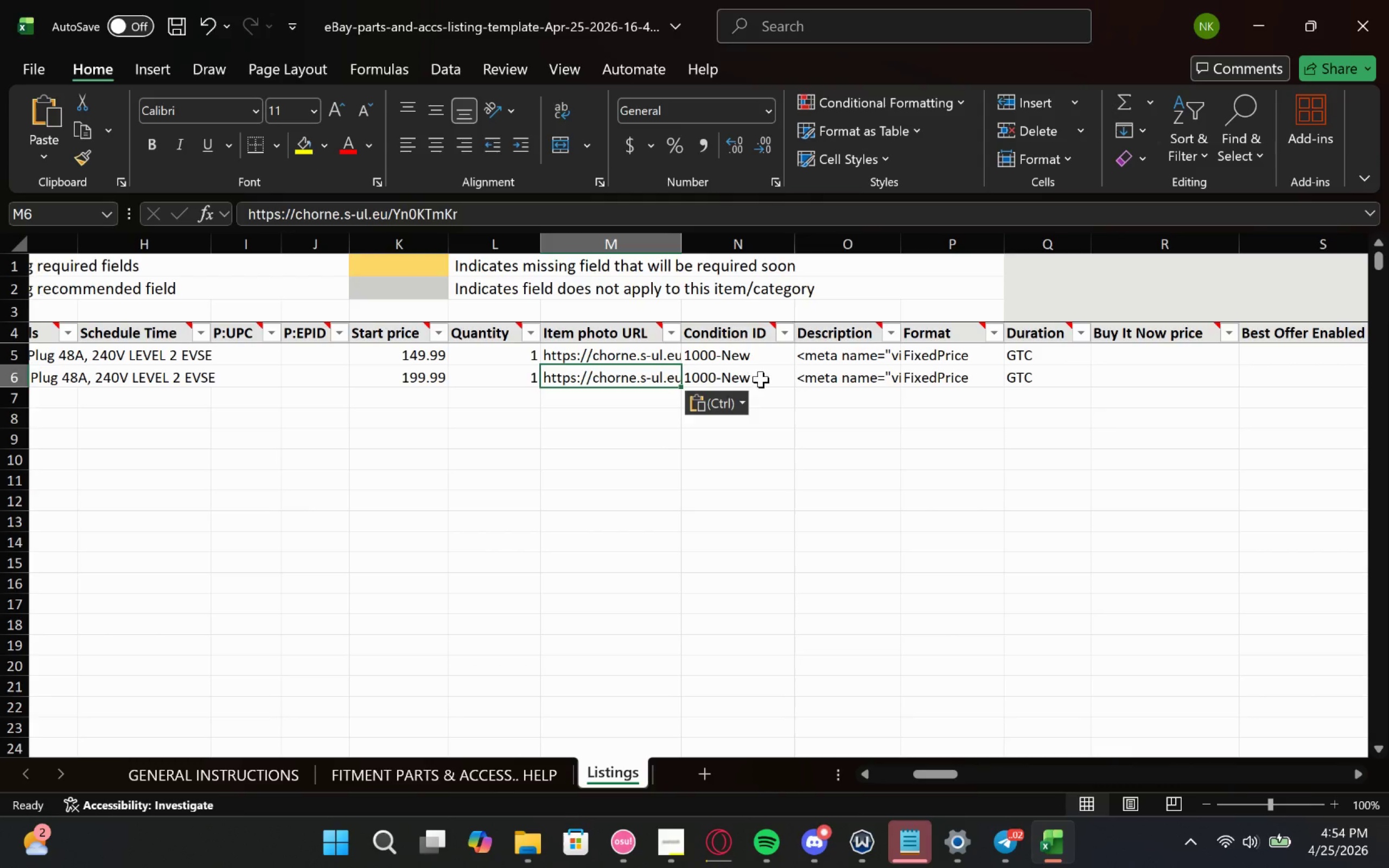 
left_click([761, 379])
 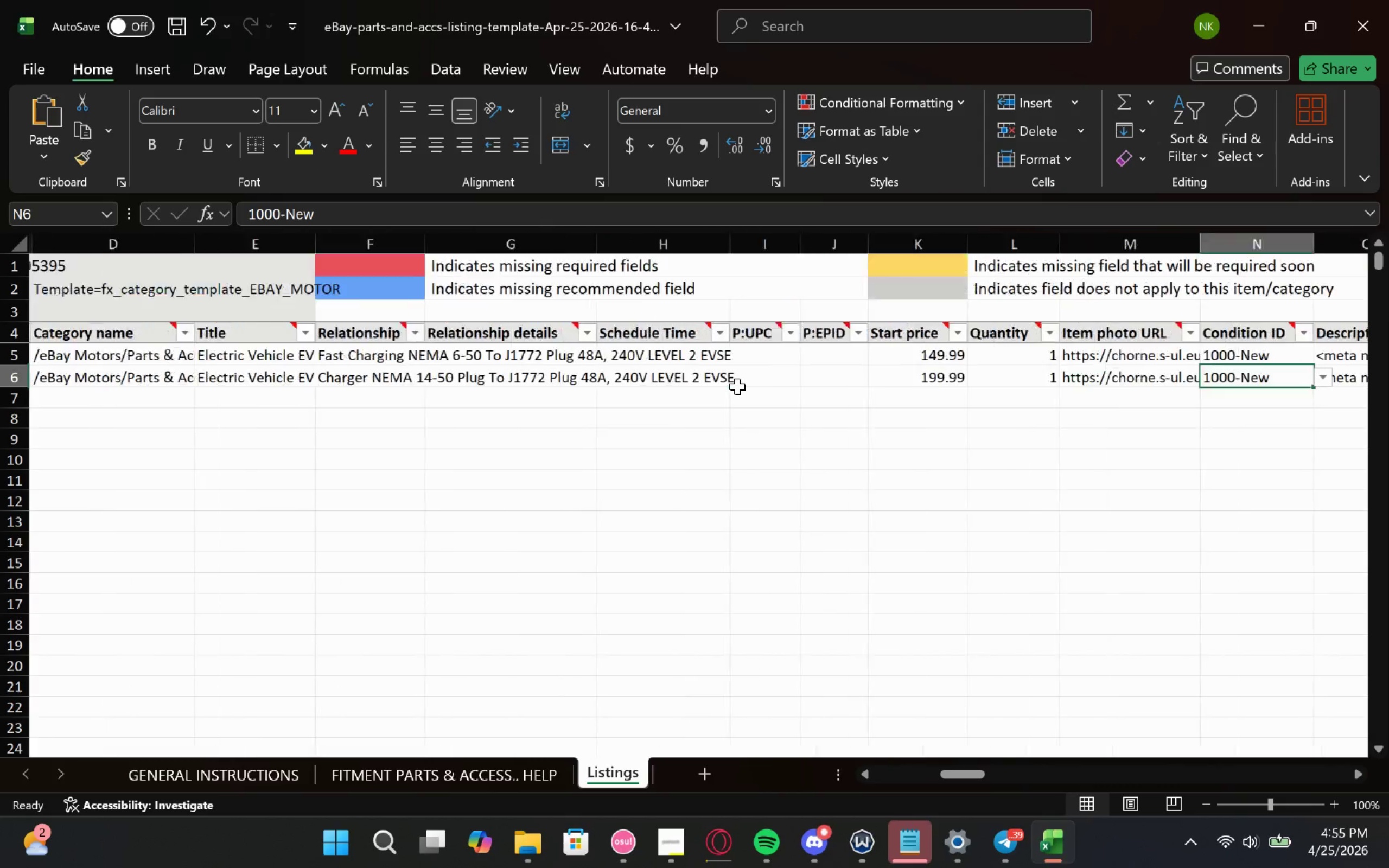 
wait(11.83)
 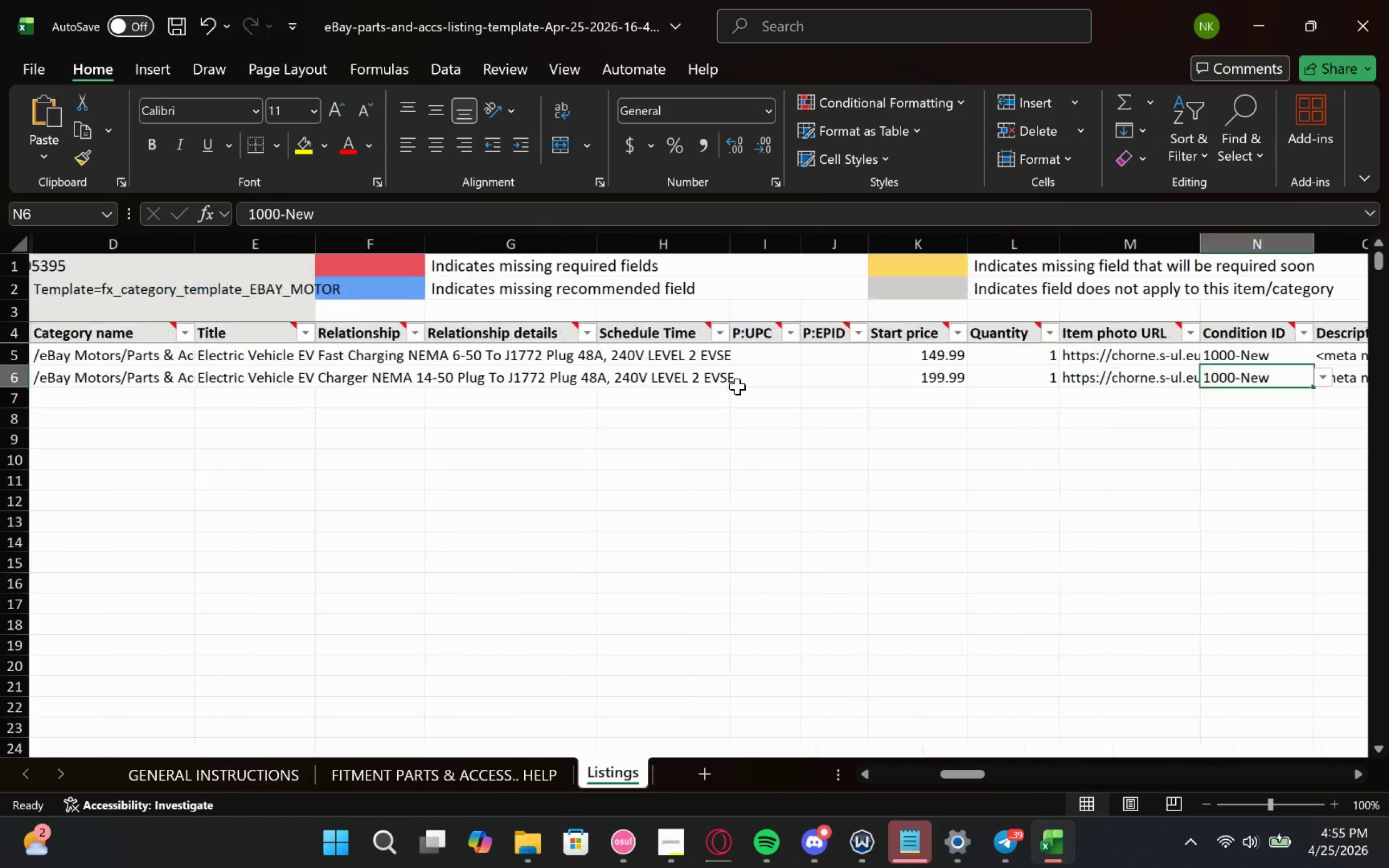 
left_click([375, 378])
 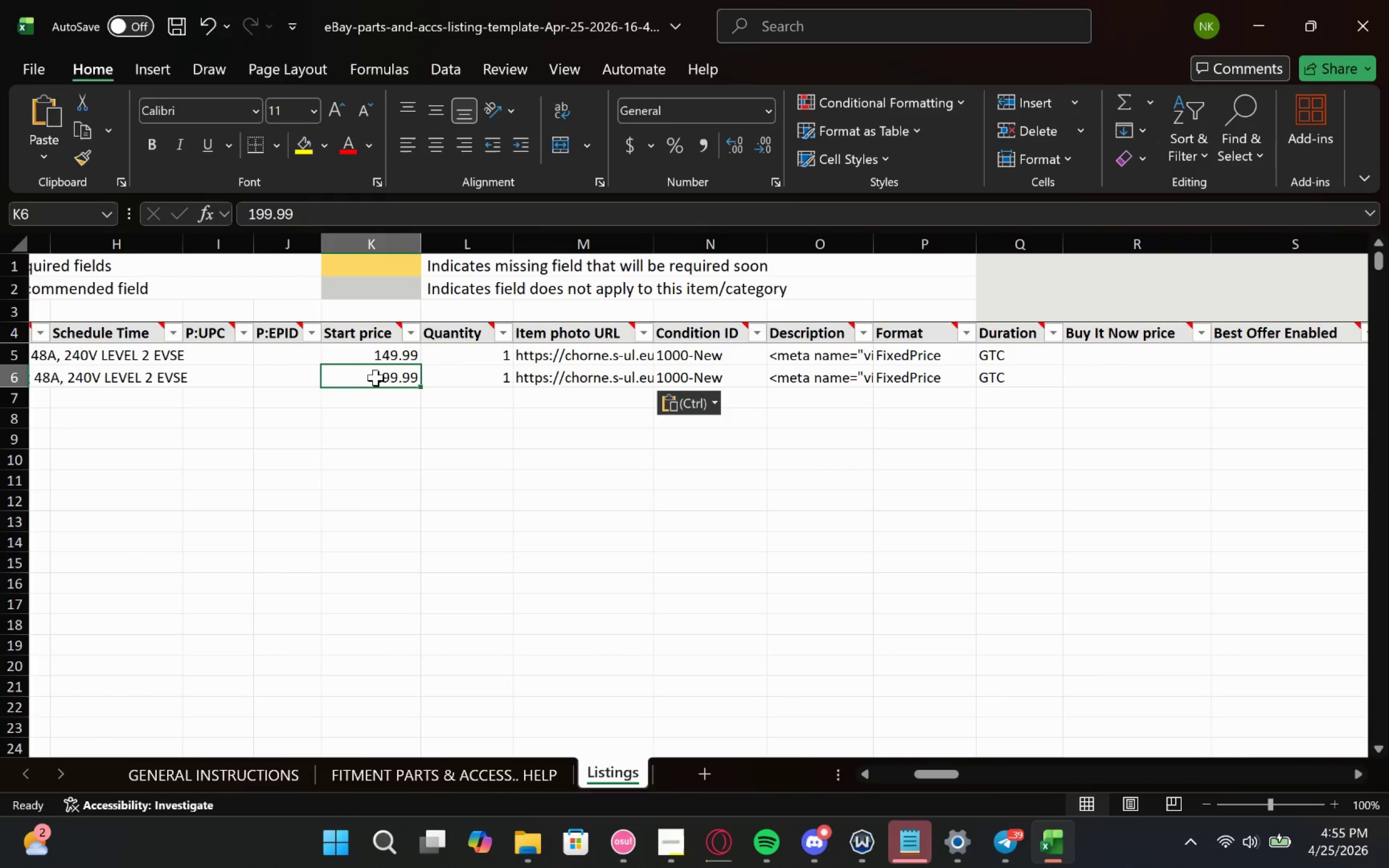 
key(Control+X)
 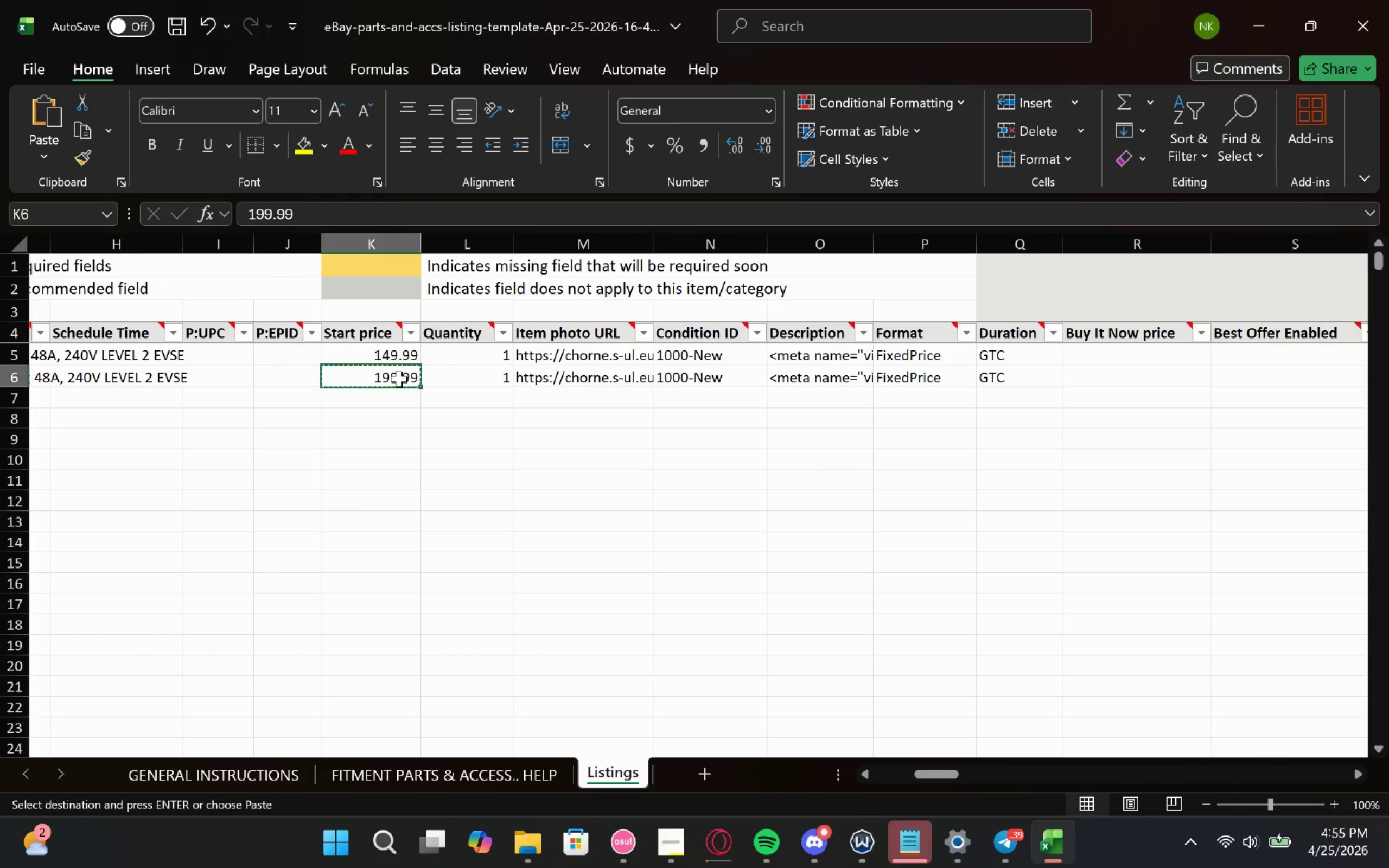 
double_click([399, 379])
 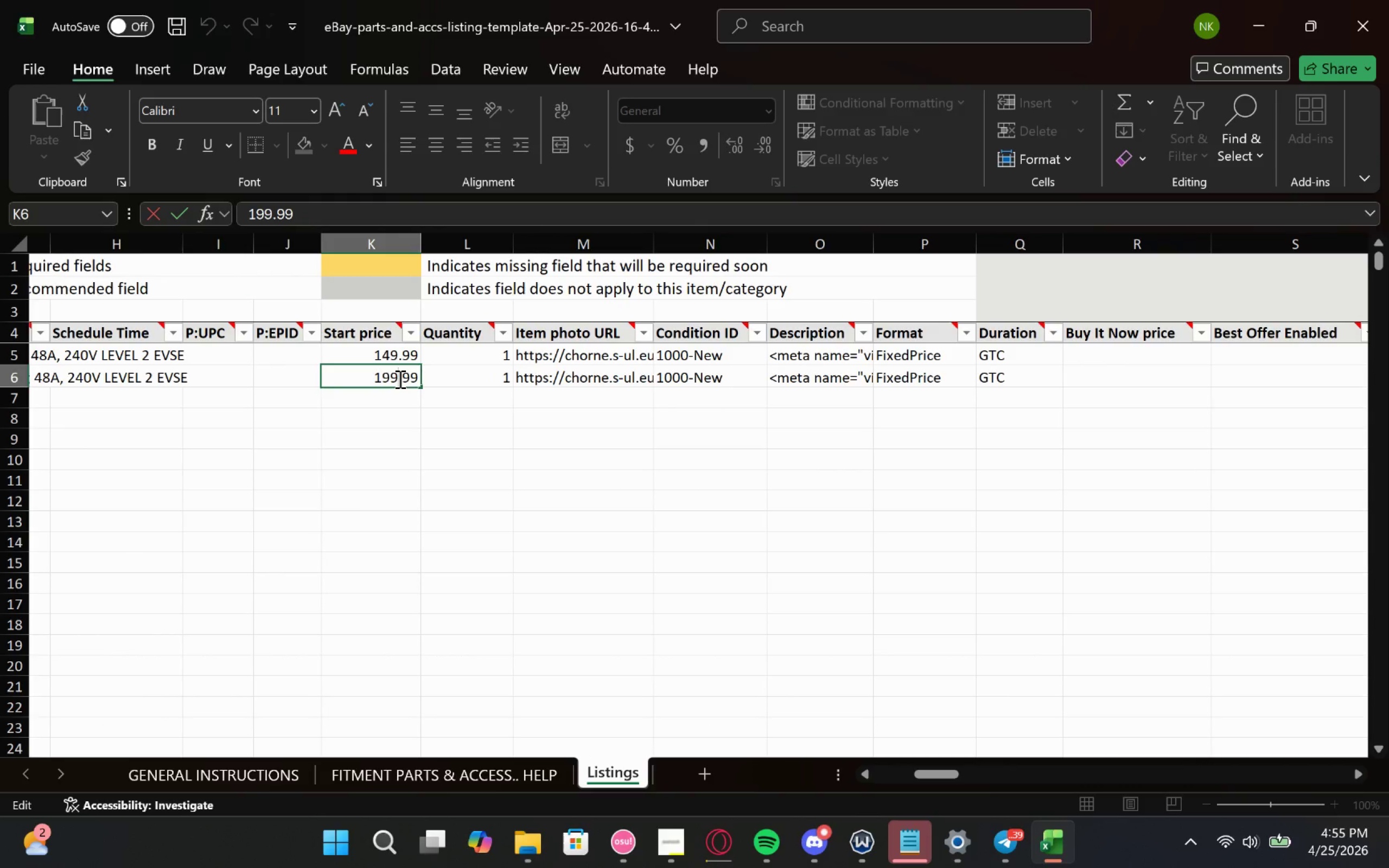 
key(Control+A)
 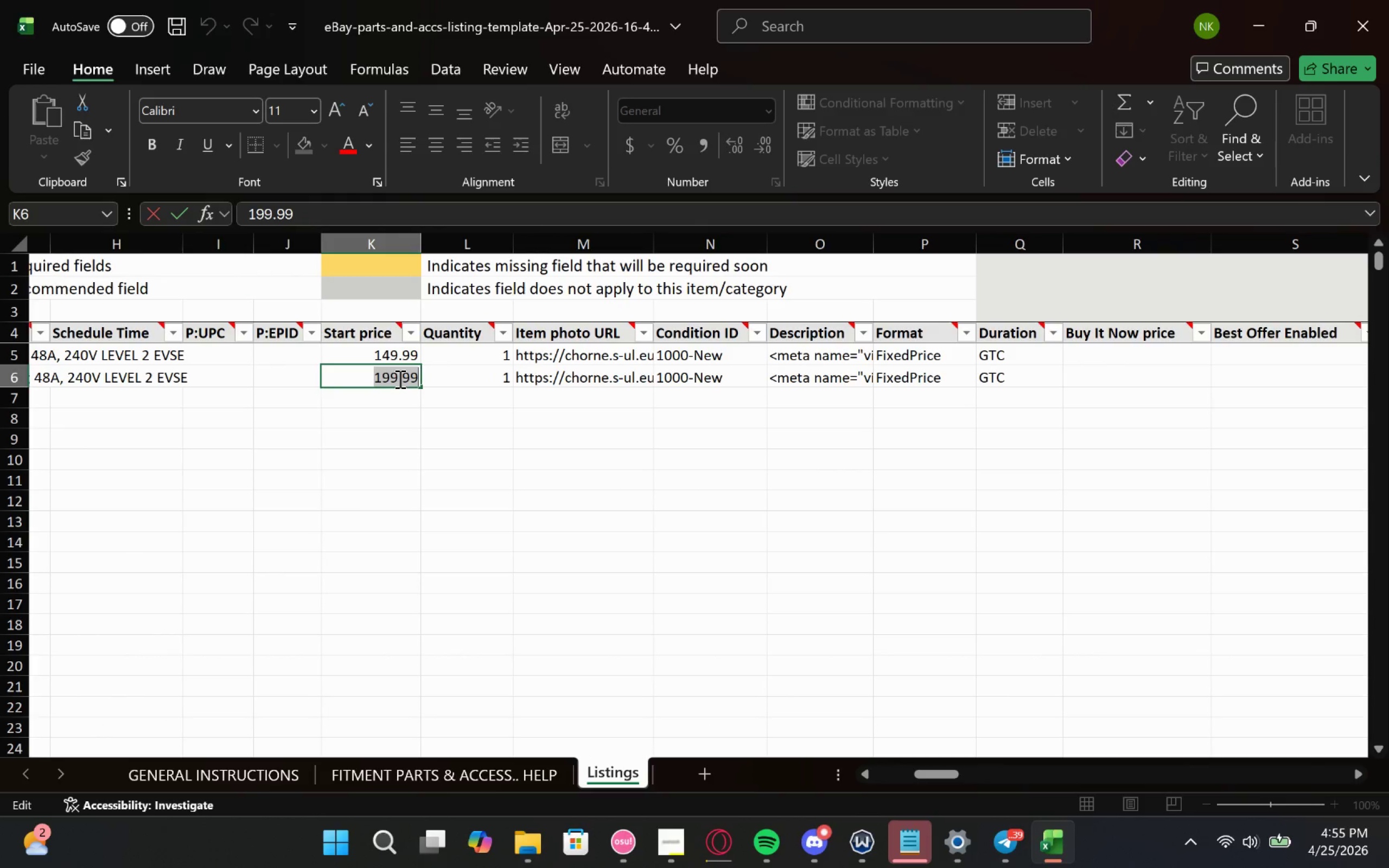 
key(Control+X)
 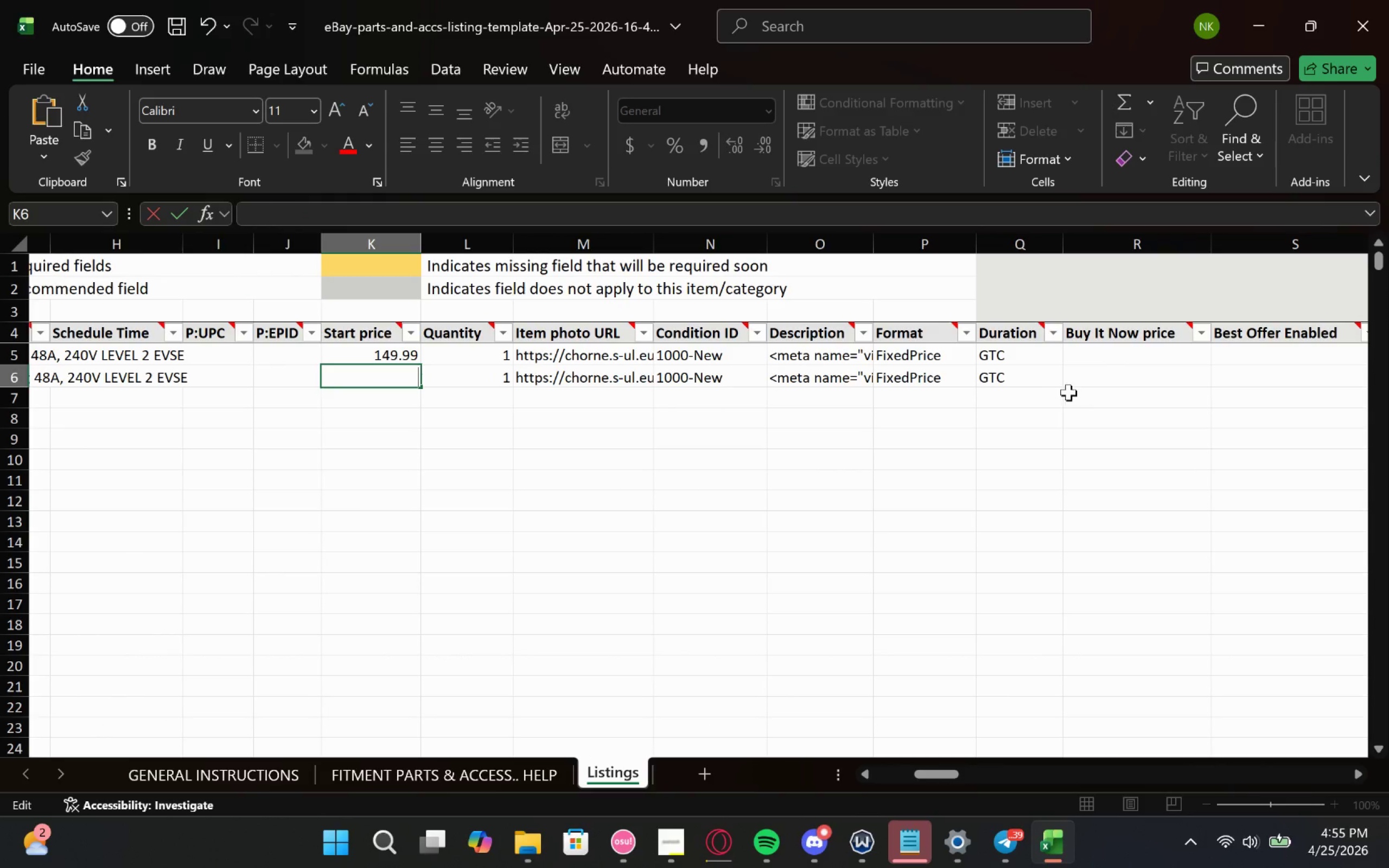 
left_click([1093, 384])
 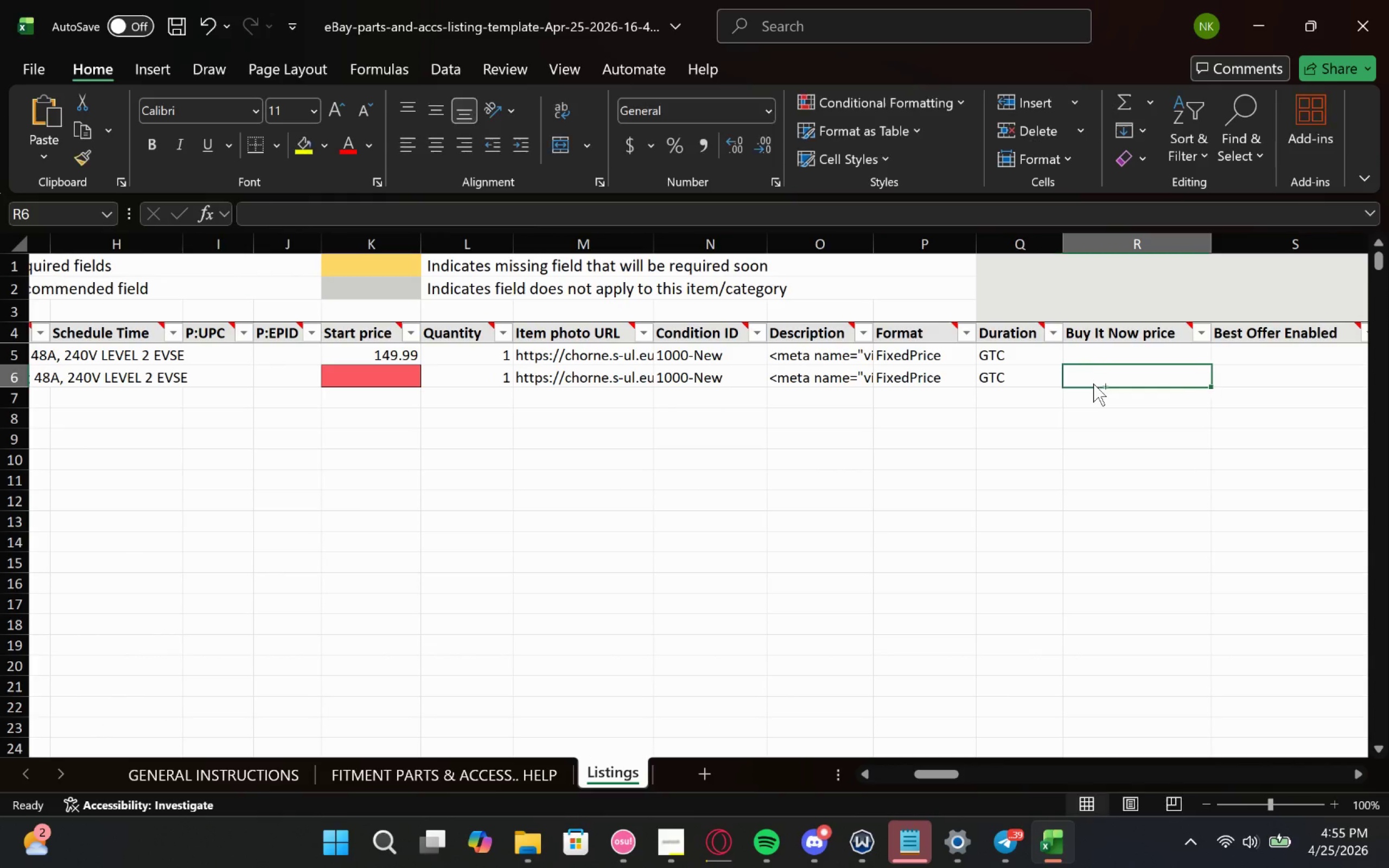 
key(Control+V)
 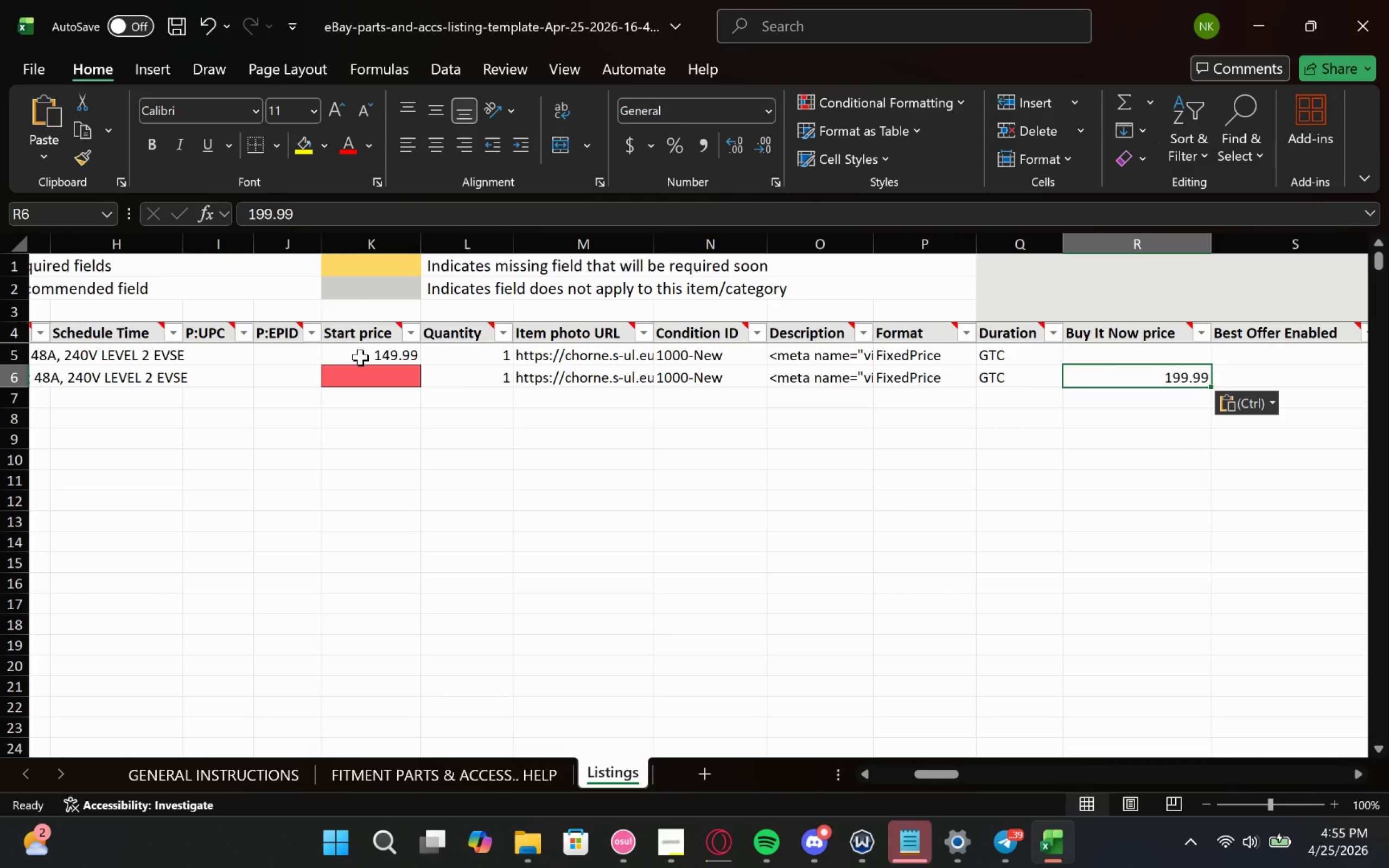 
left_click([371, 382])
 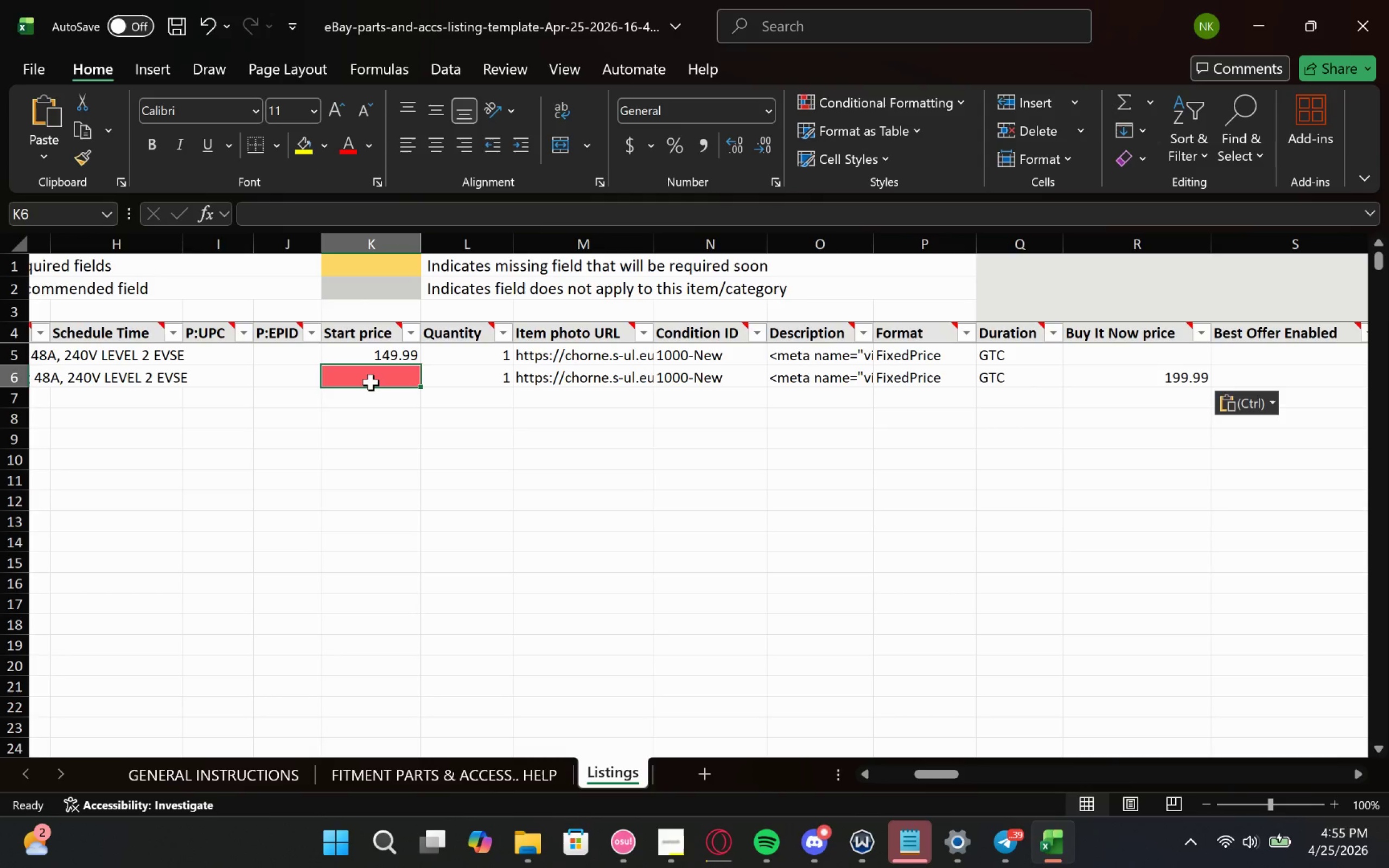 
key(Control+V)
 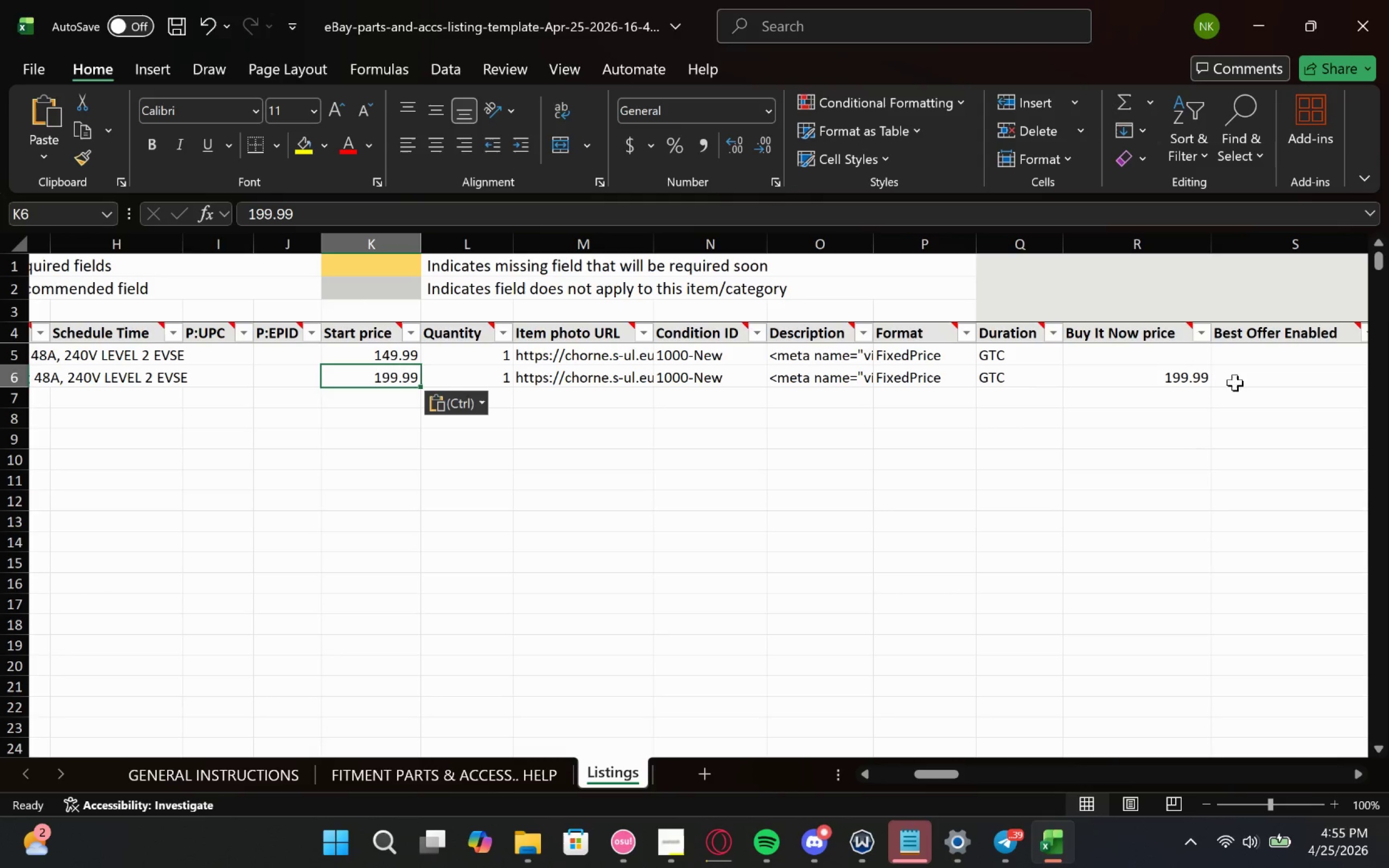 
left_click([1181, 360])
 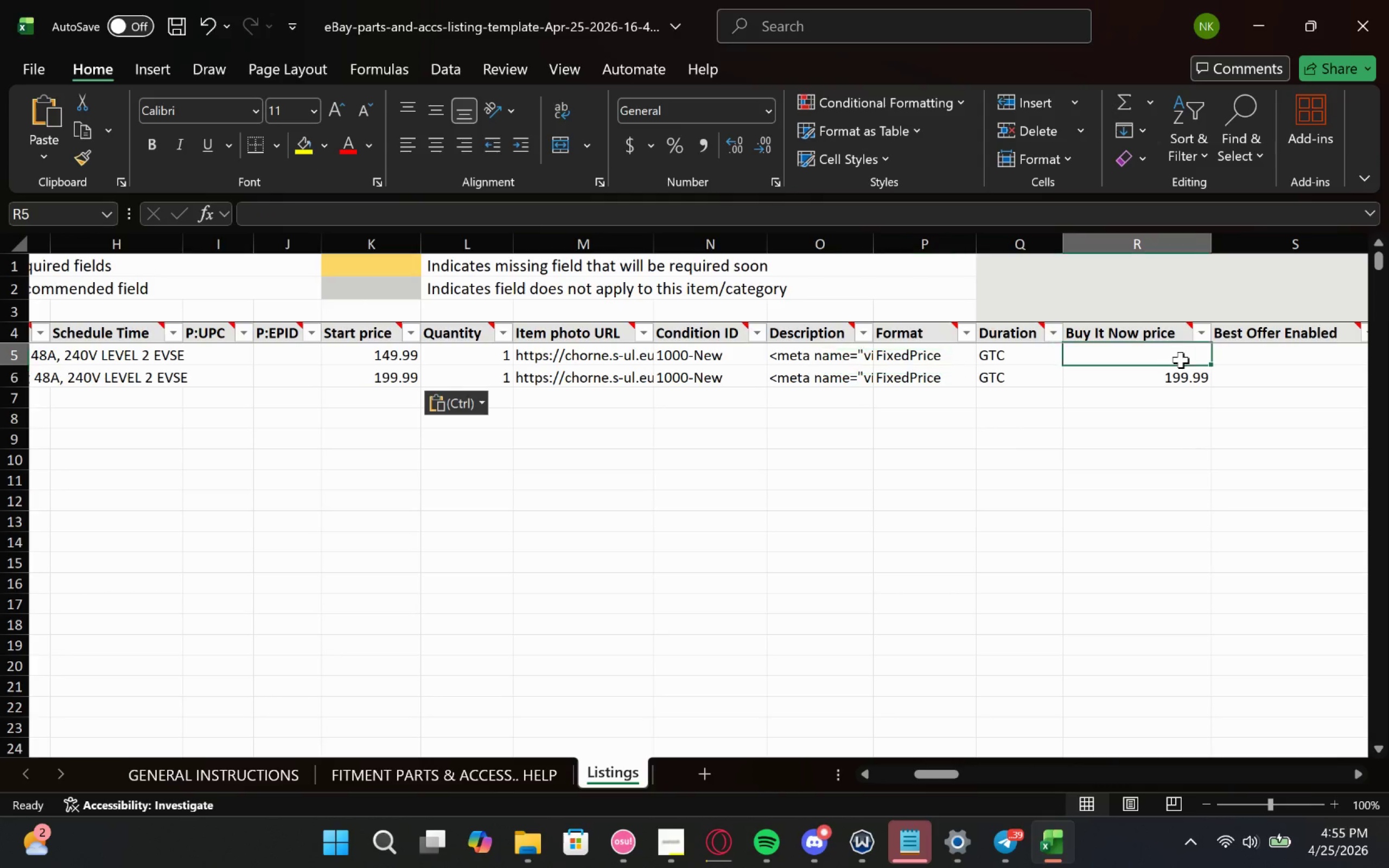 
key(Control+V)
 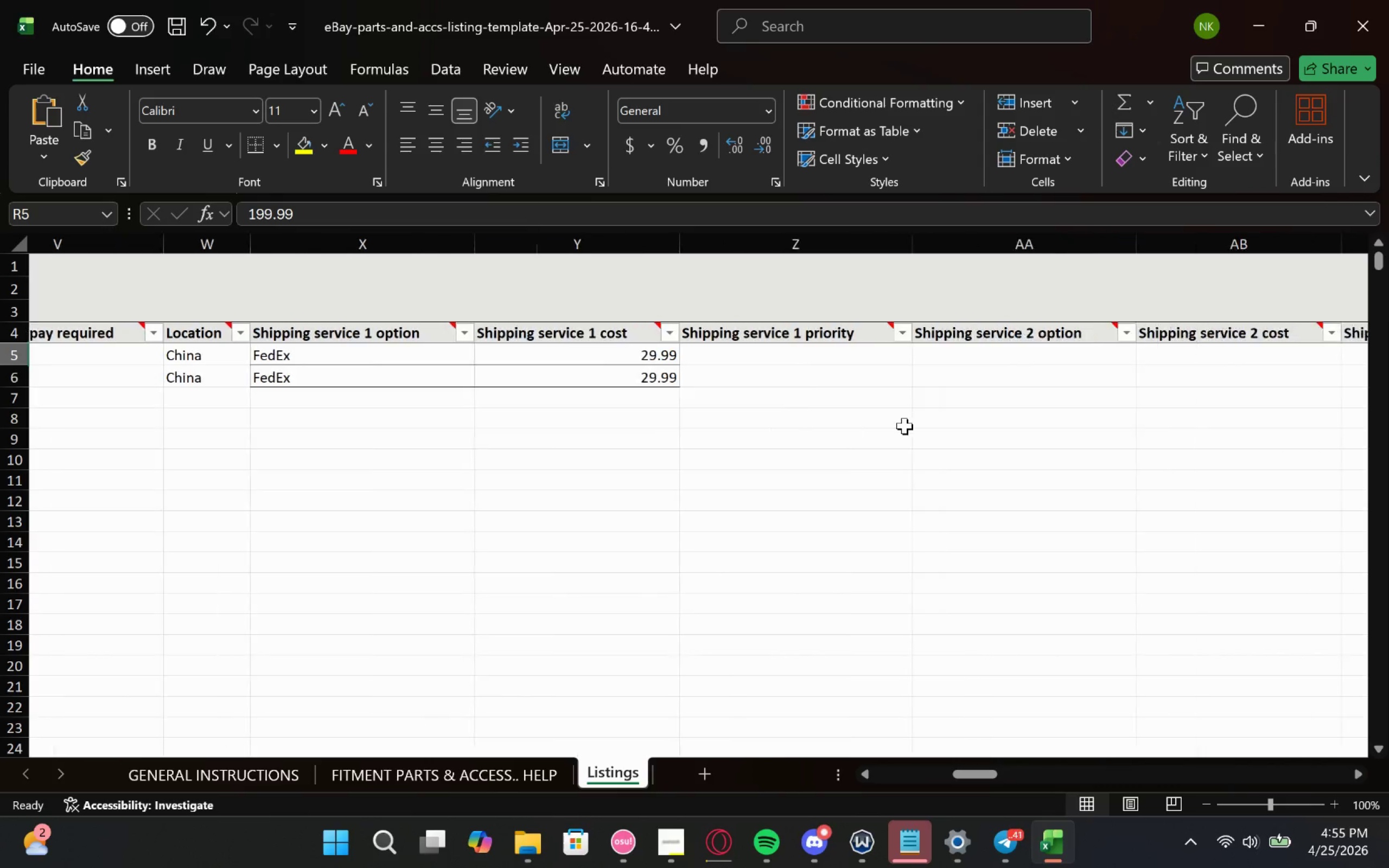 
left_click([609, 372])
 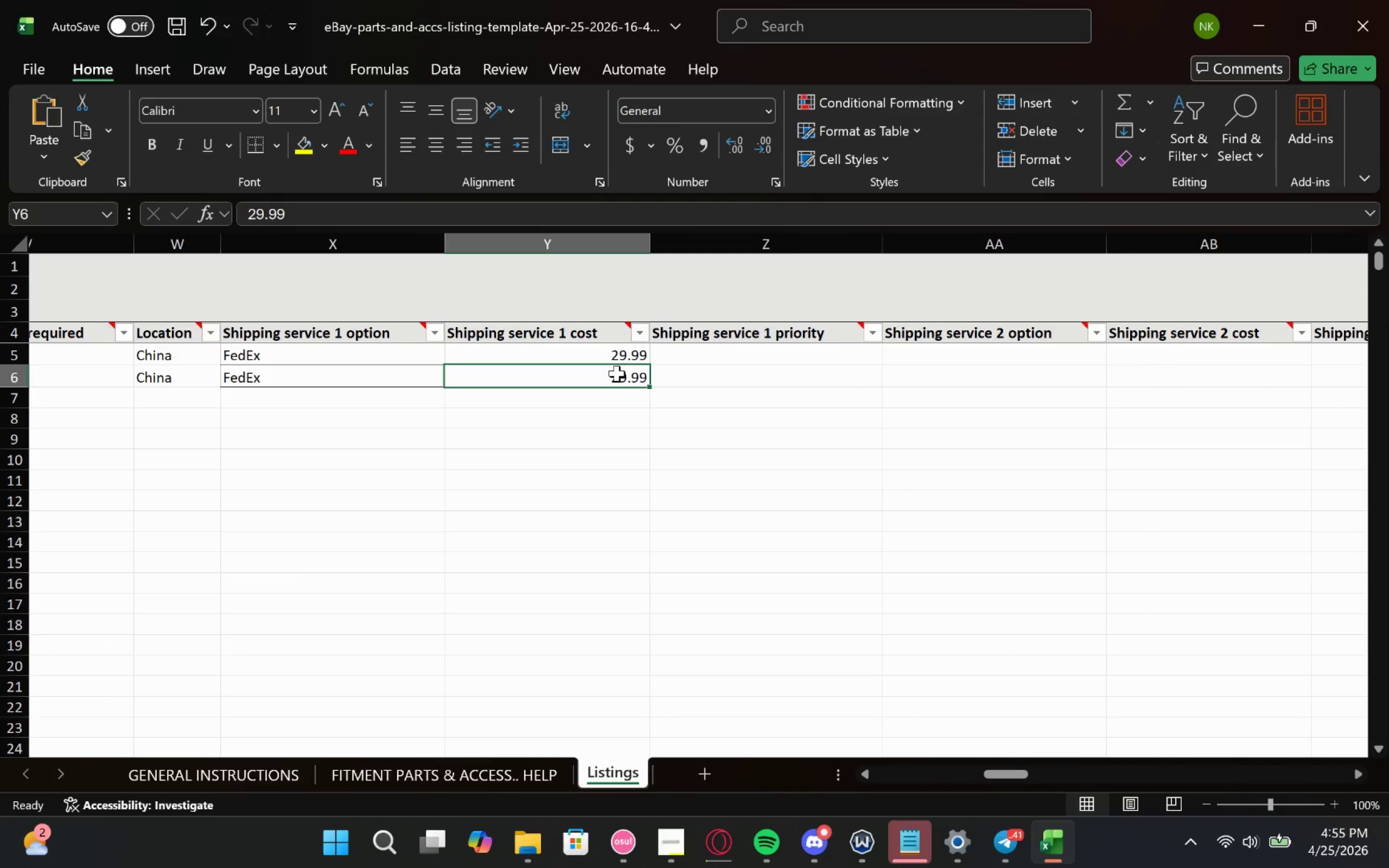 
double_click([617, 373])
 